 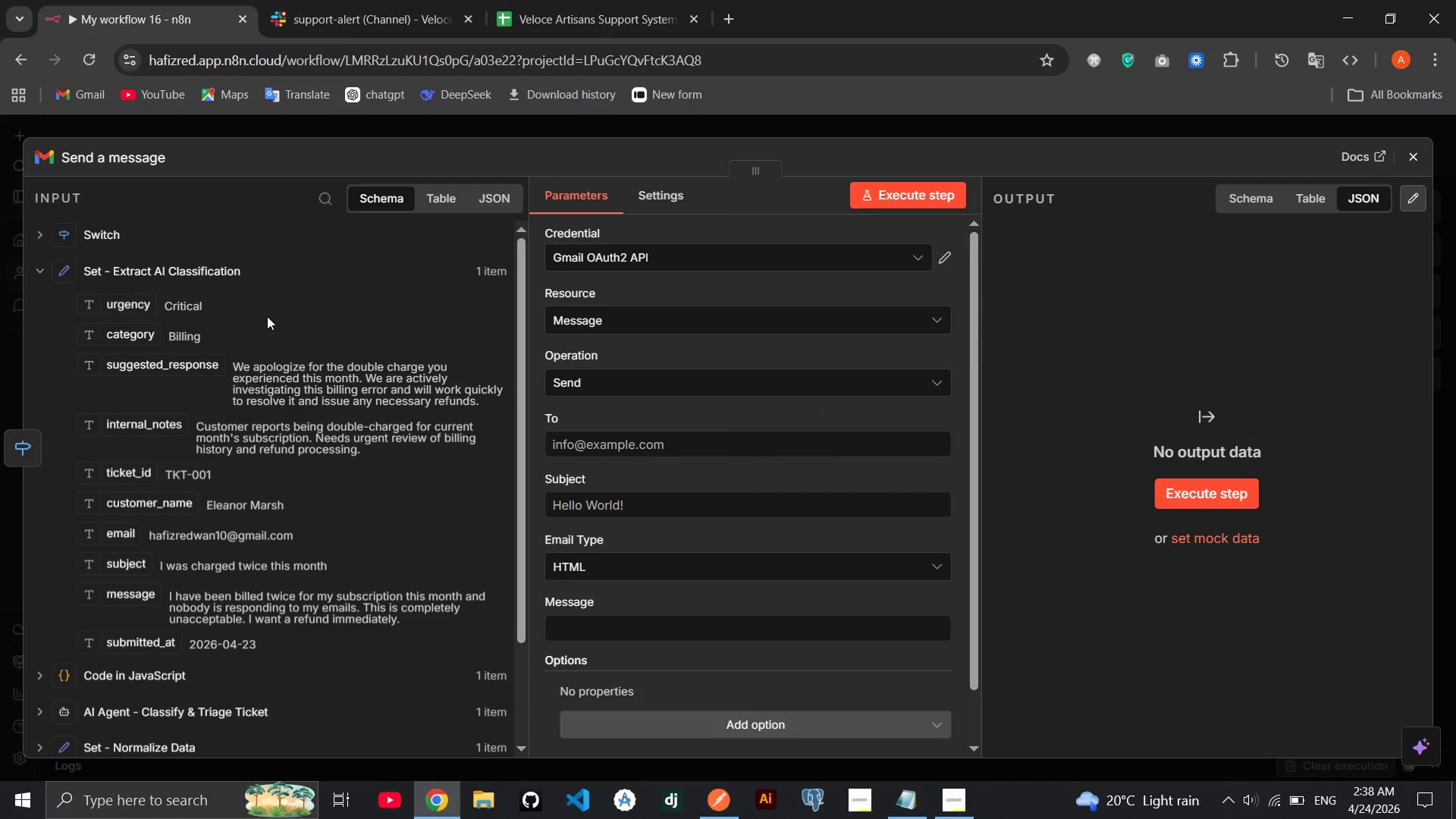 
left_click_drag(start_coordinate=[127, 532], to_coordinate=[609, 459])
 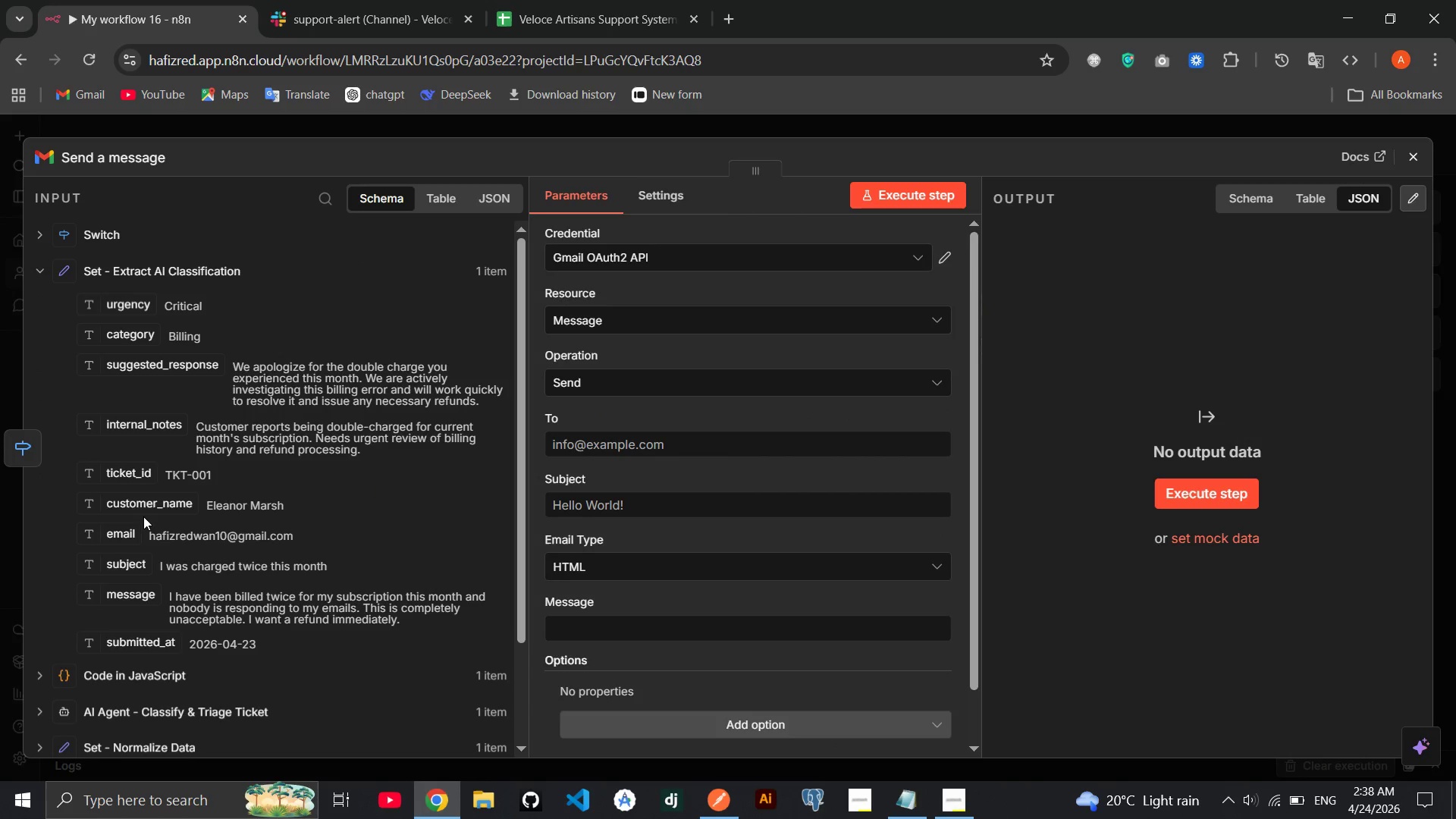 
left_click_drag(start_coordinate=[127, 537], to_coordinate=[580, 439])
 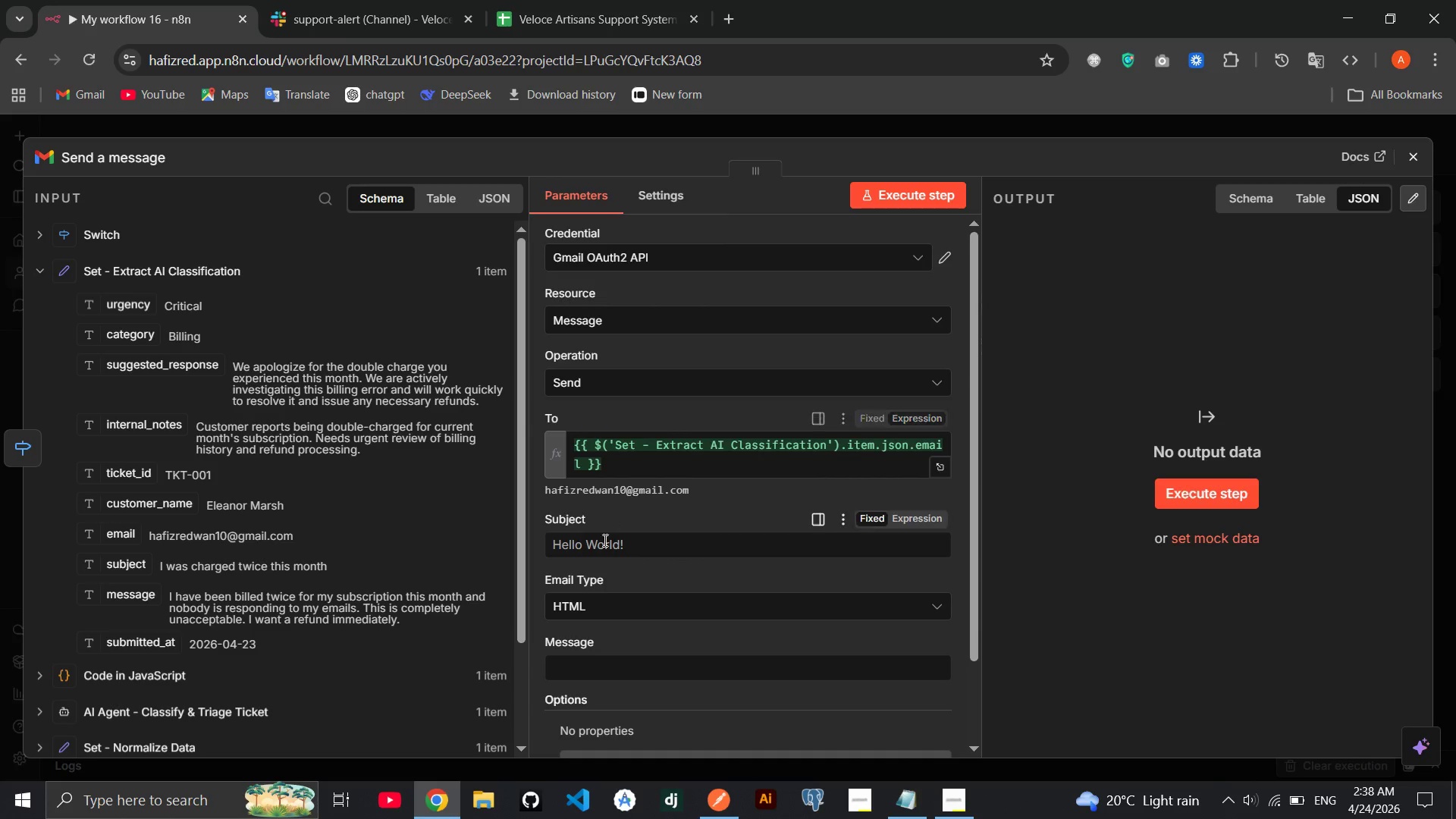 
left_click([593, 549])
 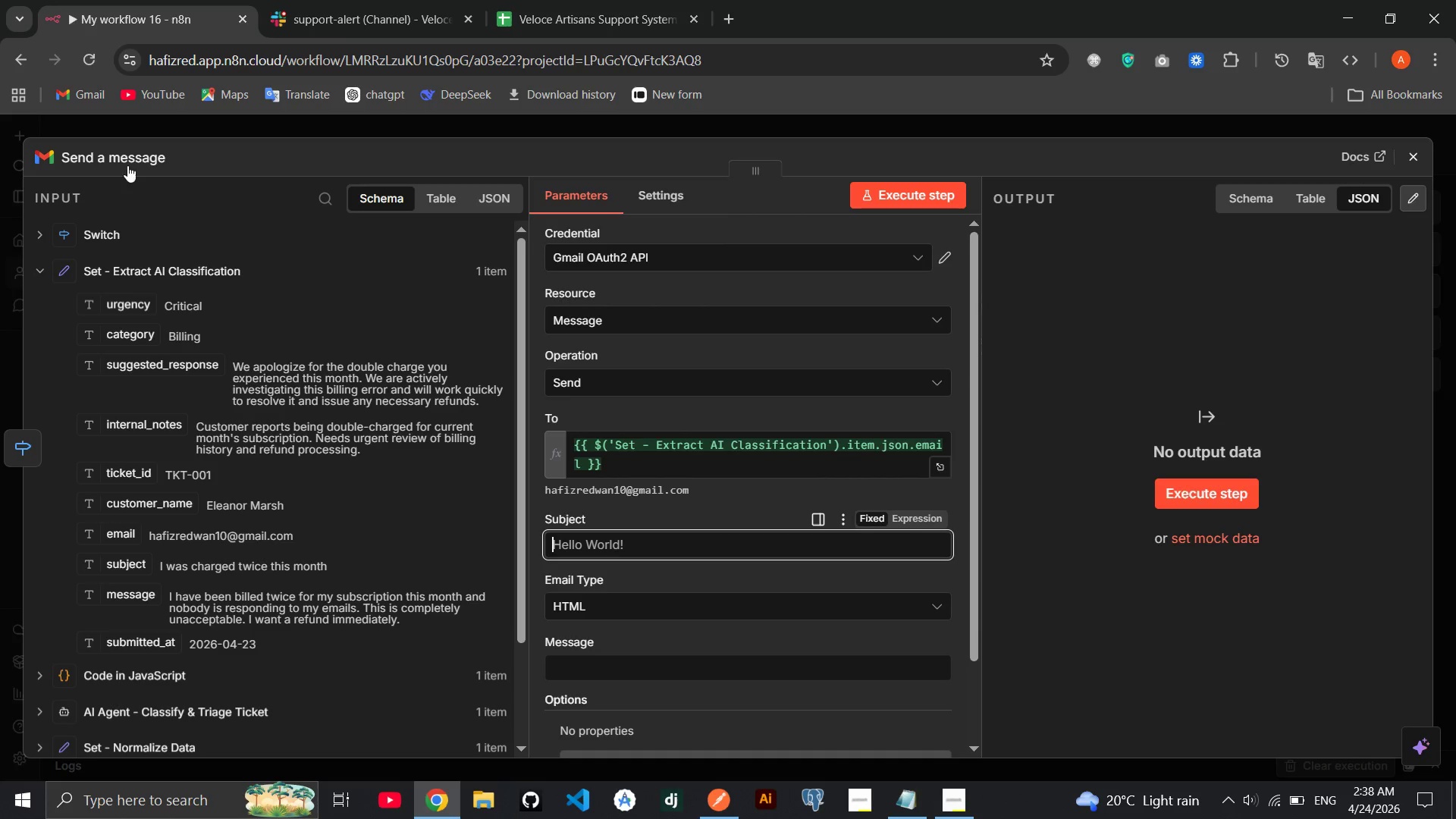 
left_click([130, 165])
 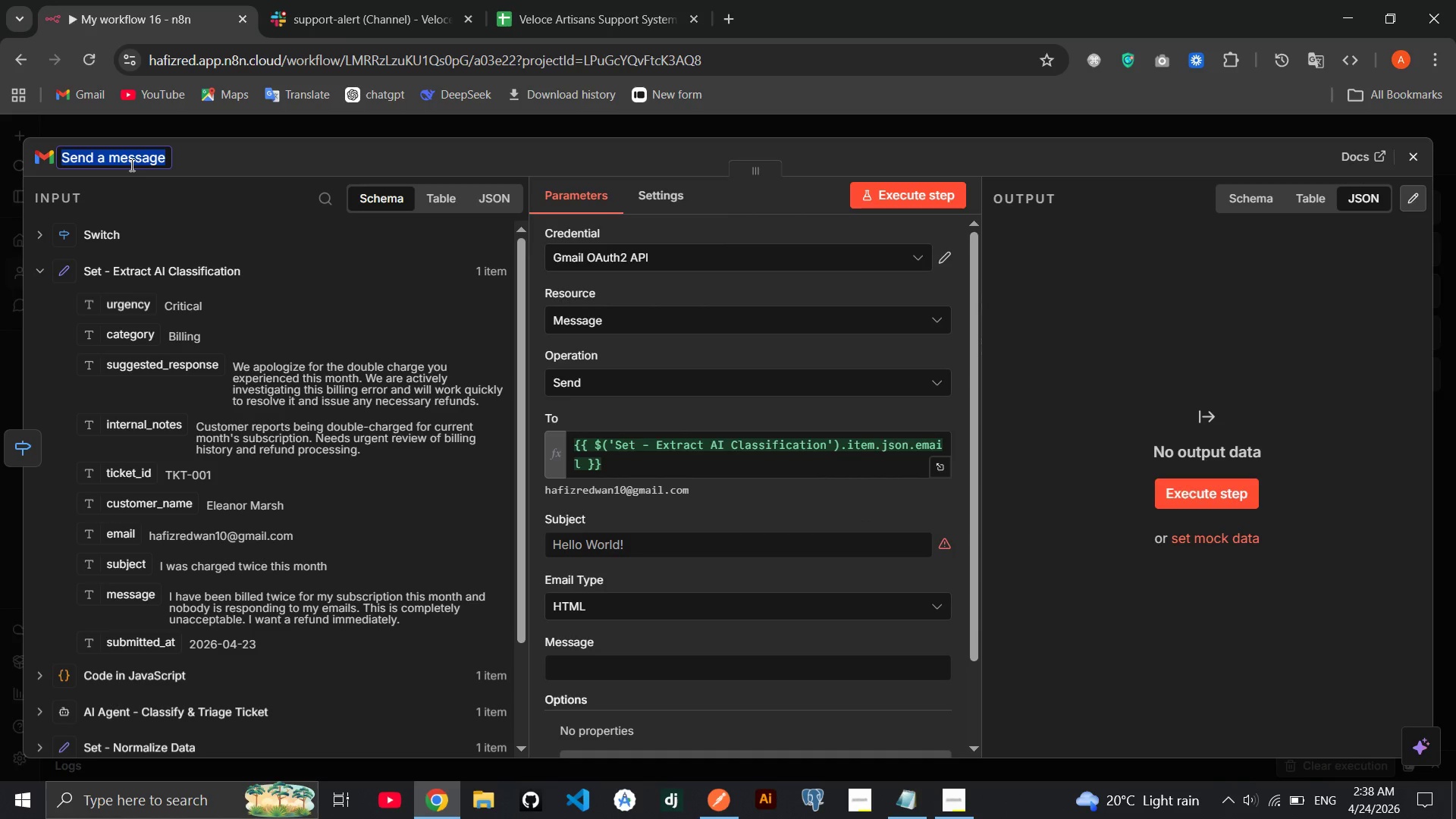 
type(Gmail - personalized Ack)
 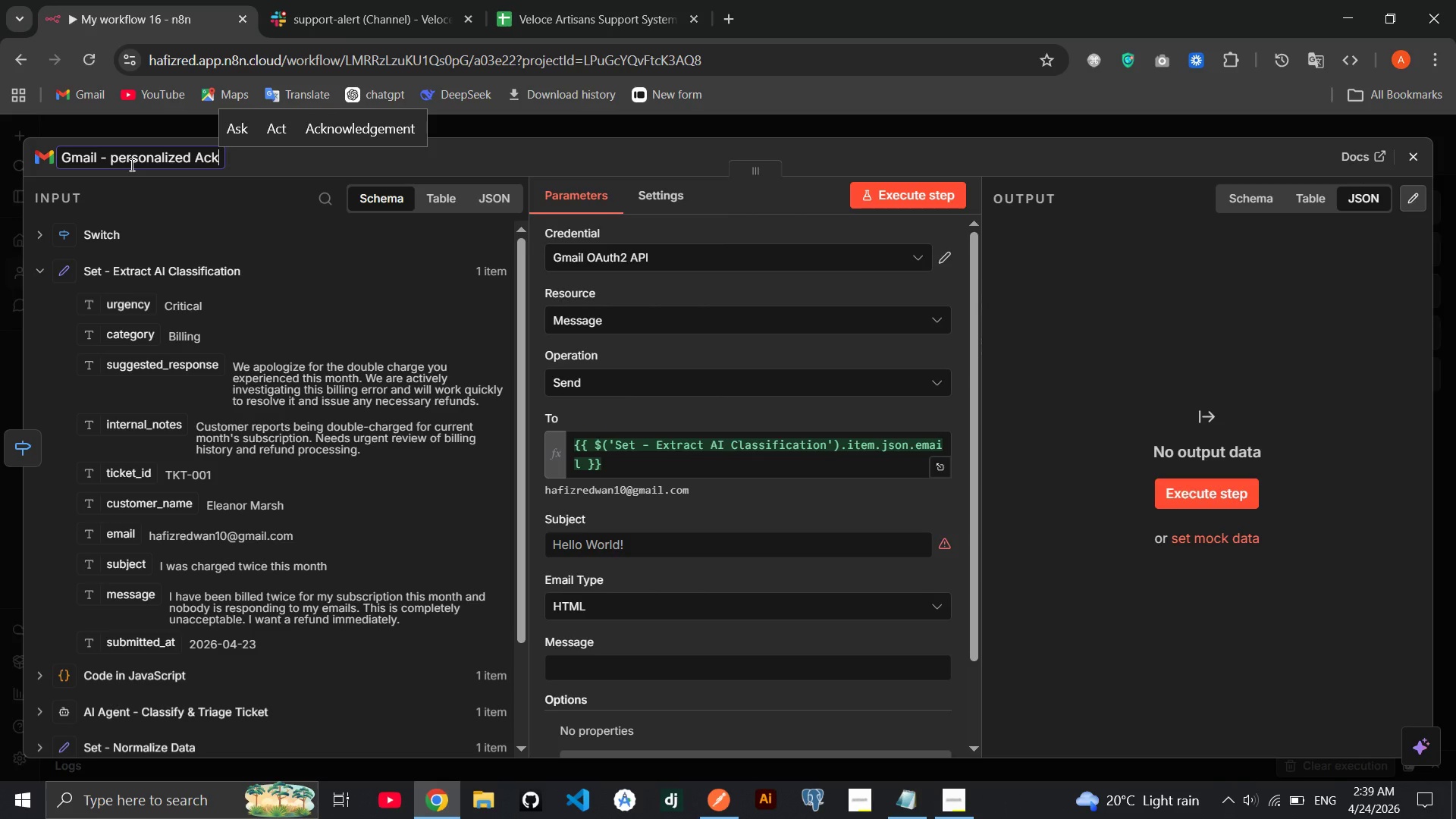 
key(ArrowUp)
 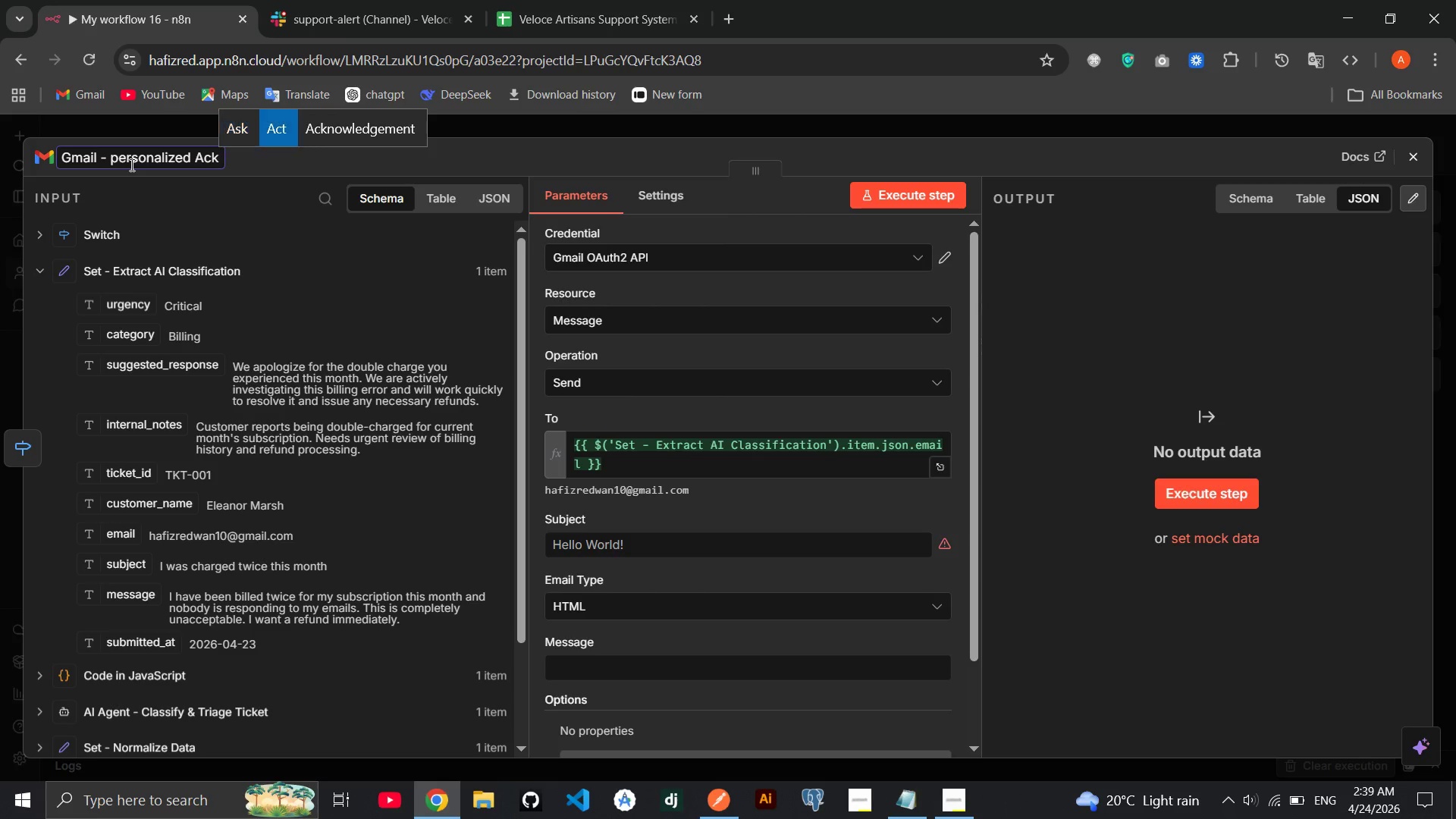 
key(ArrowRight)
 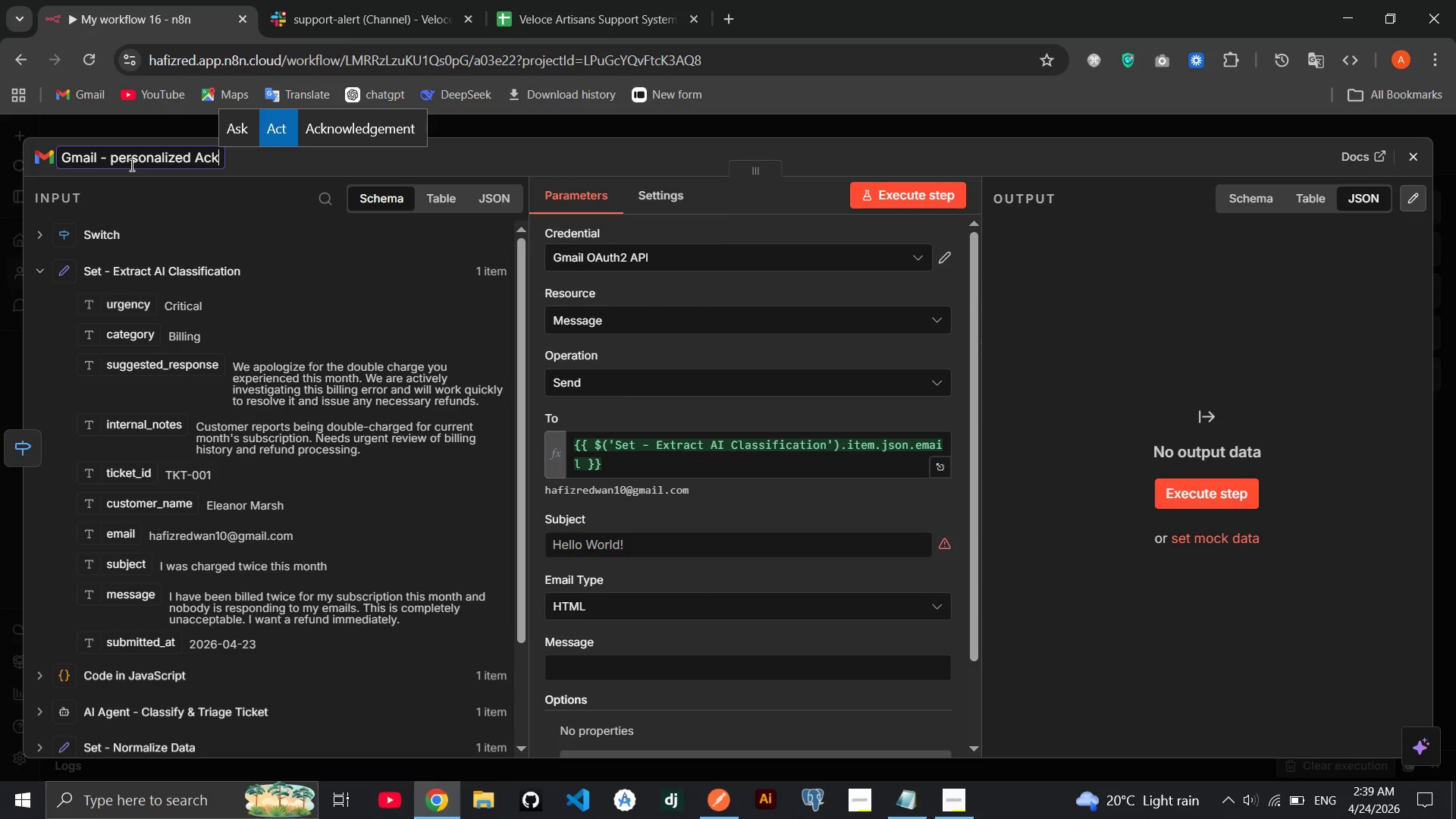 
key(ArrowRight)
 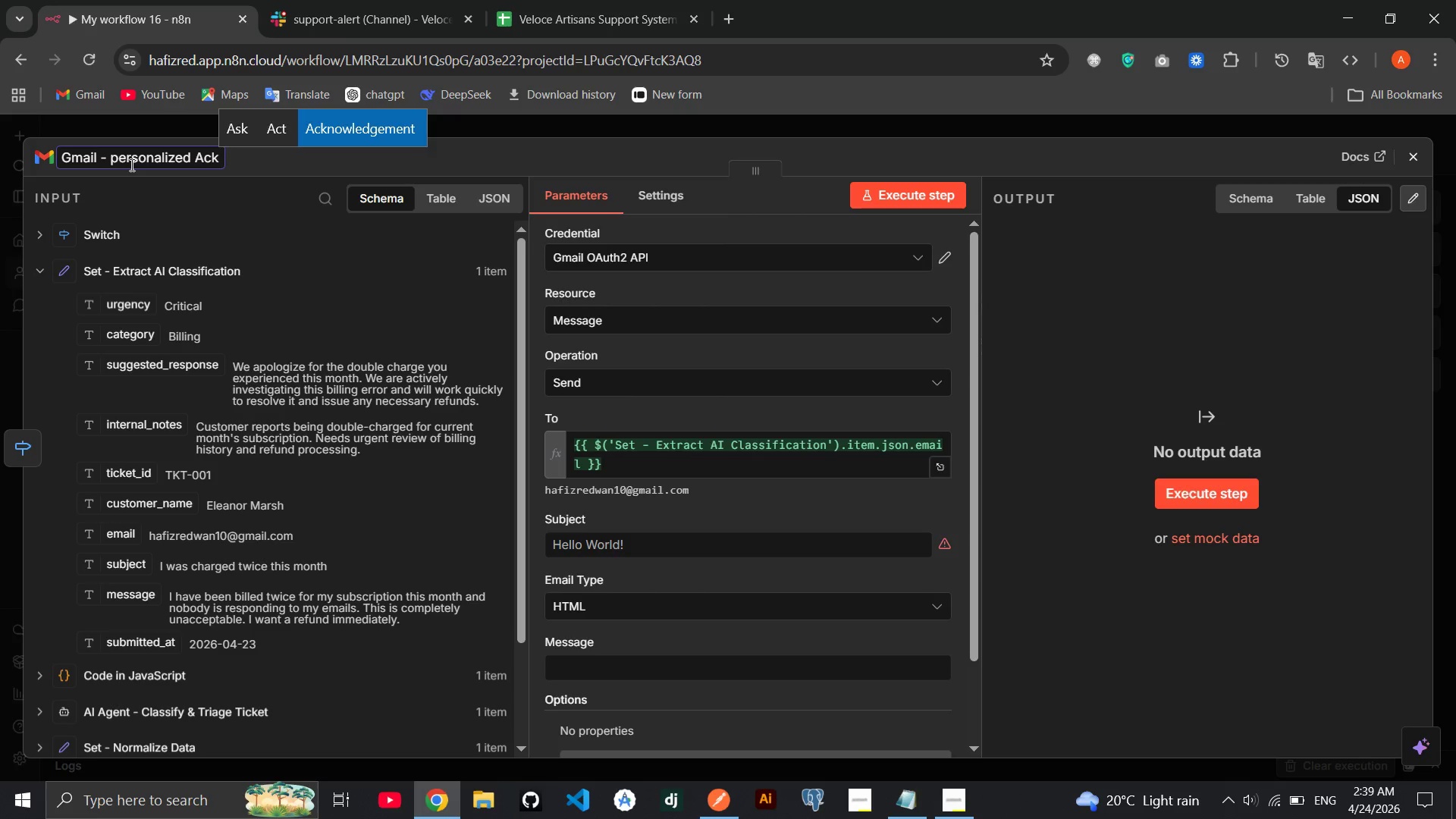 
key(Enter)
 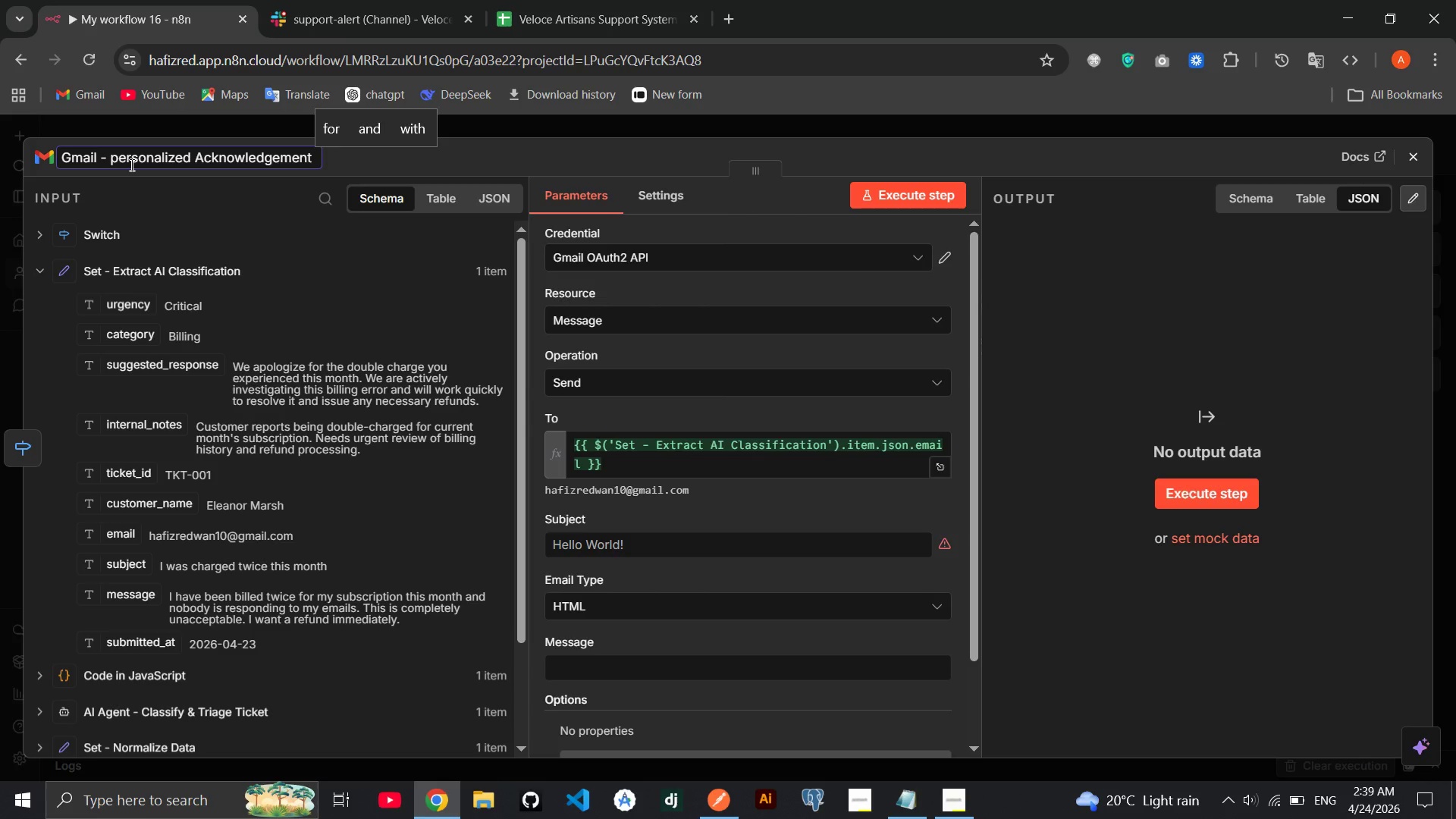 
type(())
 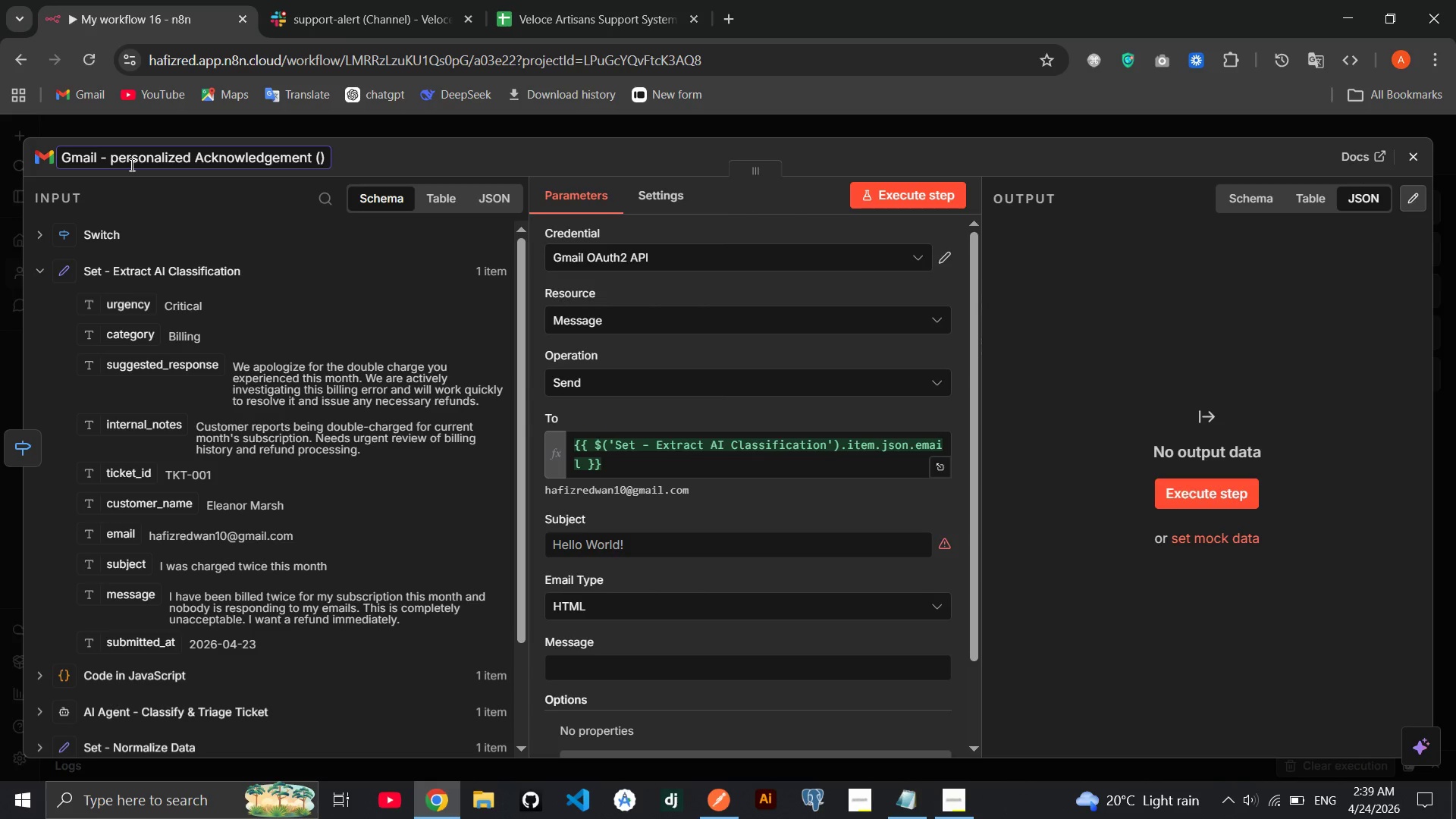 
key(ArrowLeft)
 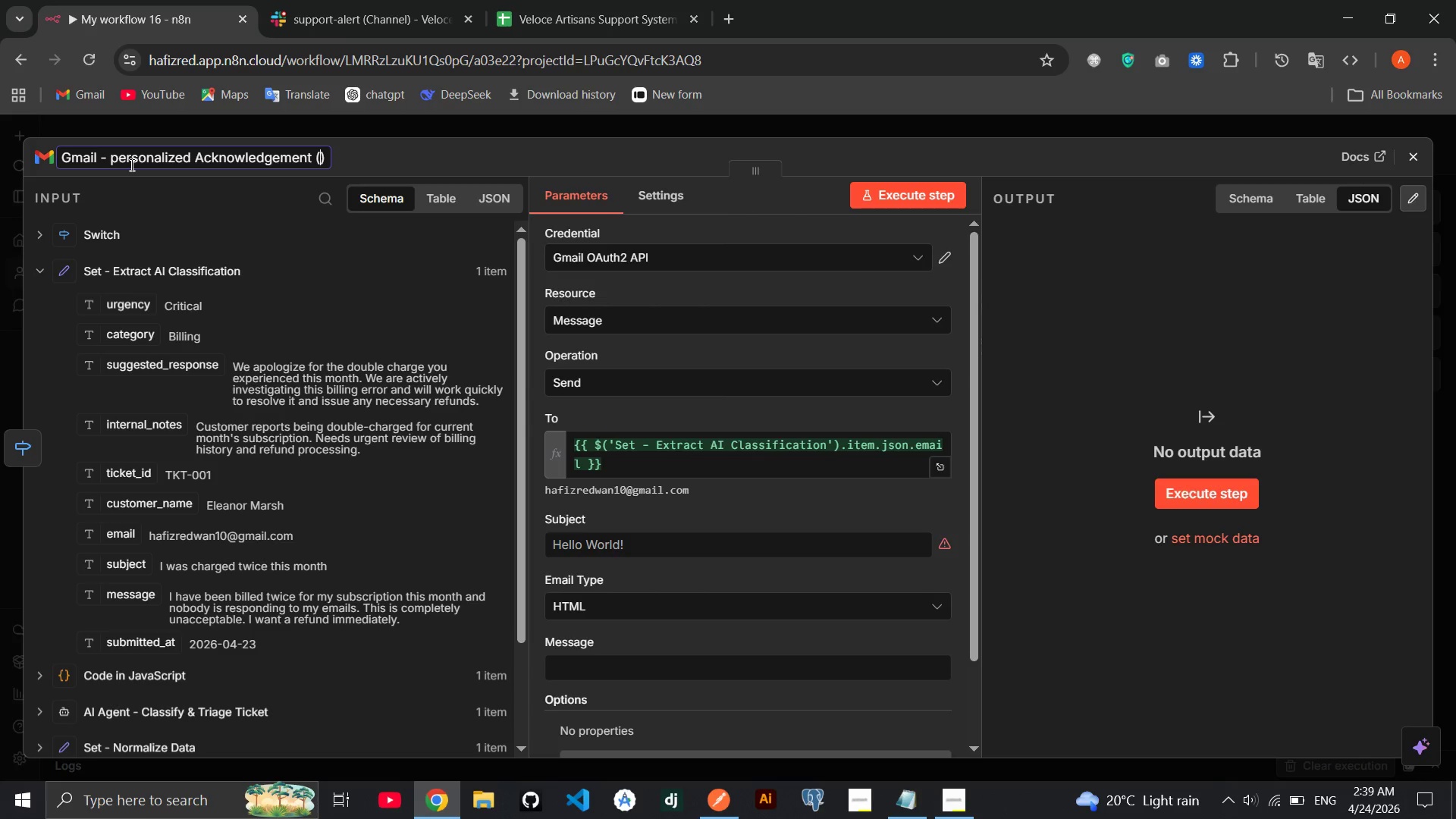 
type(High Priority)
 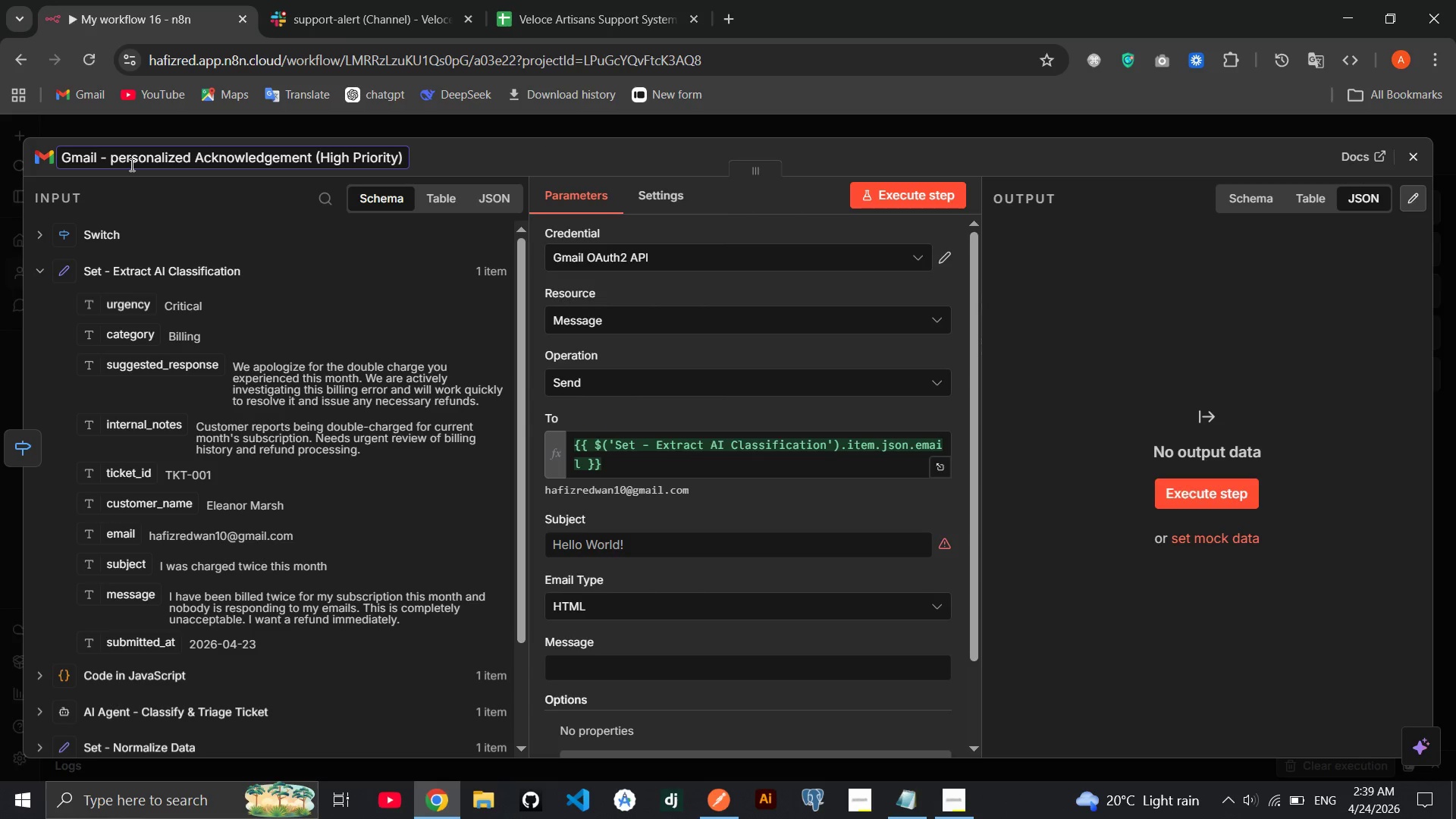 
key(Enter)
 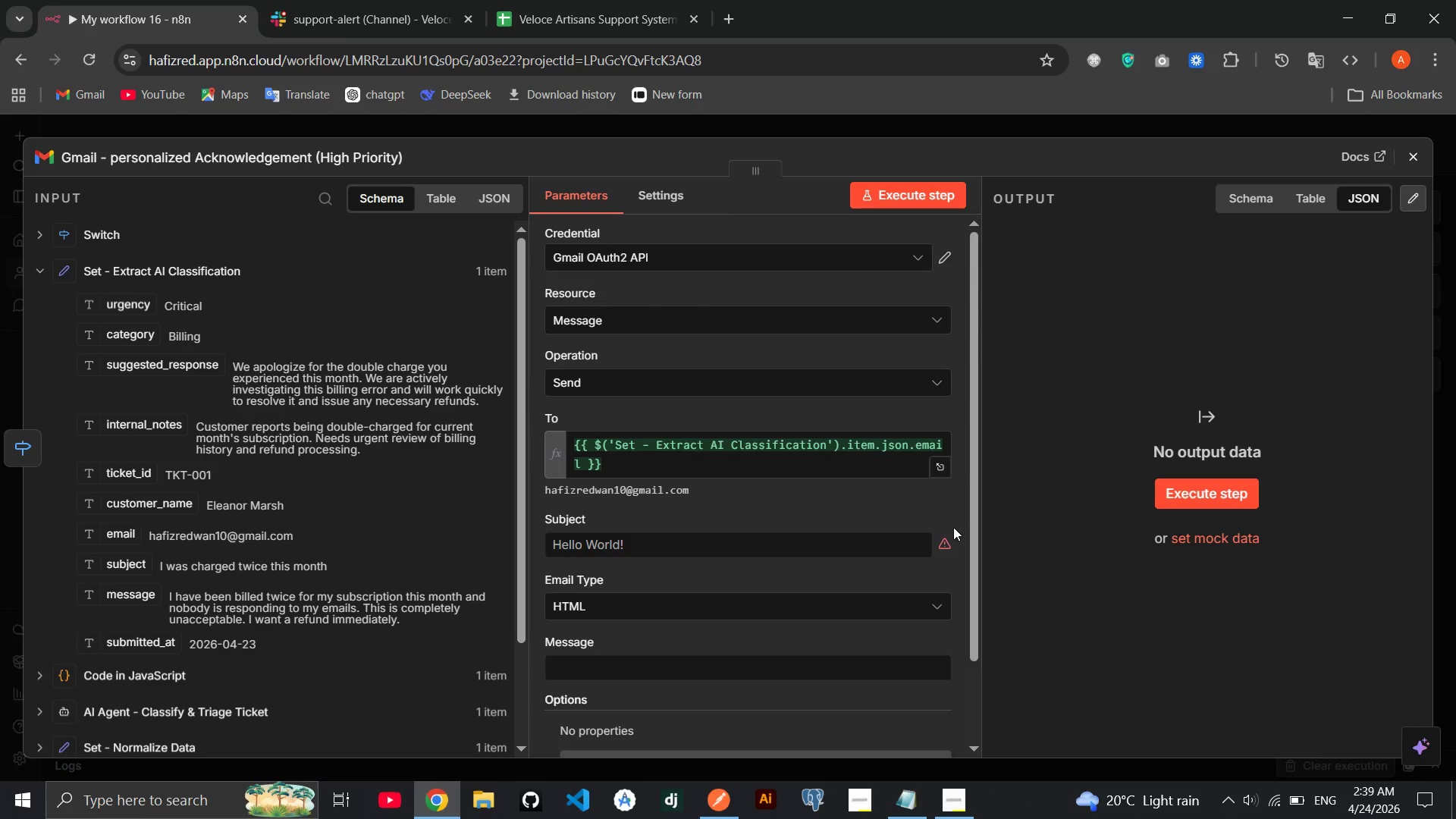 
left_click([1069, 553])
 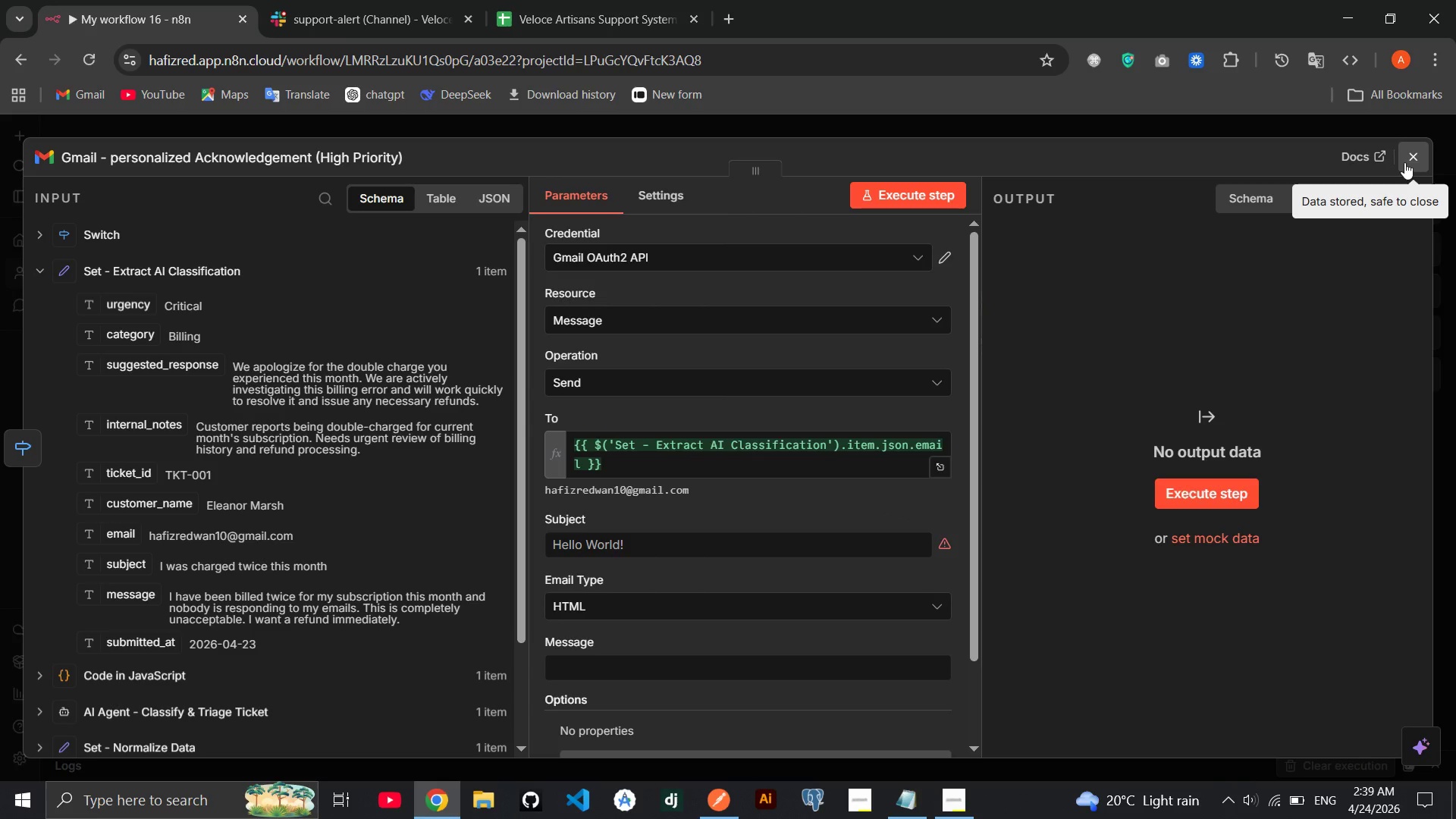 
left_click([1404, 162])
 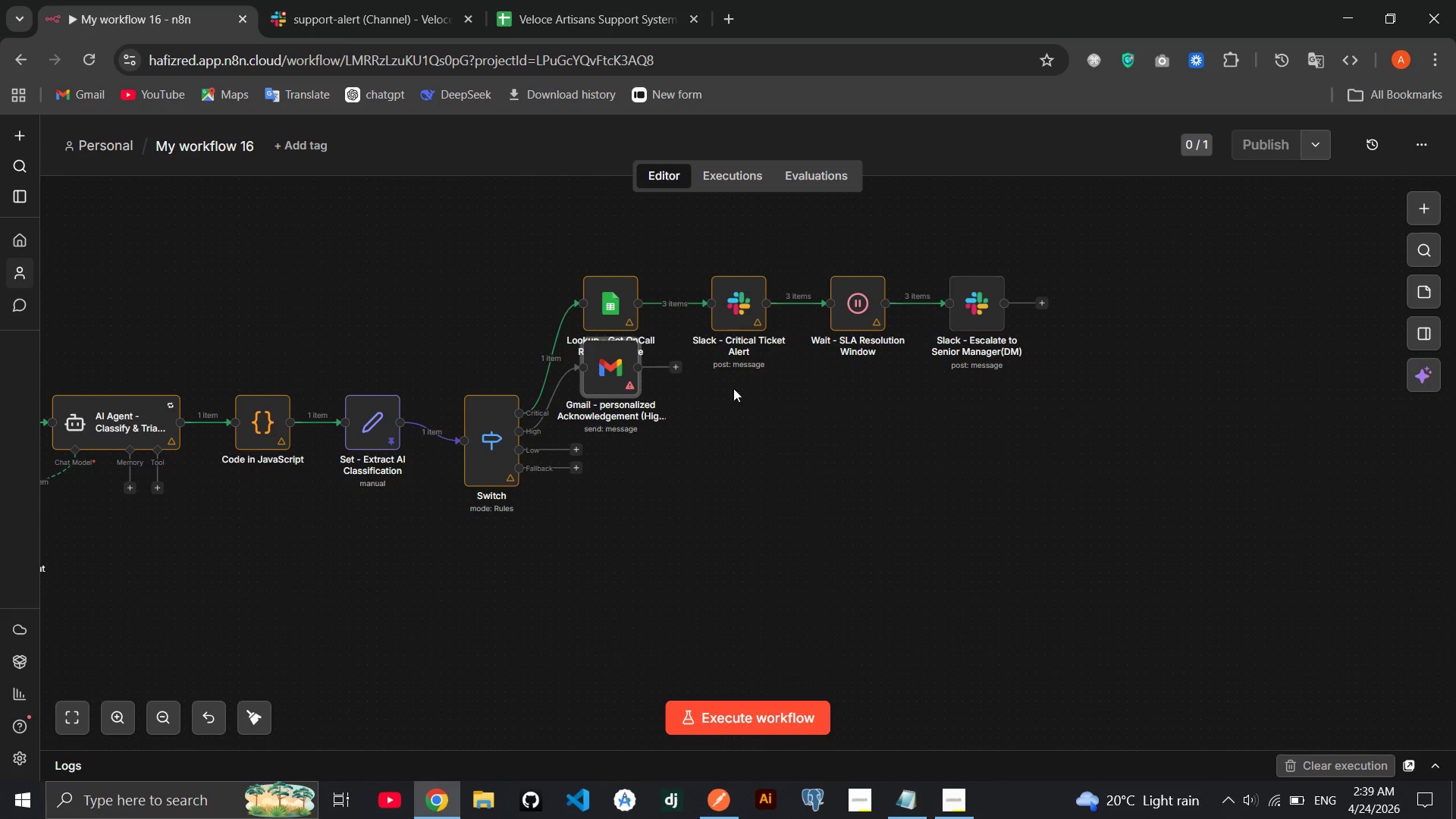 
left_click_drag(start_coordinate=[592, 368], to_coordinate=[670, 409])
 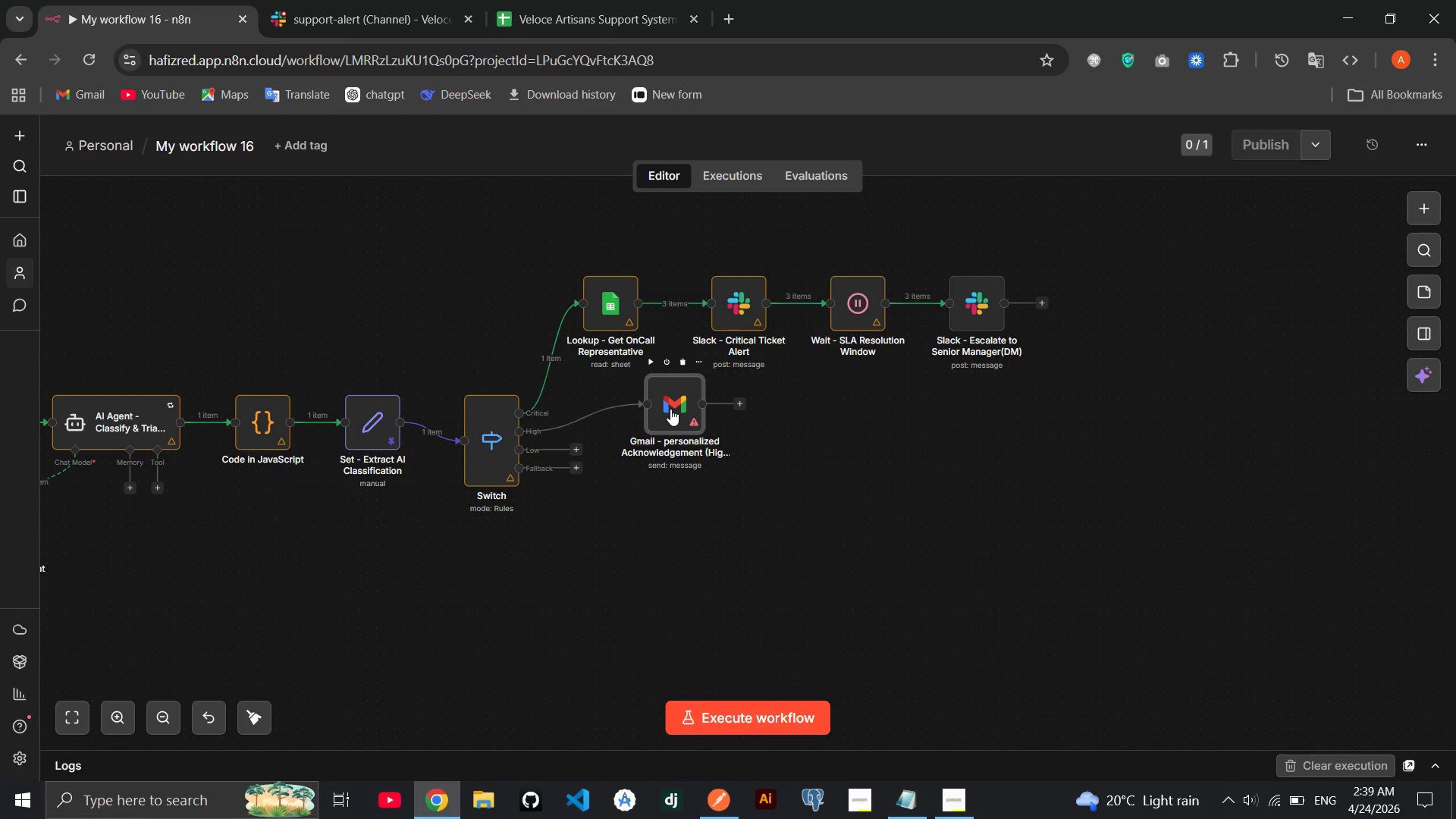 
double_click([670, 409])
 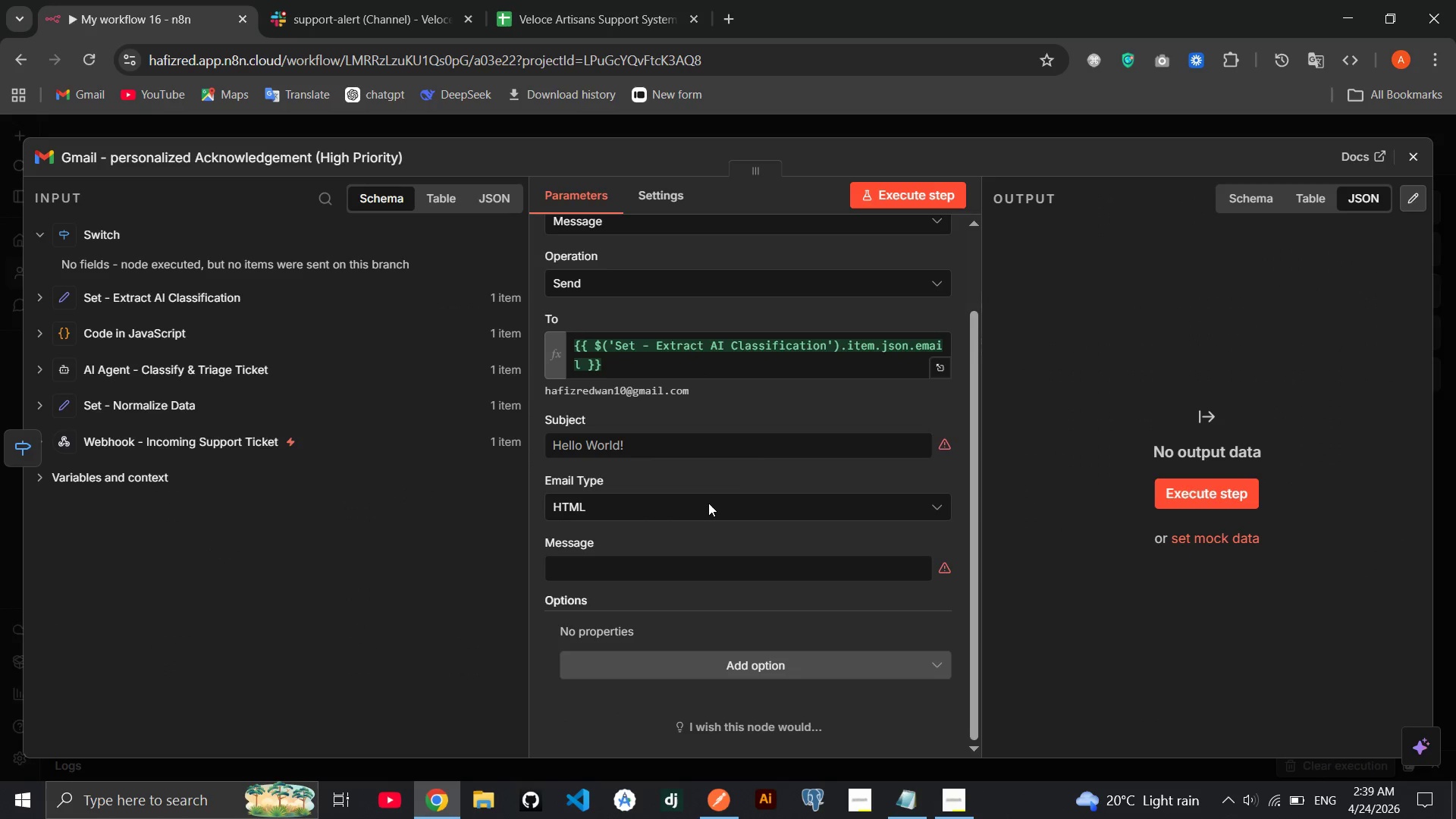 
left_click([733, 446])
 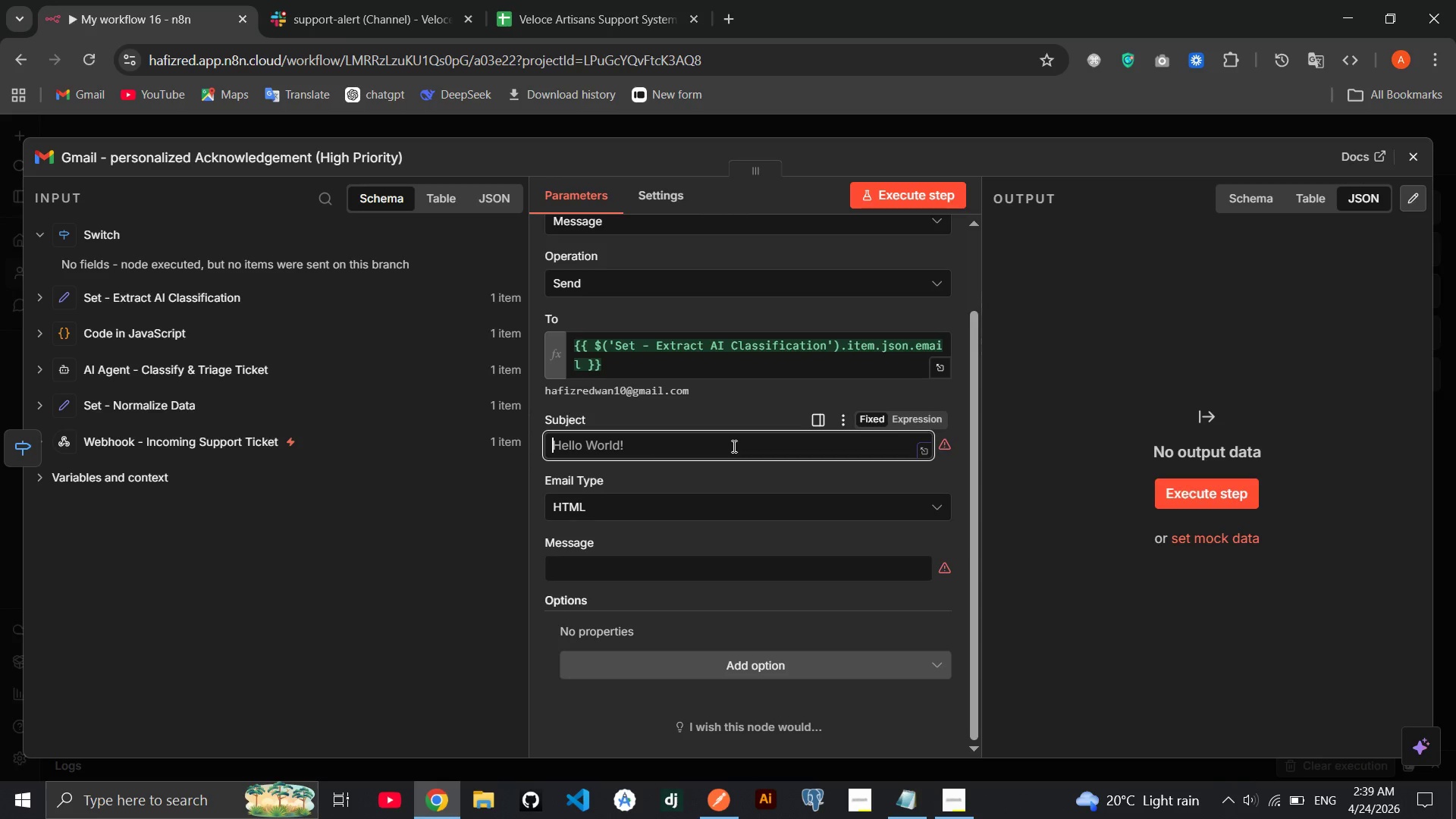 
wait(10.72)
 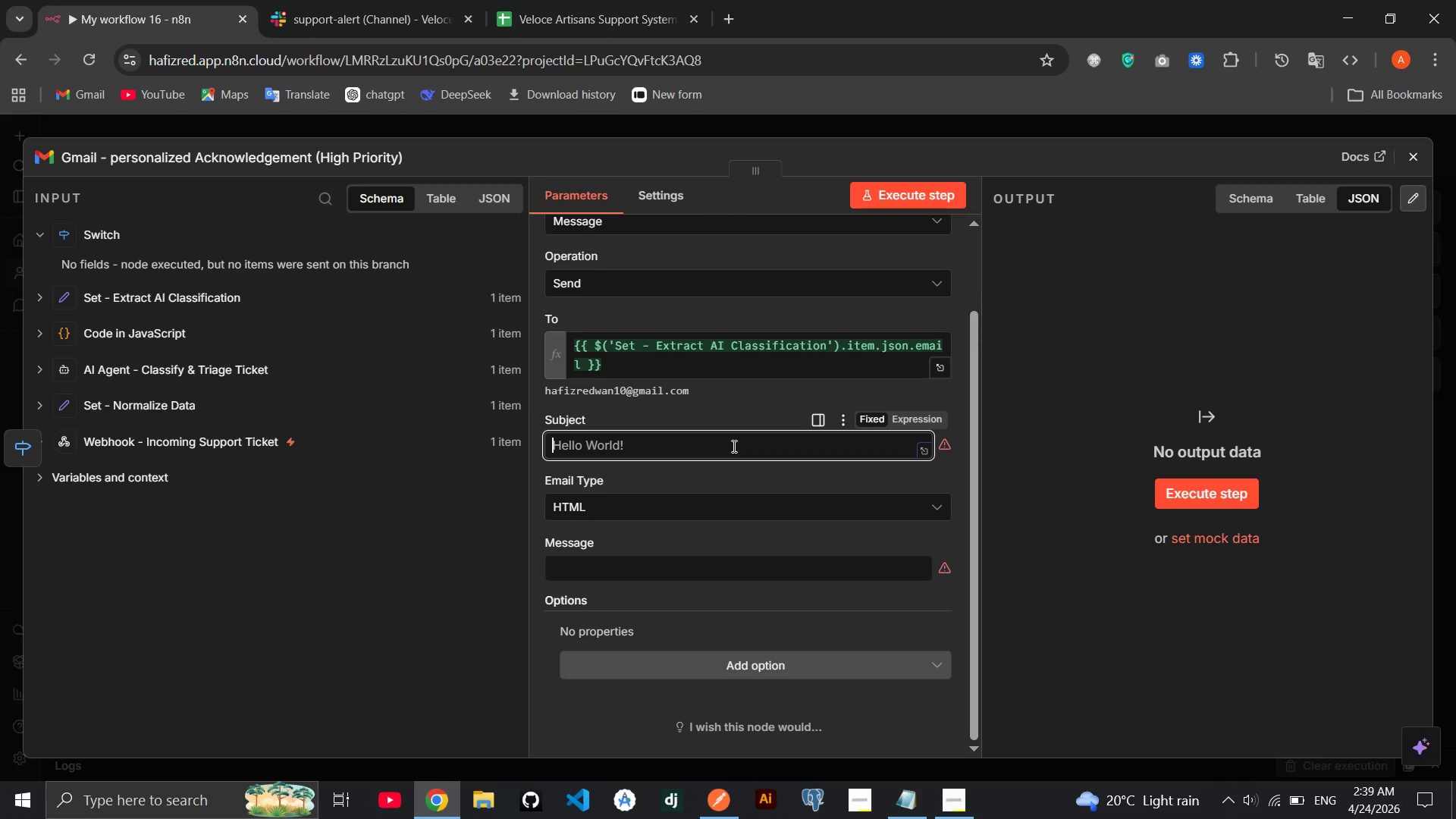 
left_click([573, 344])
 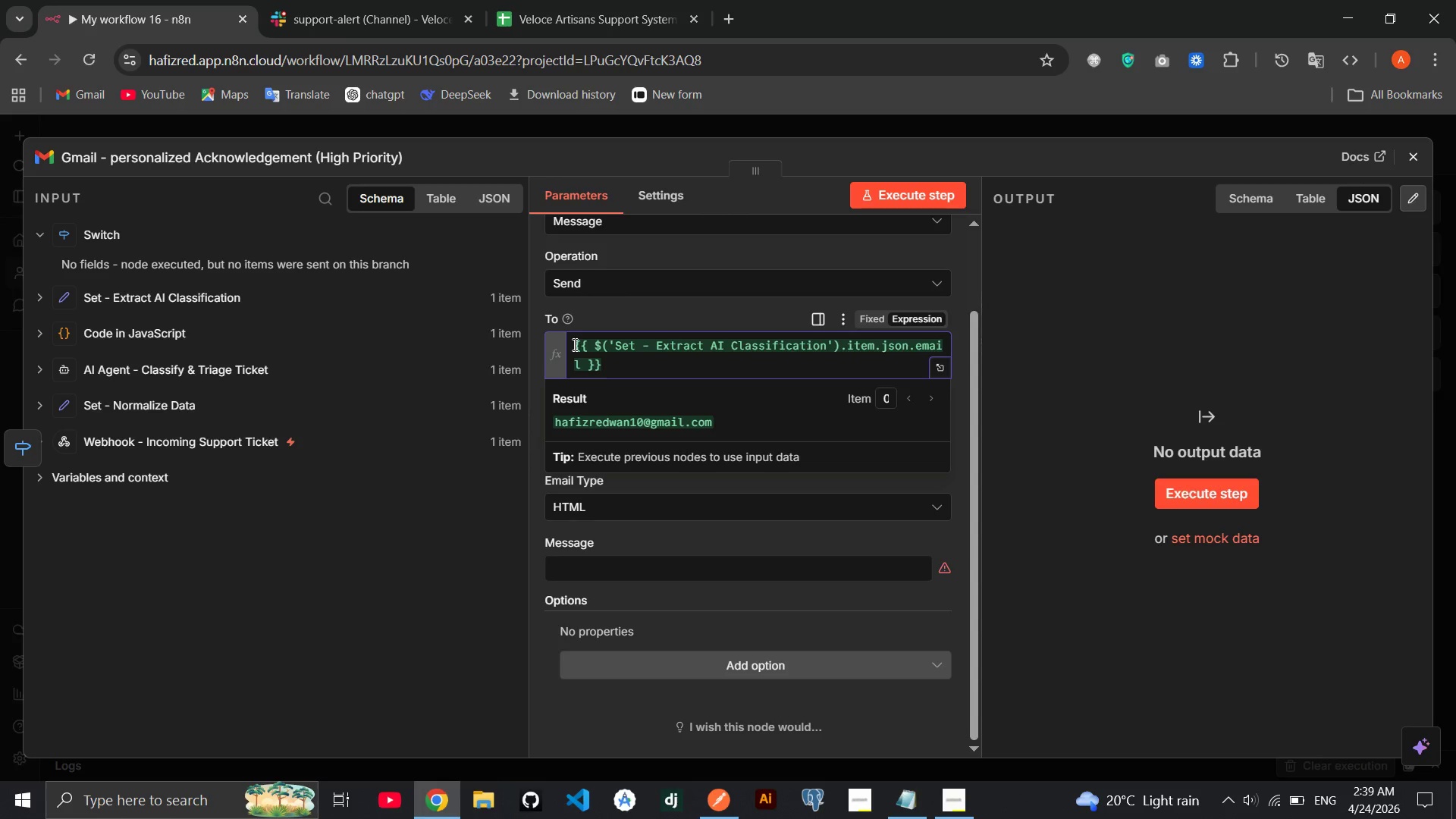 
key(CapsLock)
 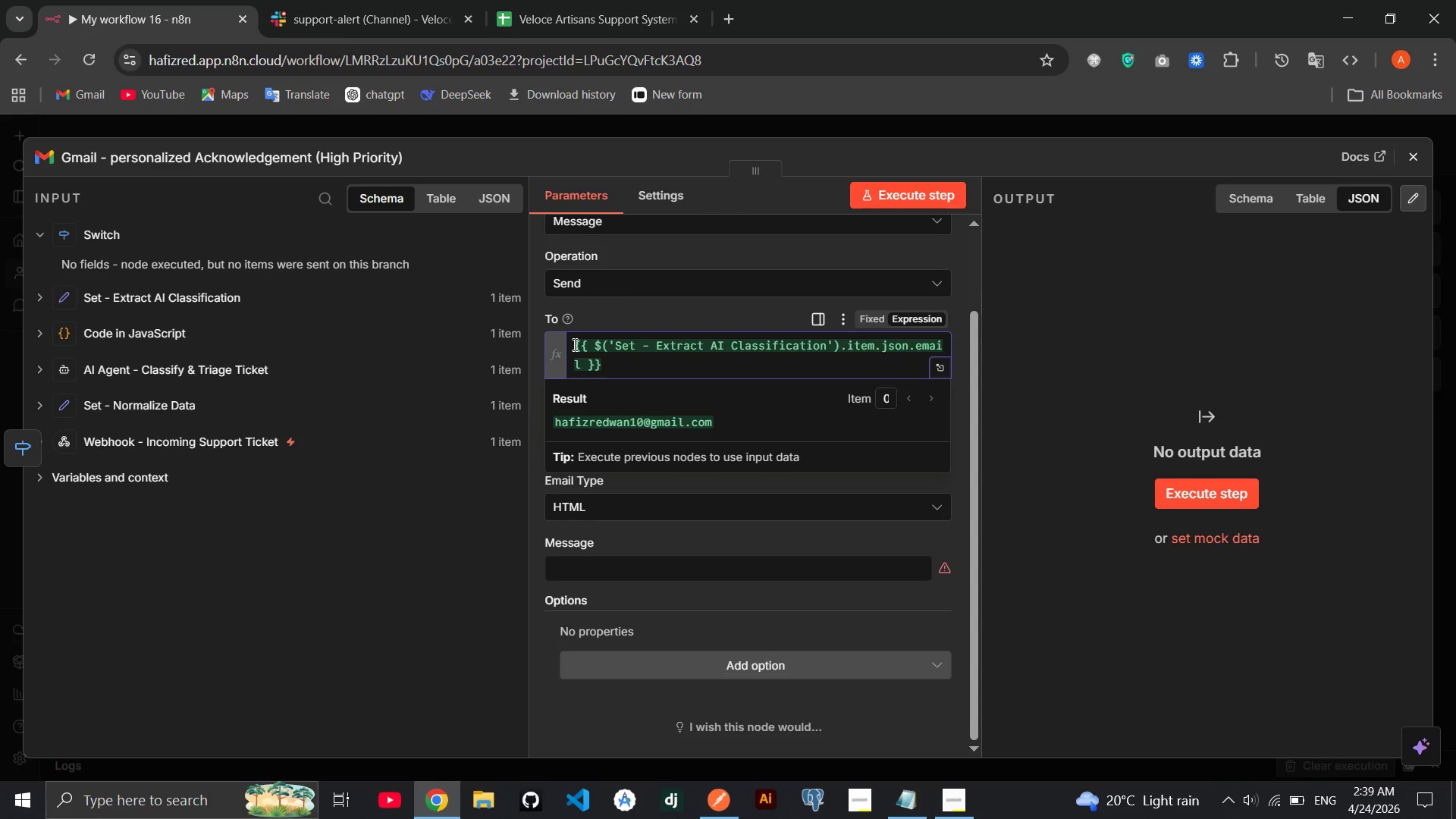 
key(Backspace)
 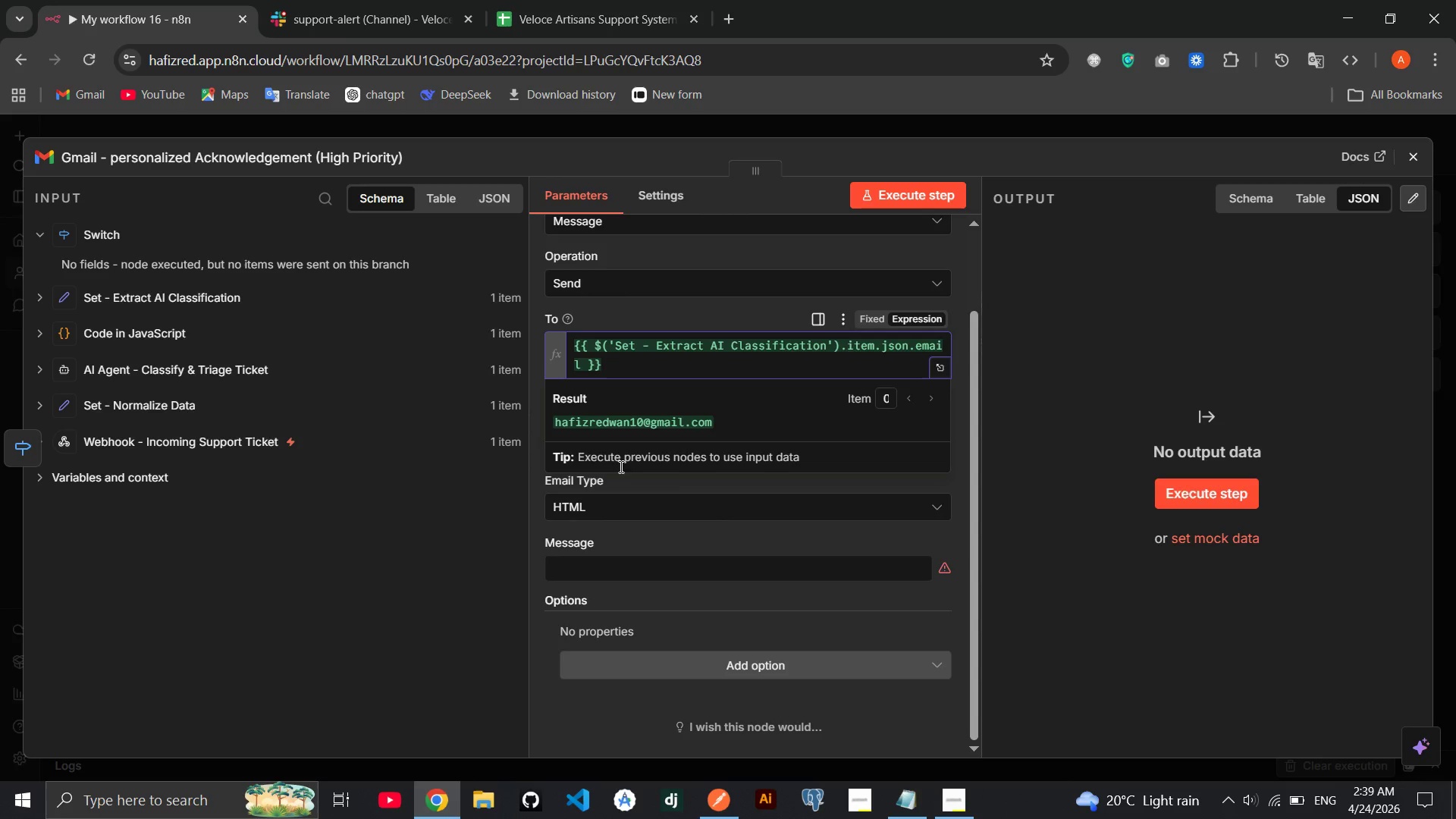 
left_click([686, 479])
 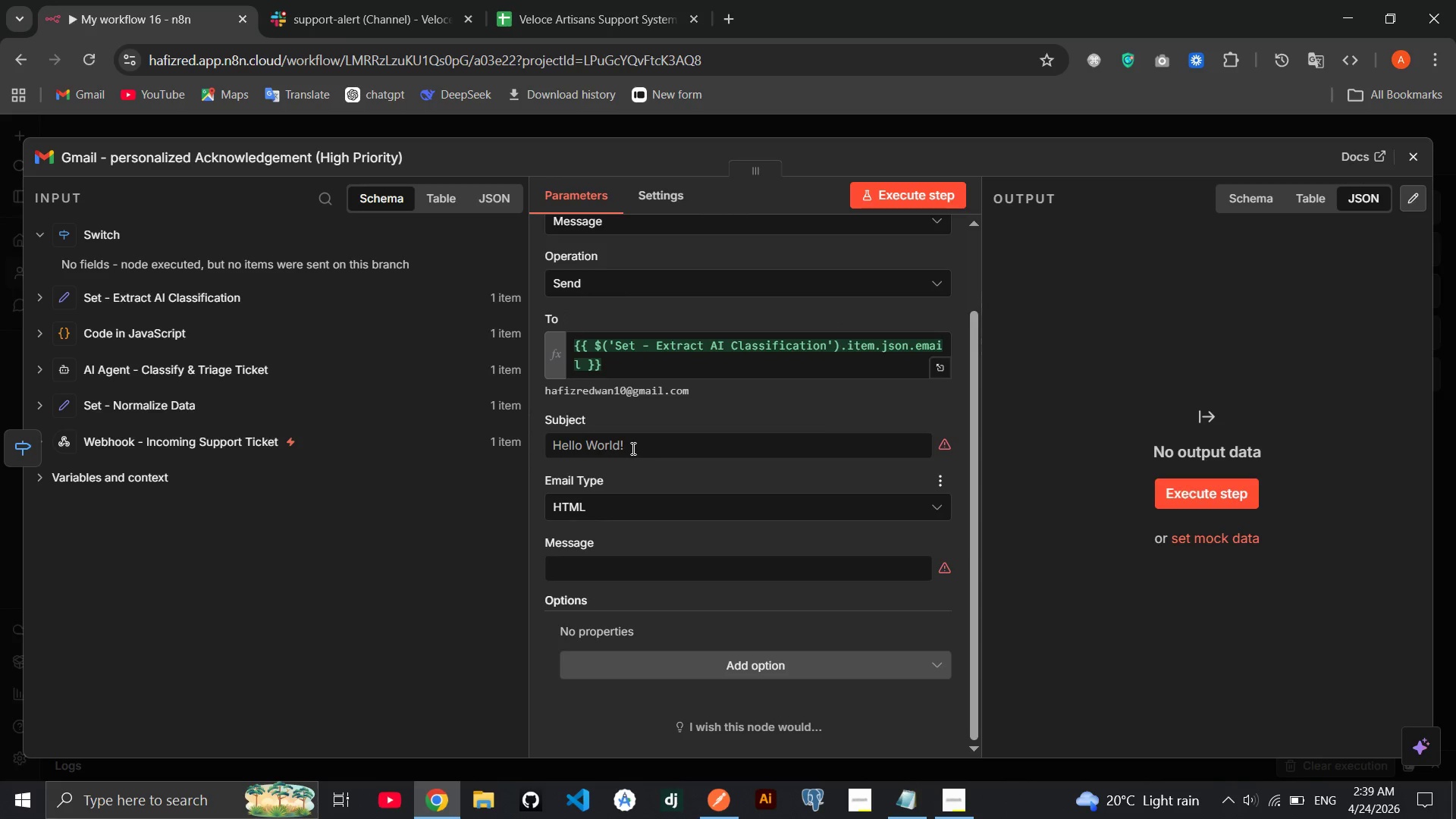 
left_click([622, 447])
 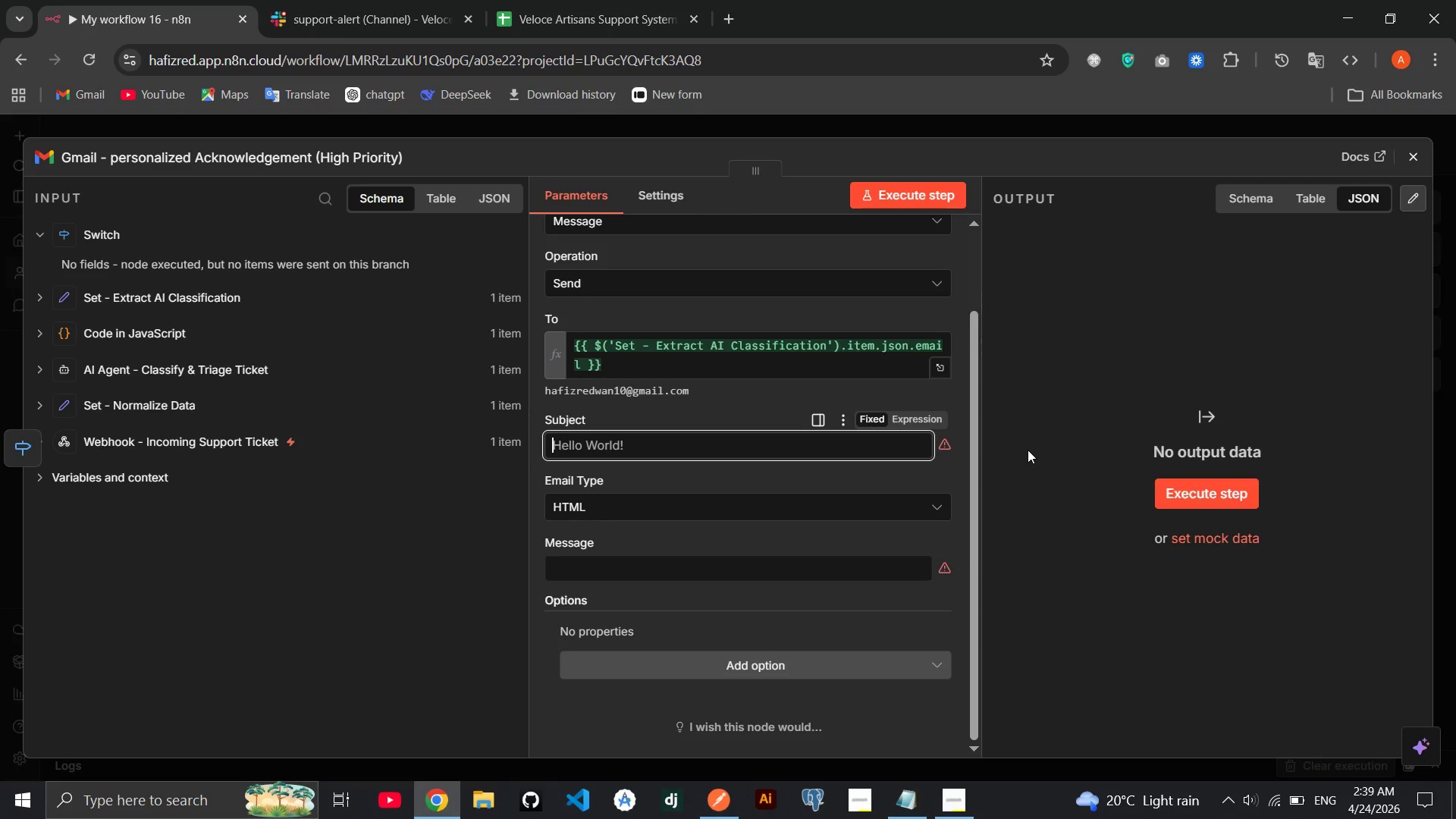 
left_click([929, 420])
 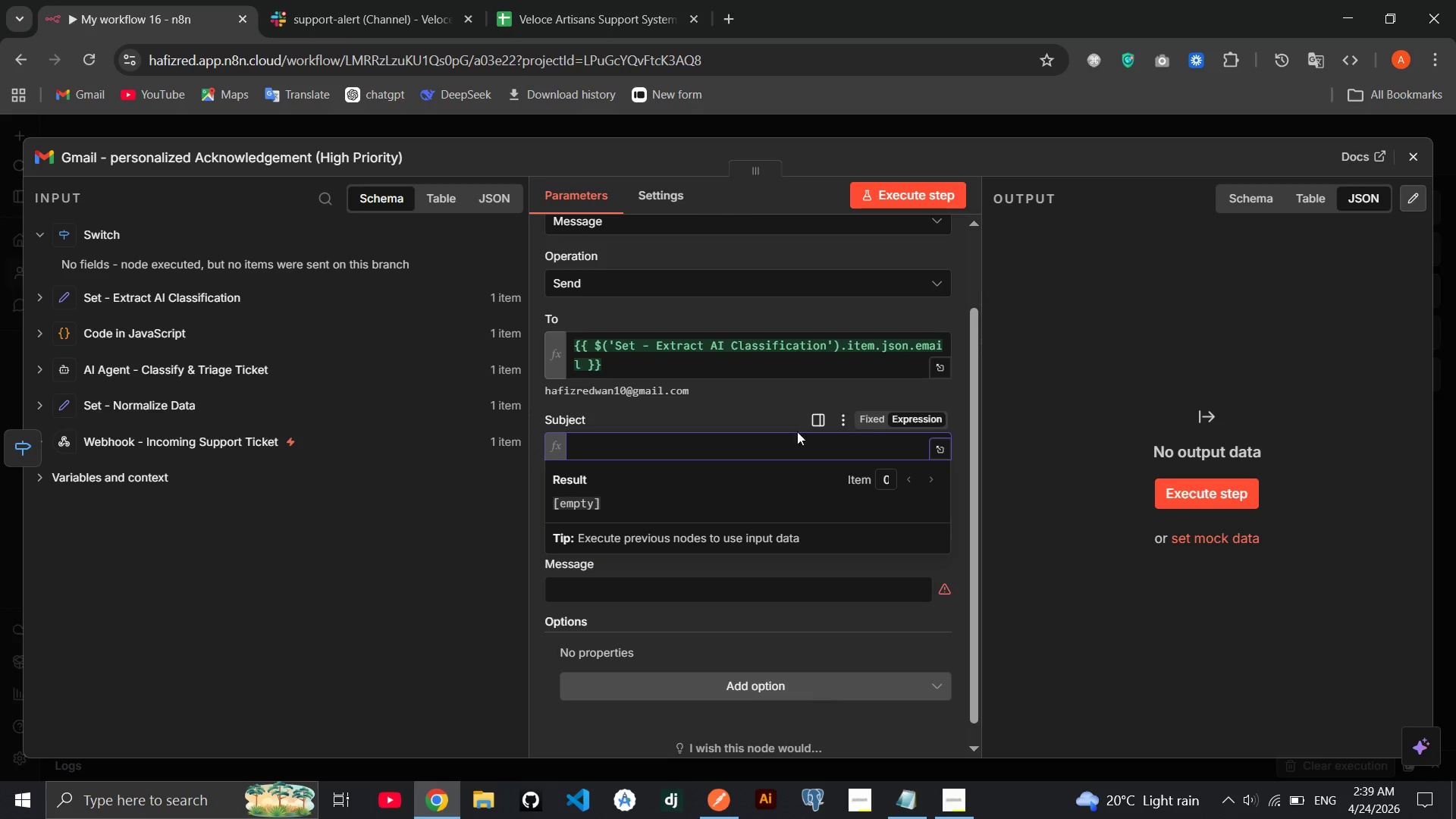 
key(CapsLock)
 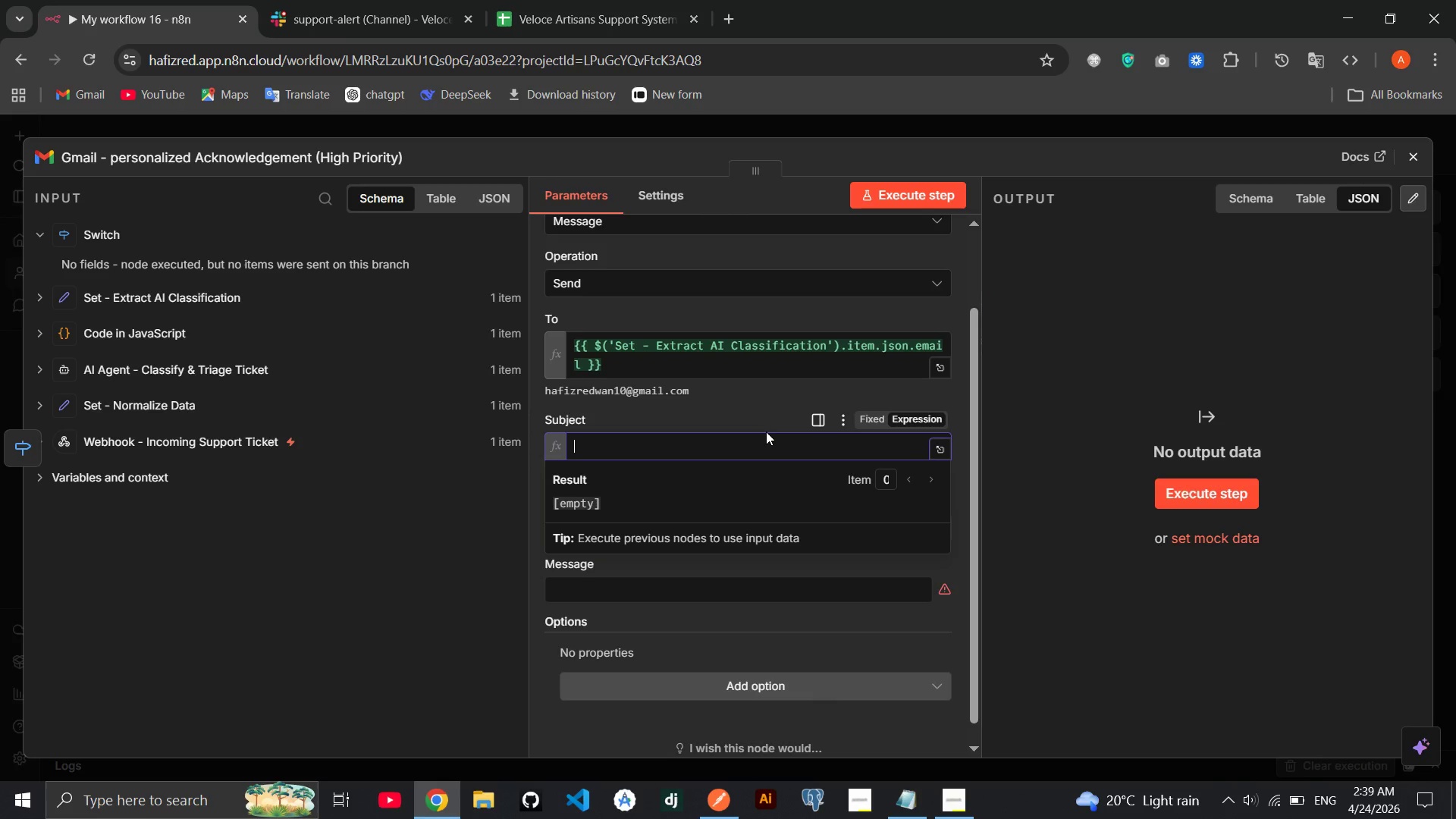 
key(CapsLock)
 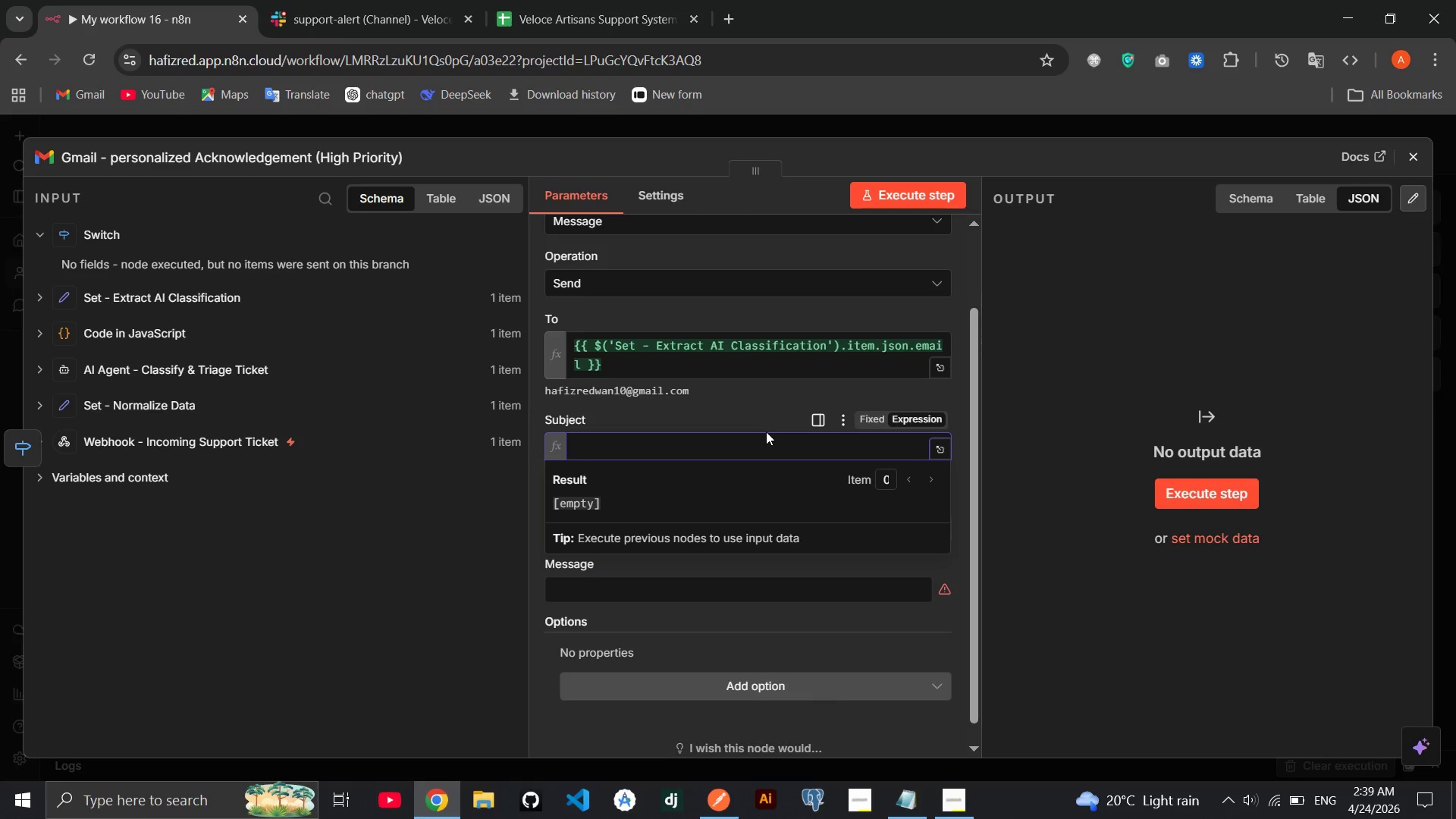 
key(R)
 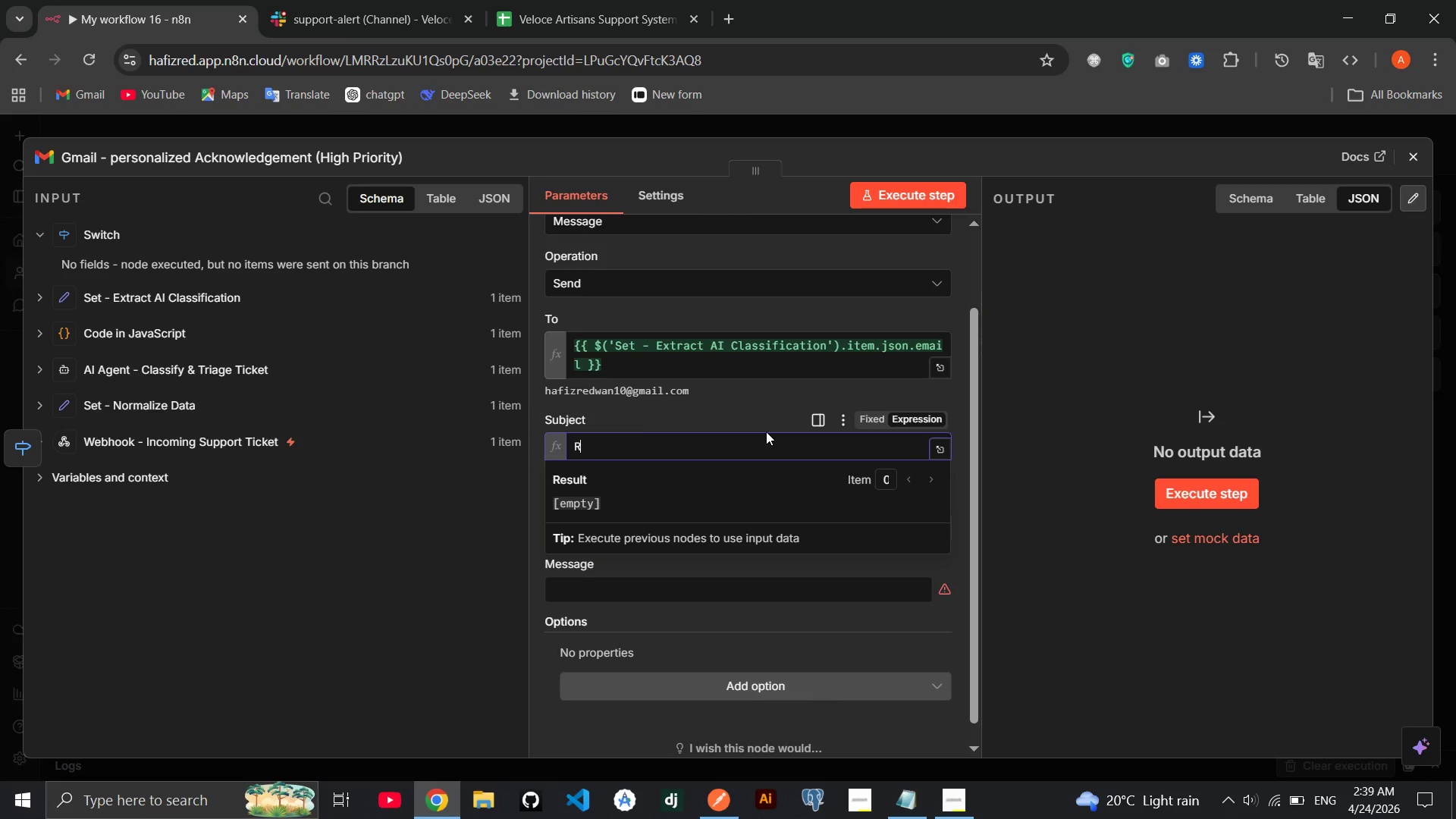 
key(CapsLock)
 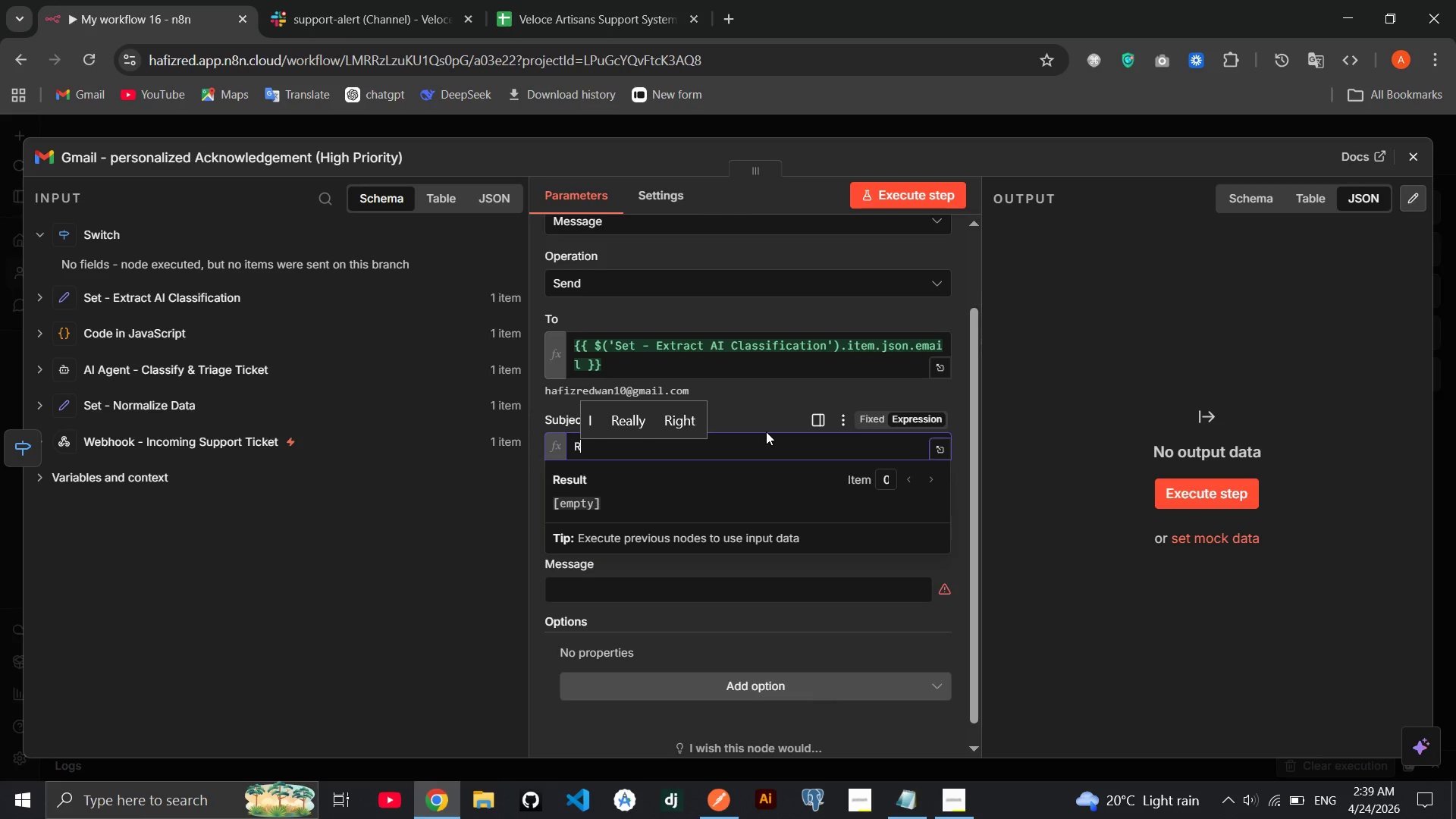 
key(E)
 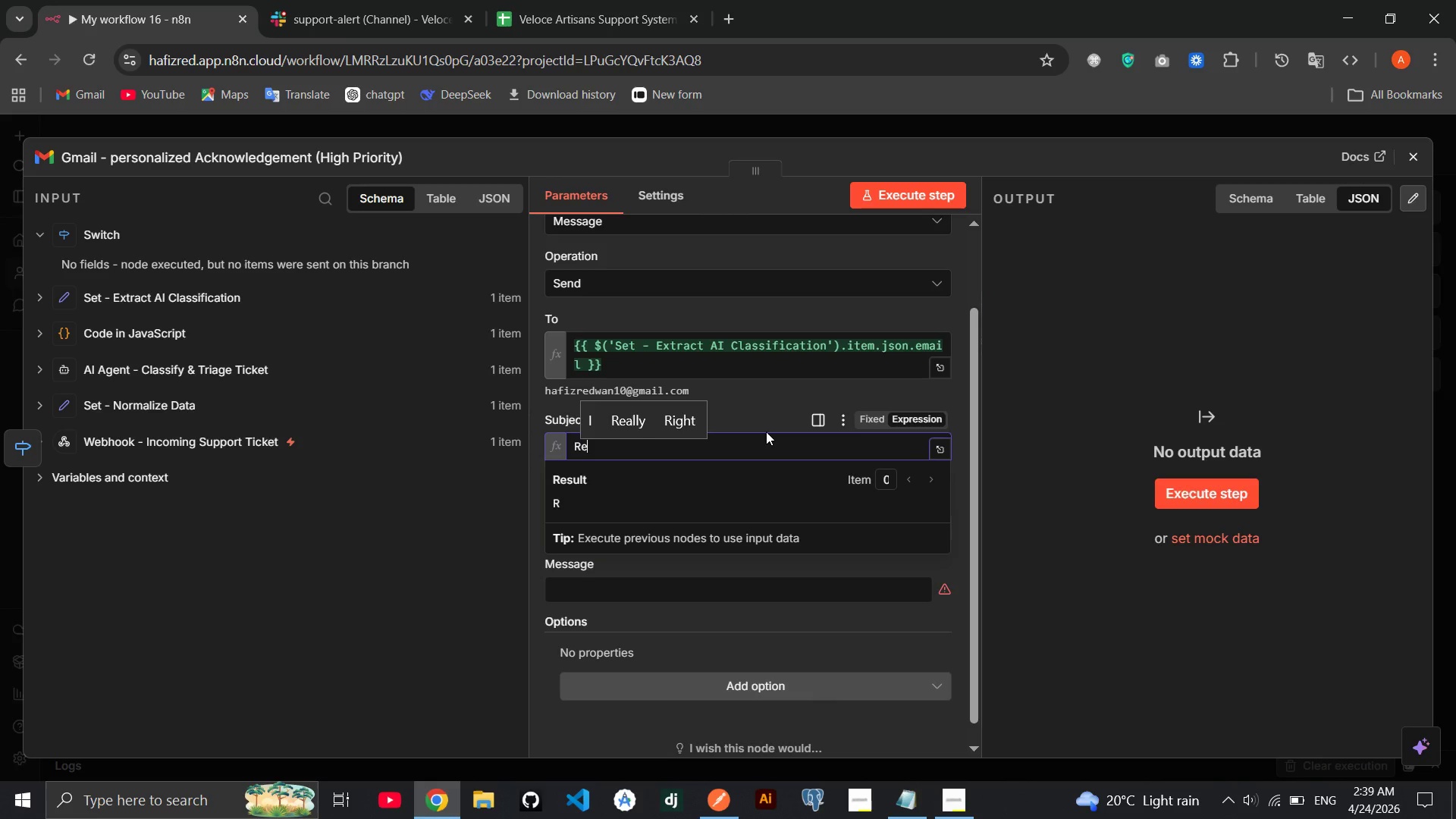 
key(Shift+ShiftRight)
 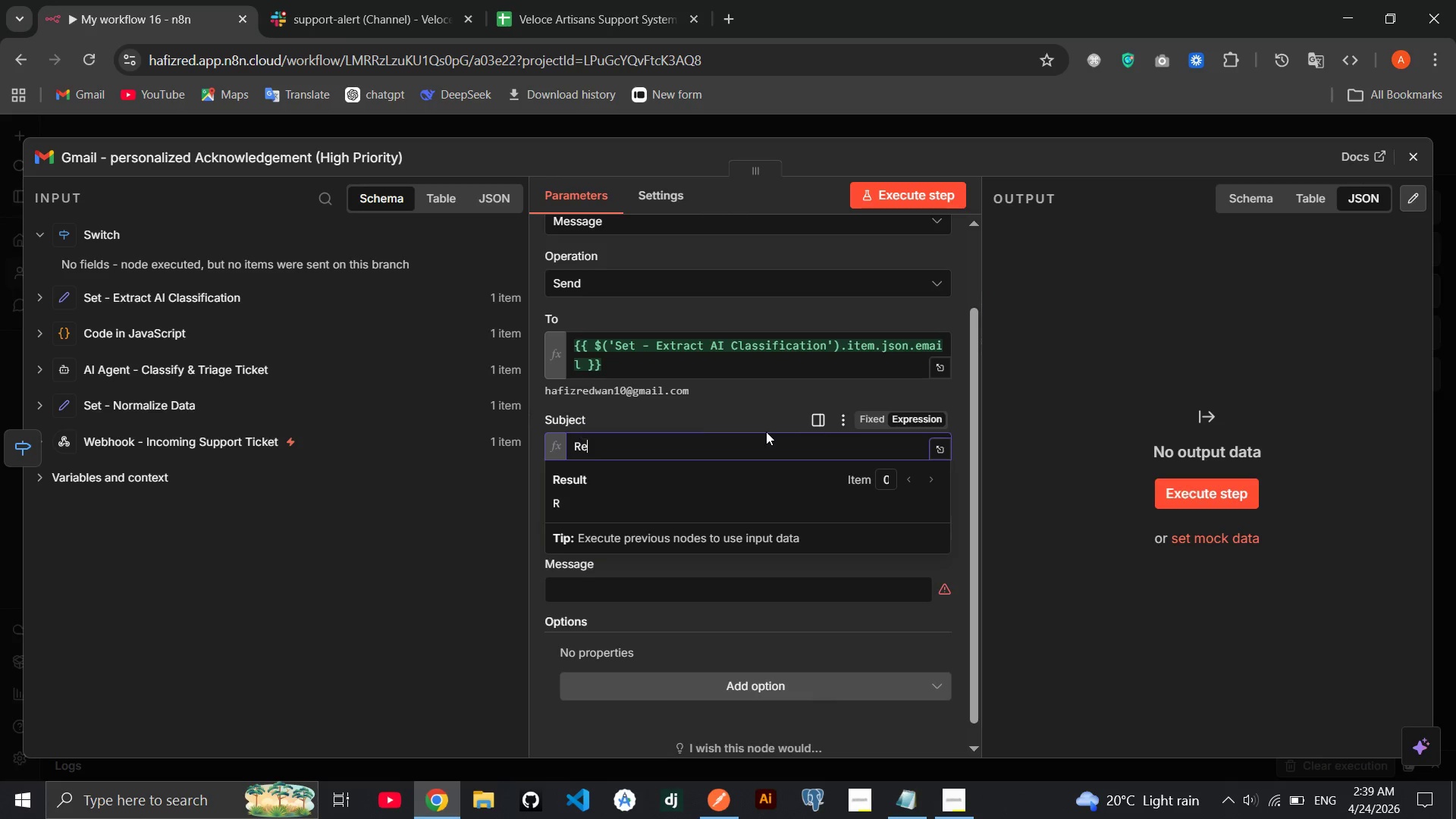 
key(Shift+Semicolon)
 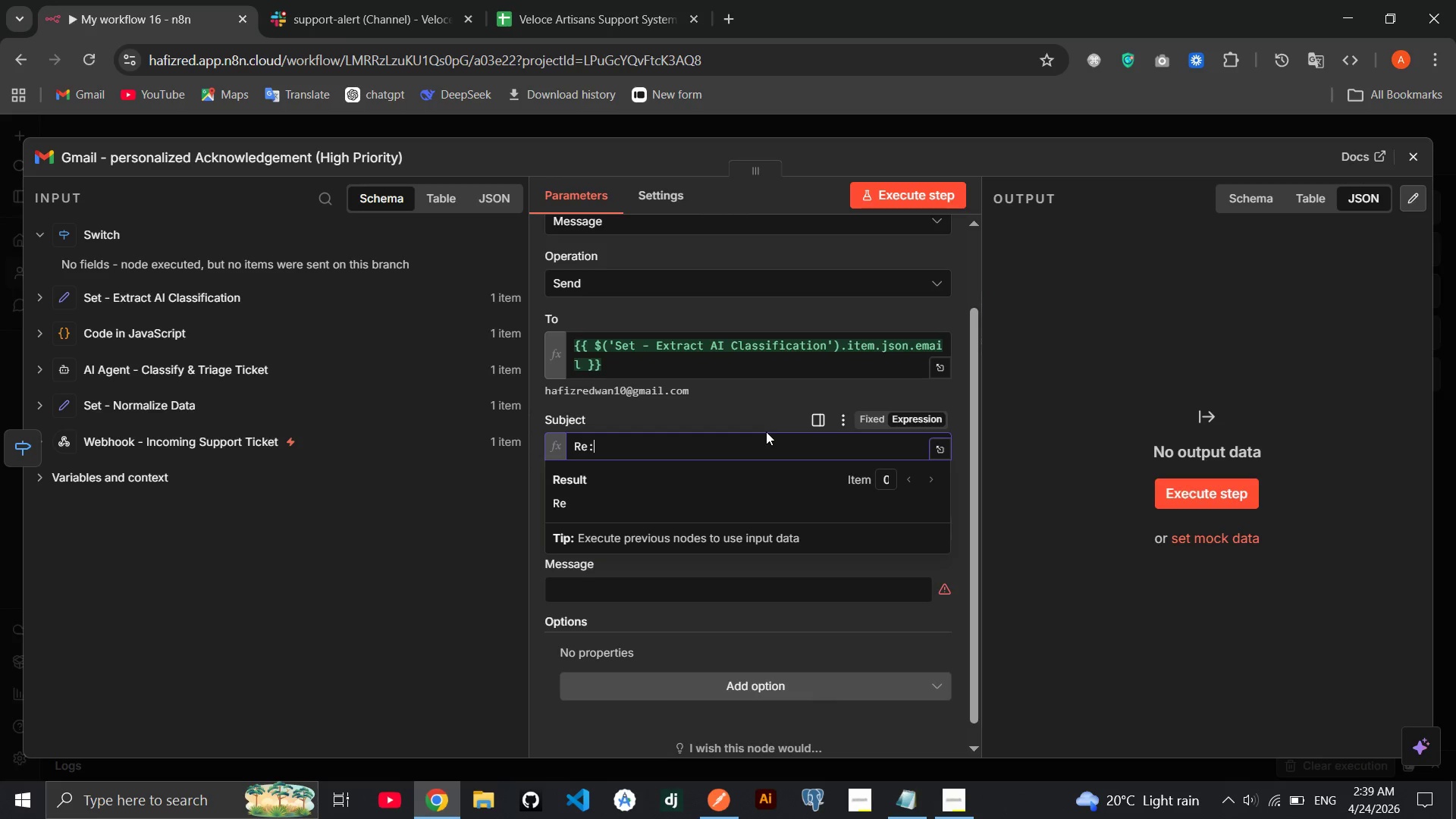 
key(Space)
 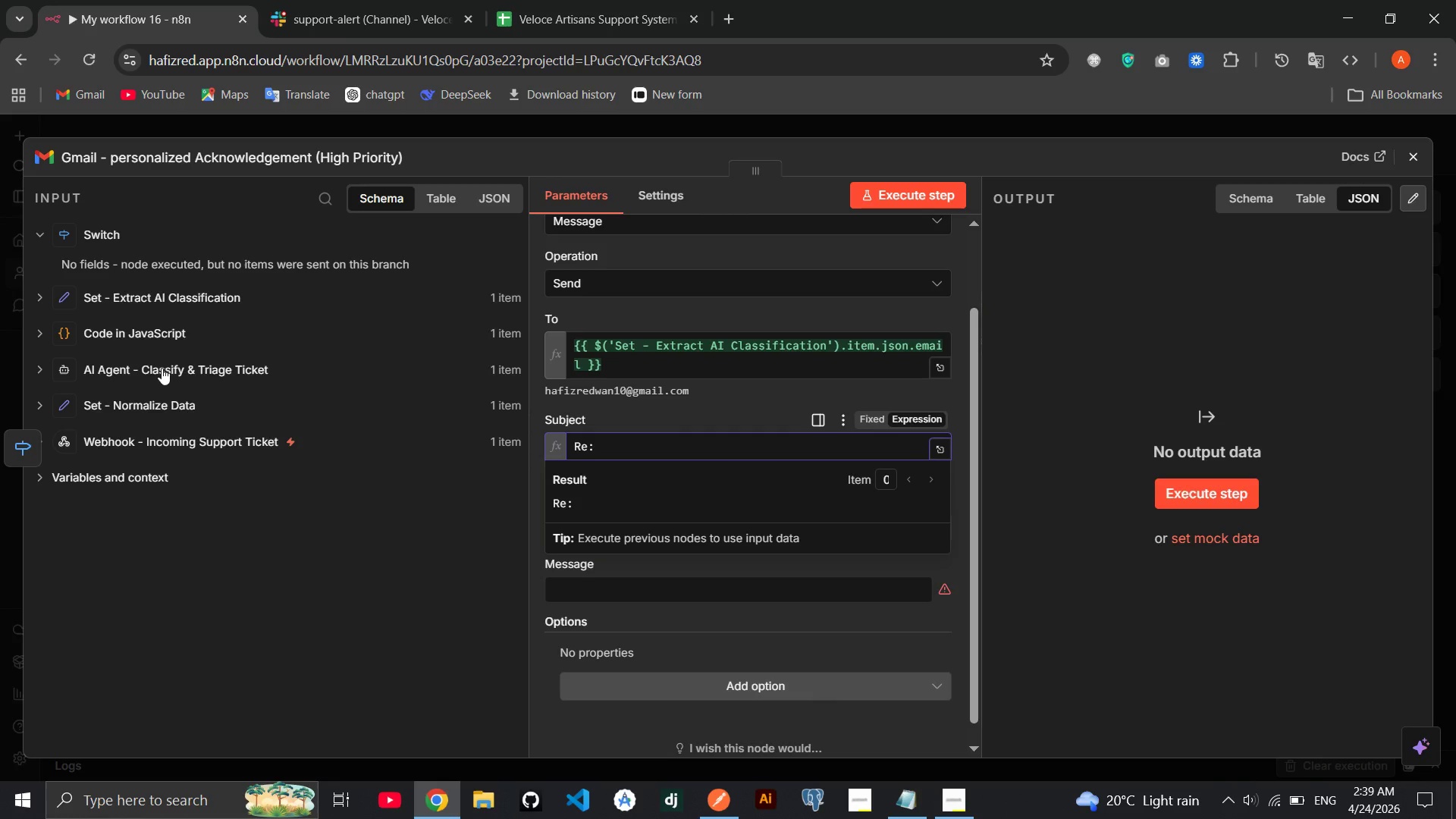 
wait(5.58)
 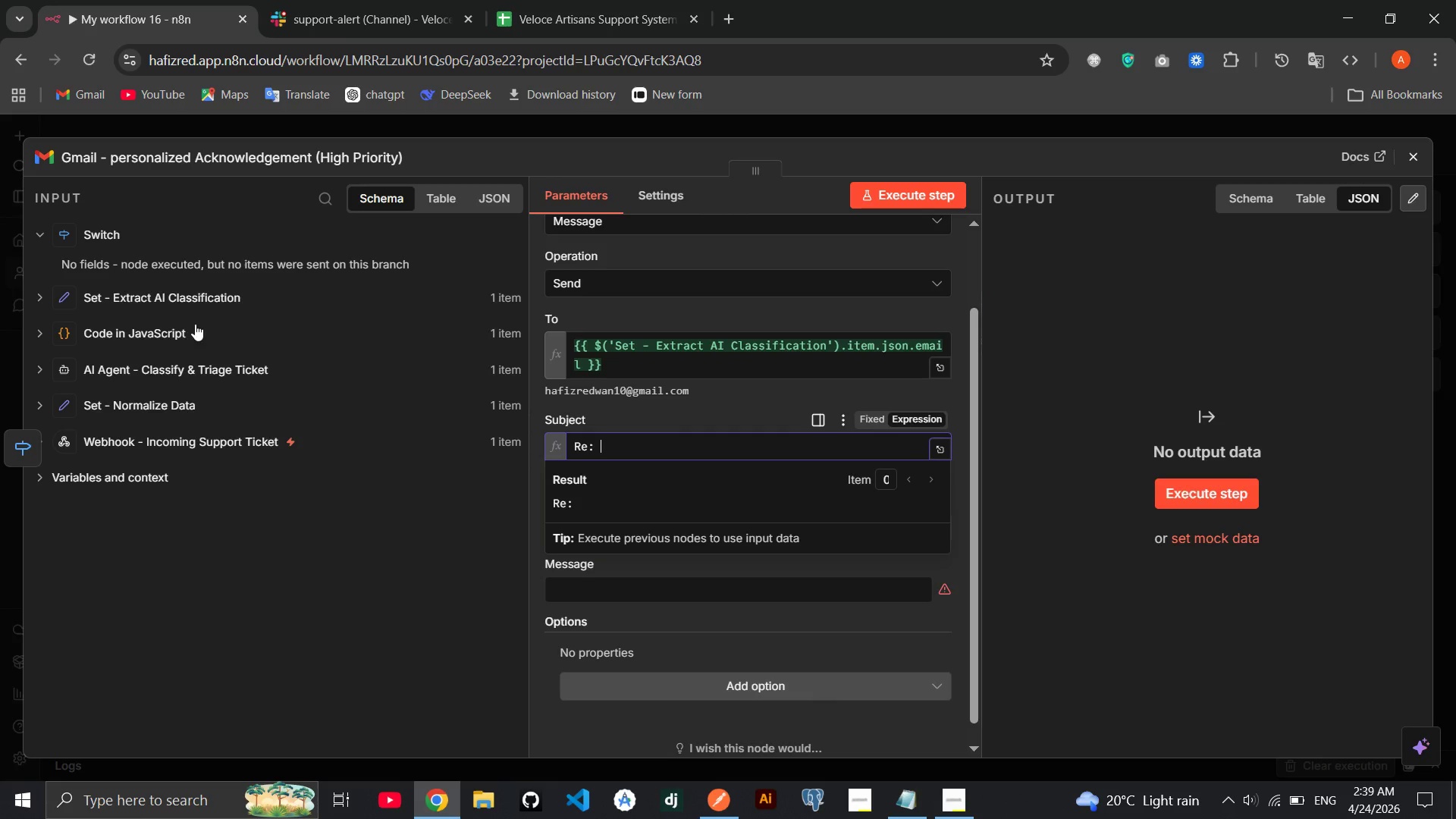 
left_click([162, 368])
 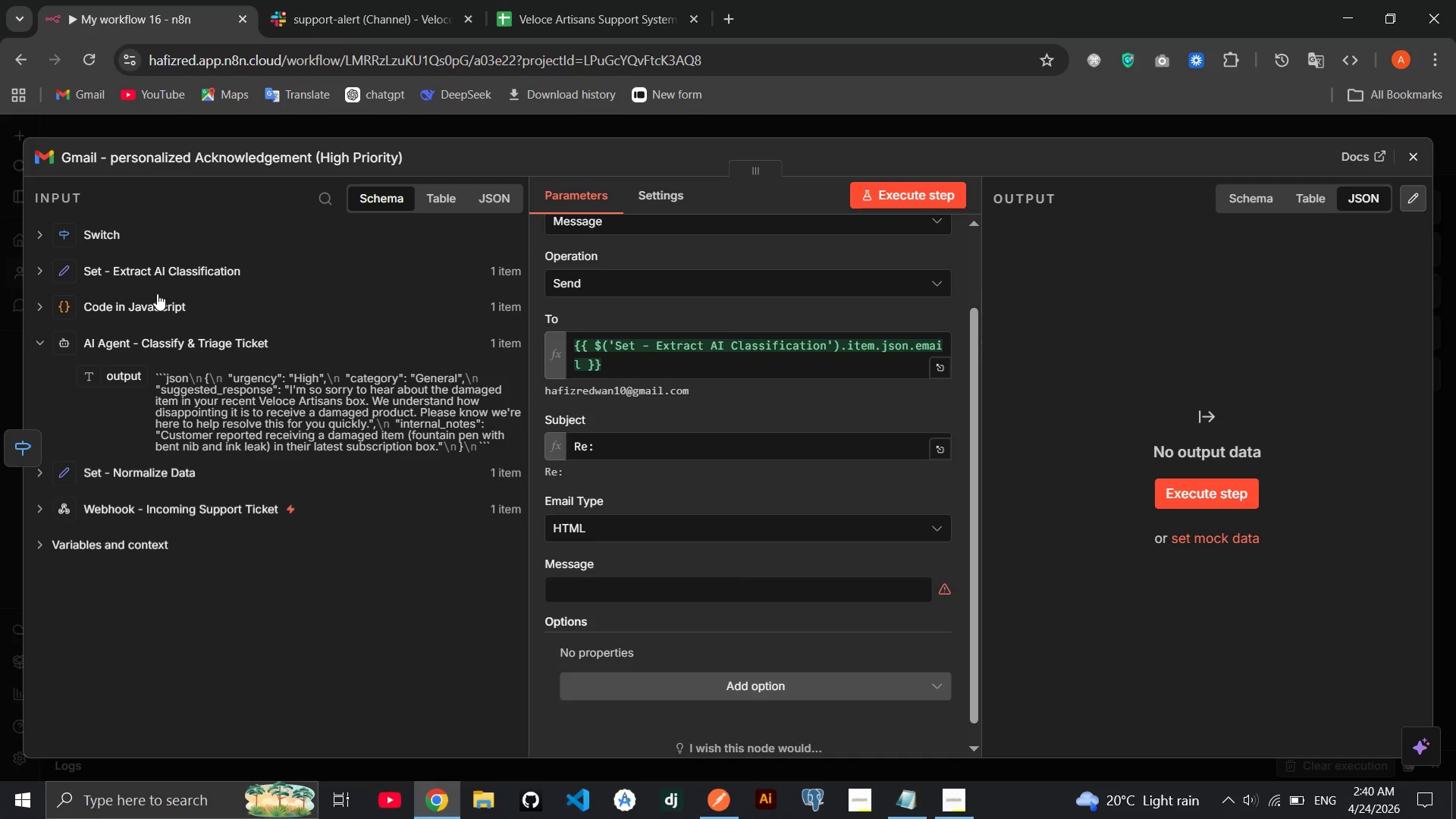 
left_click([152, 276])
 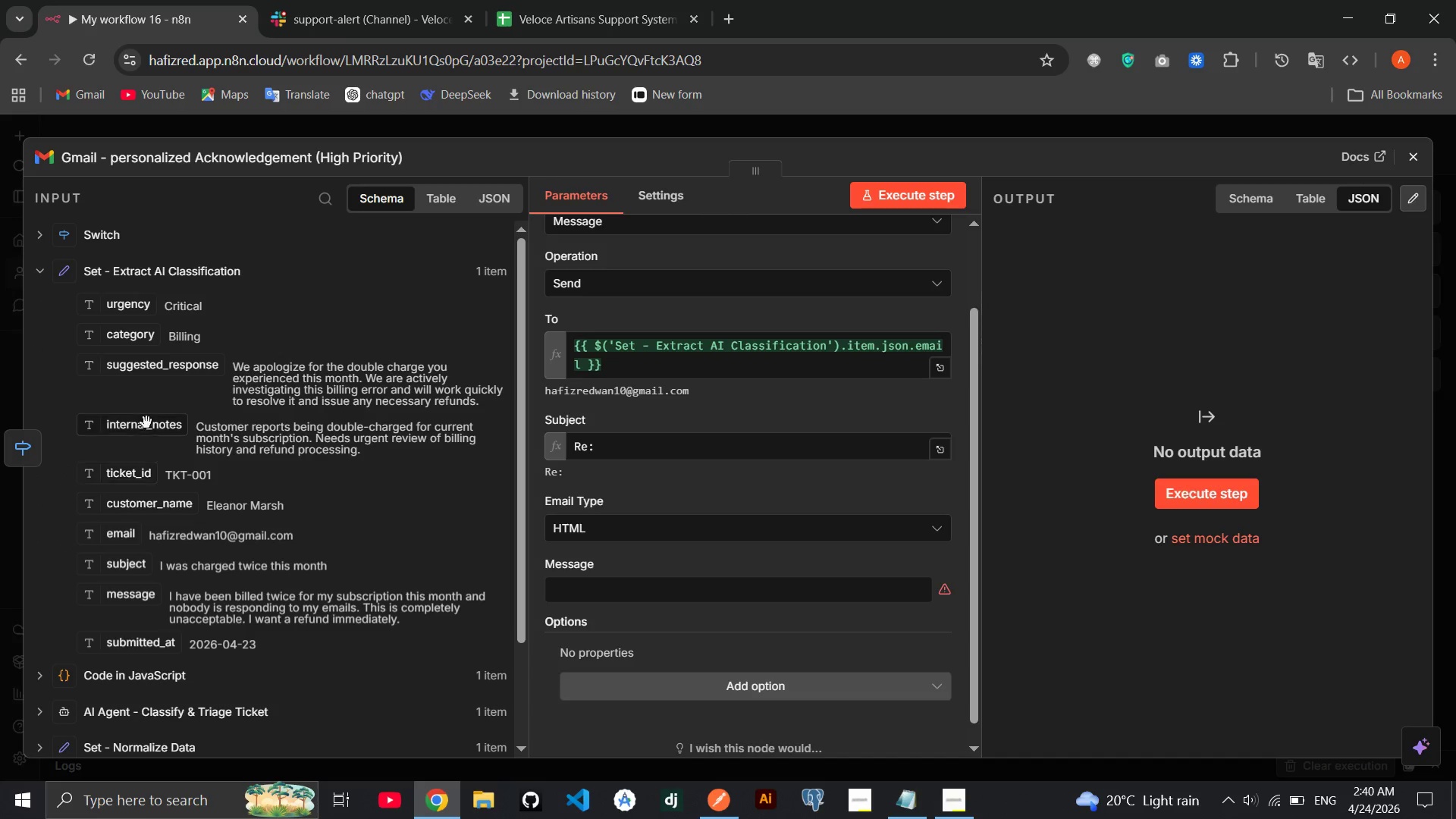 
wait(5.11)
 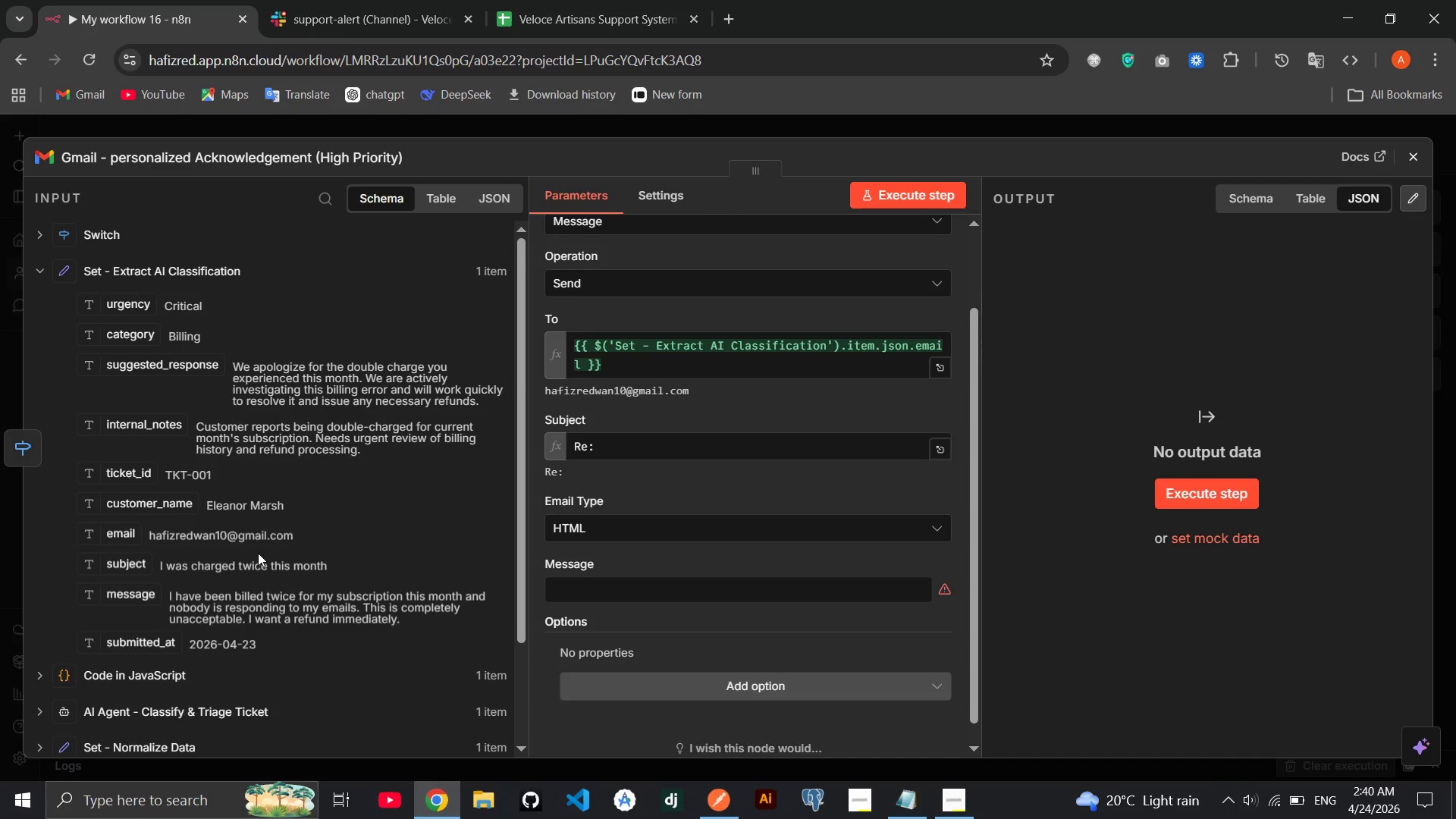 
left_click_drag(start_coordinate=[130, 559], to_coordinate=[646, 450])
 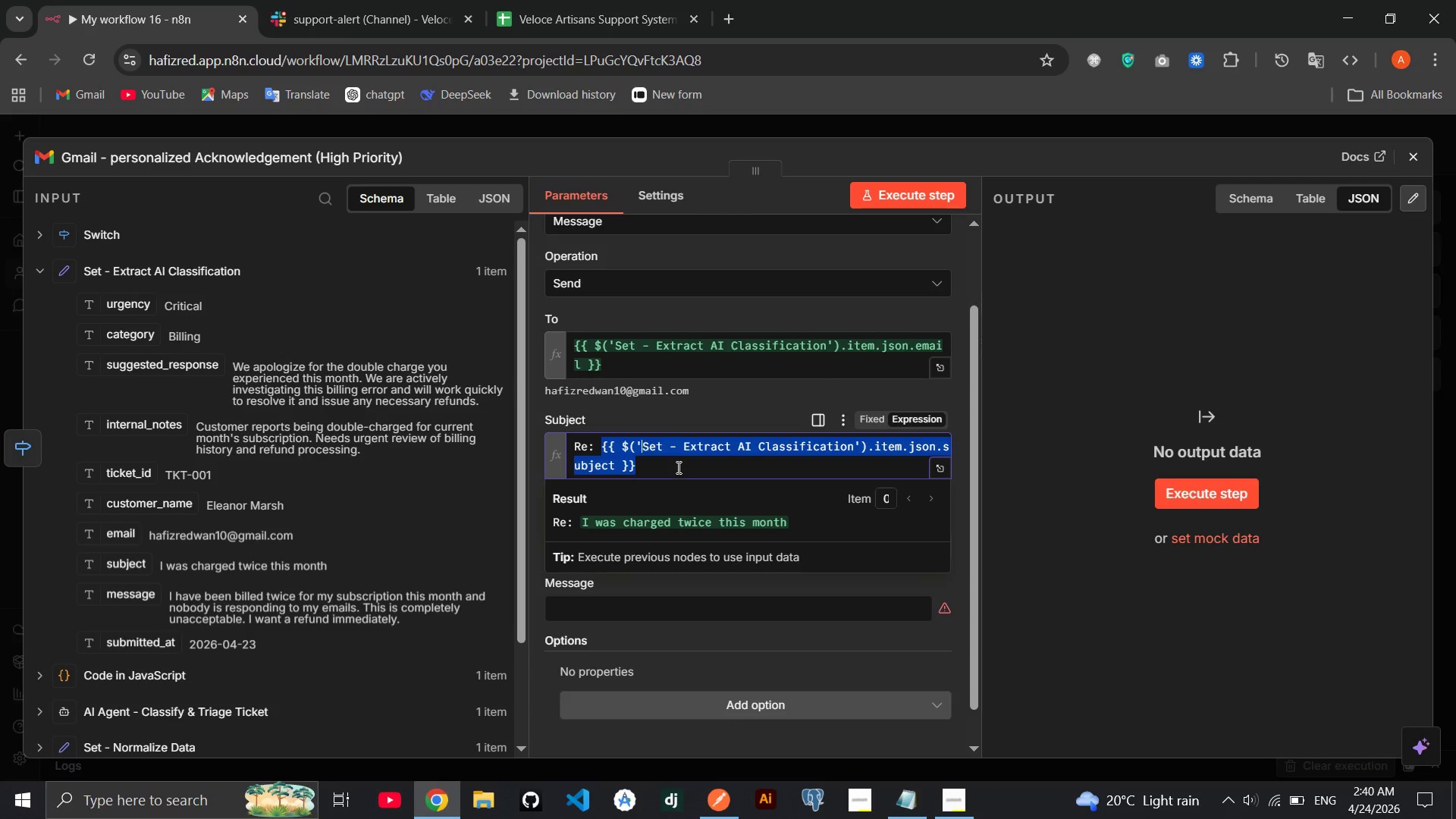 
left_click([677, 467])
 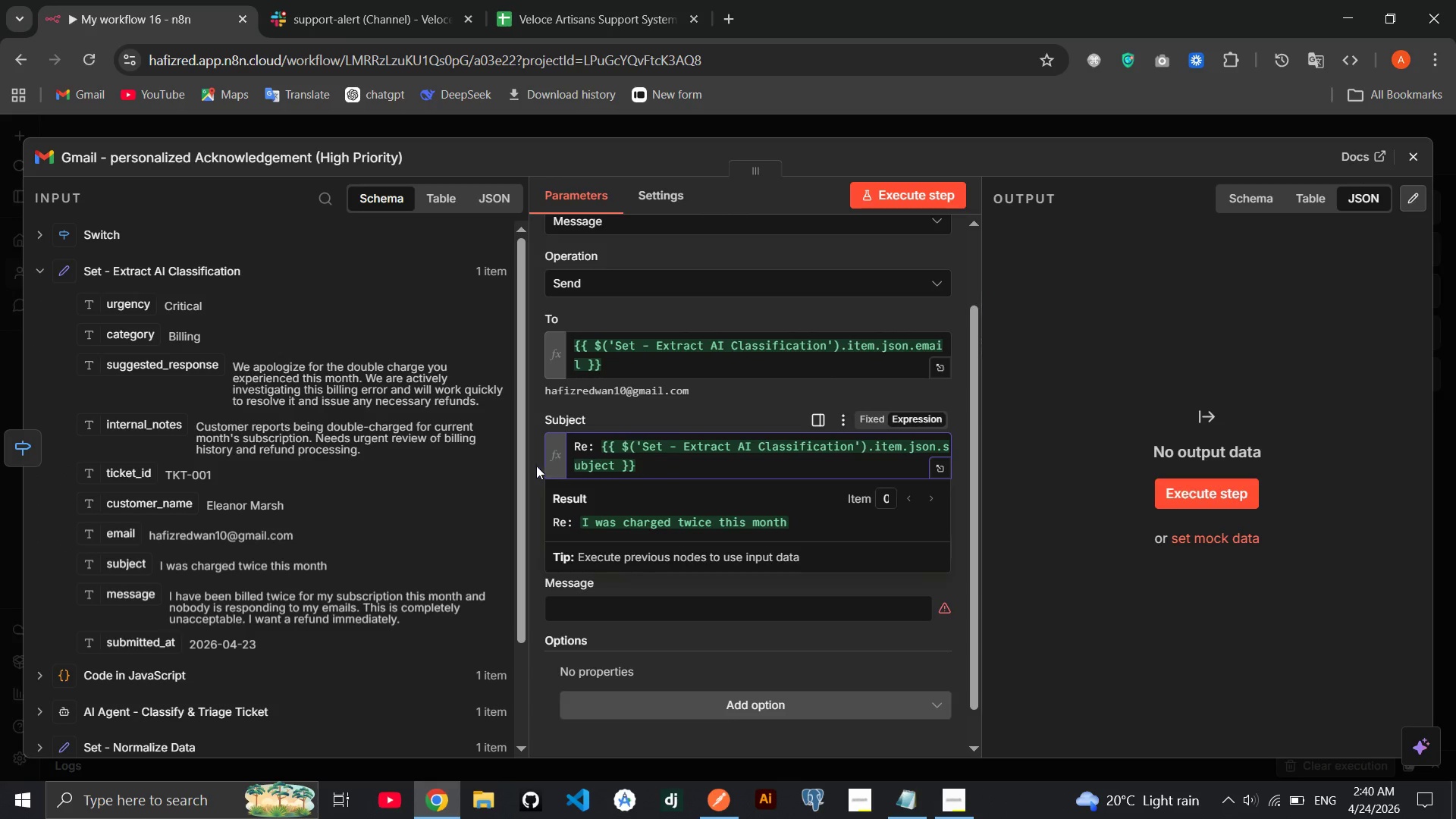 
left_click([532, 462])
 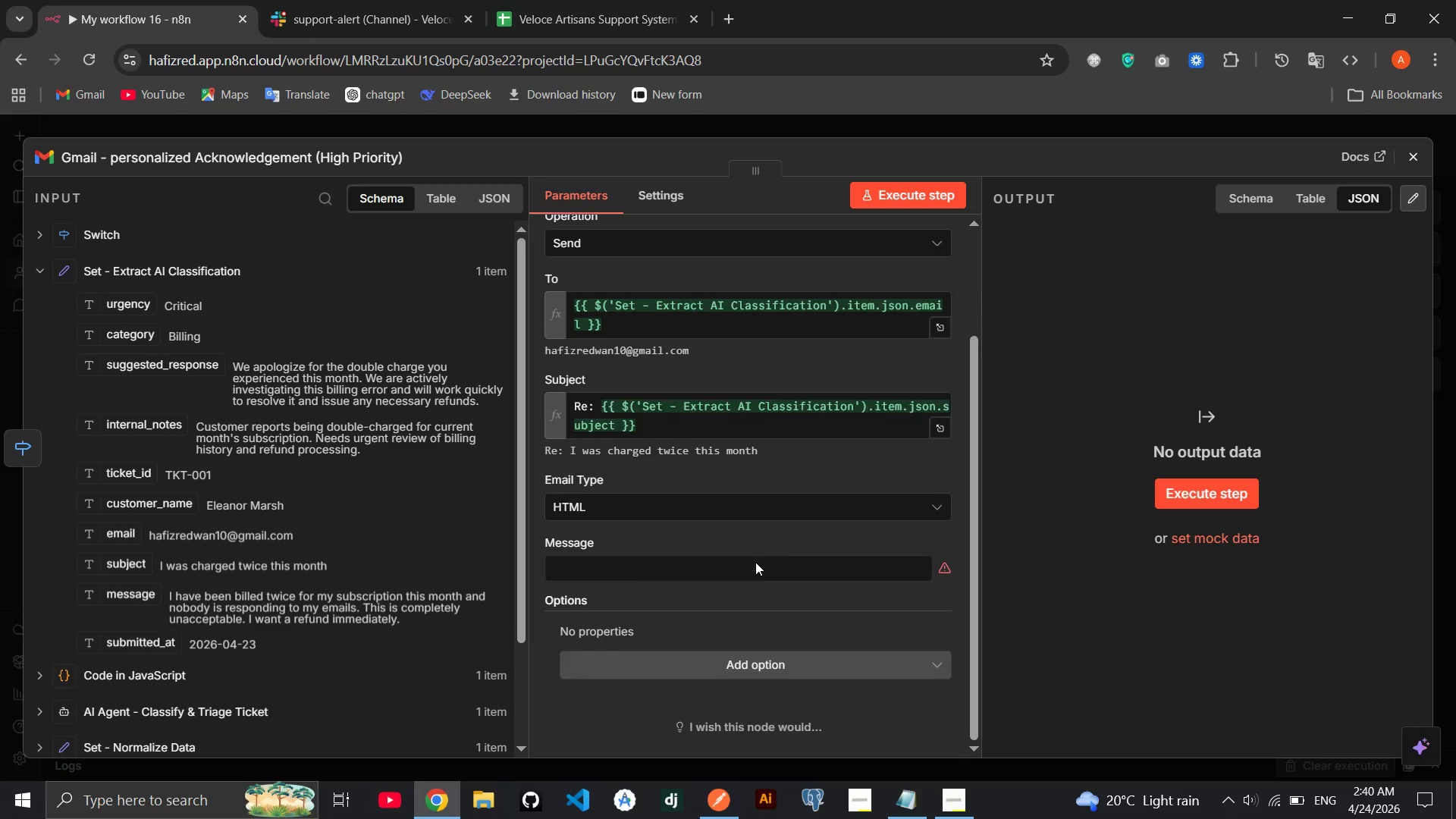 
mouse_move([767, 528])
 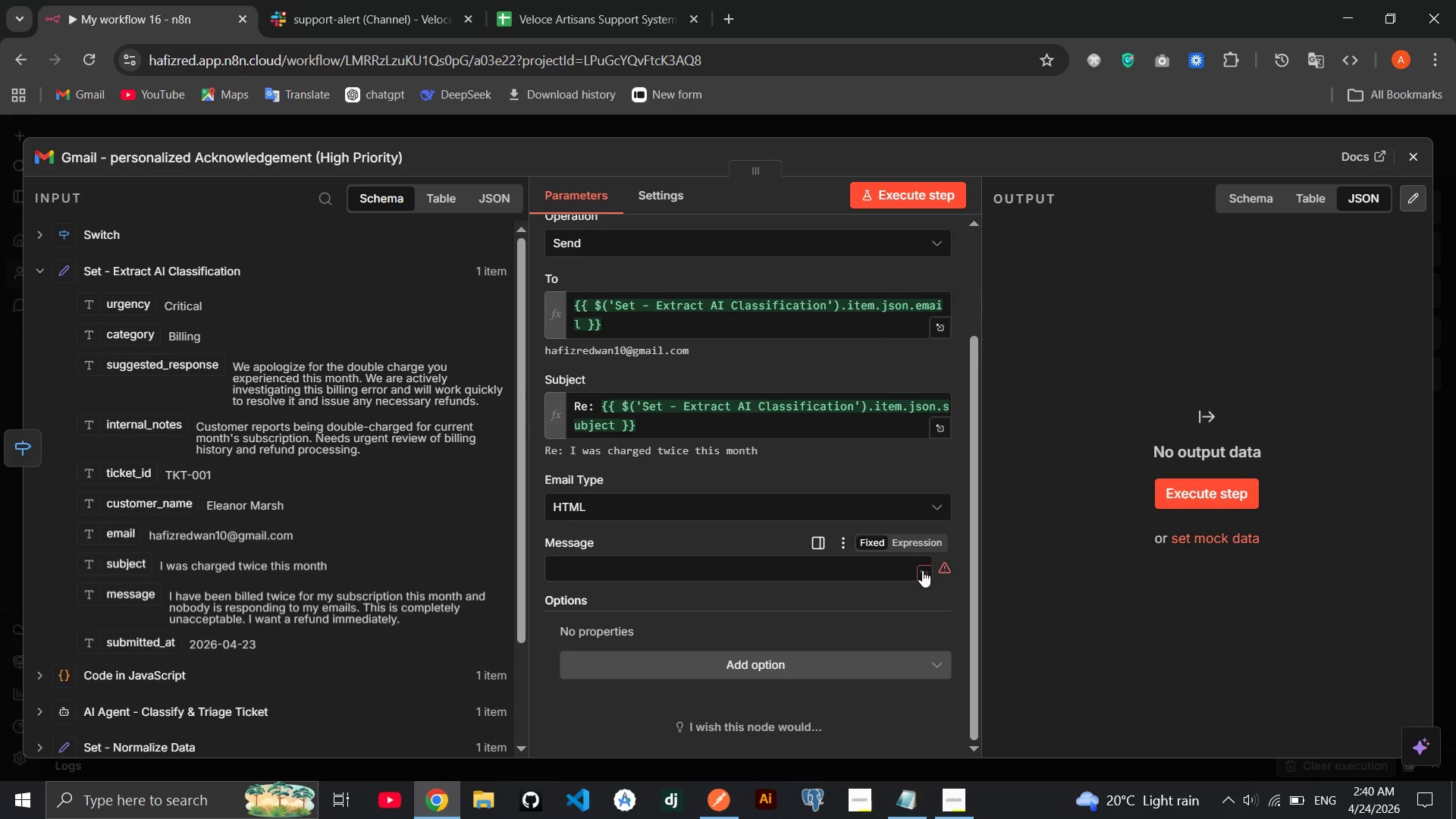 
left_click([922, 546])
 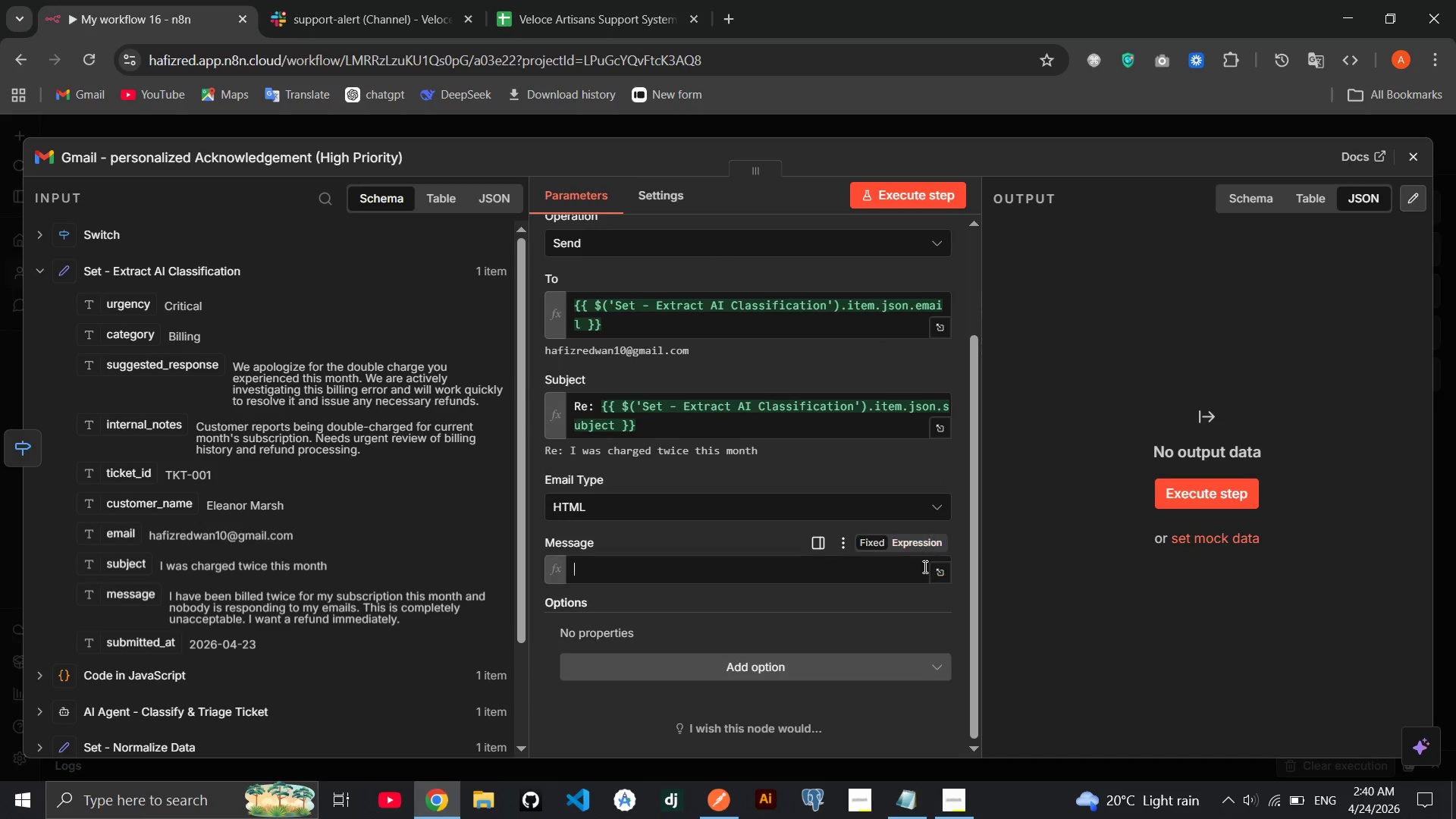 
left_click([924, 566])
 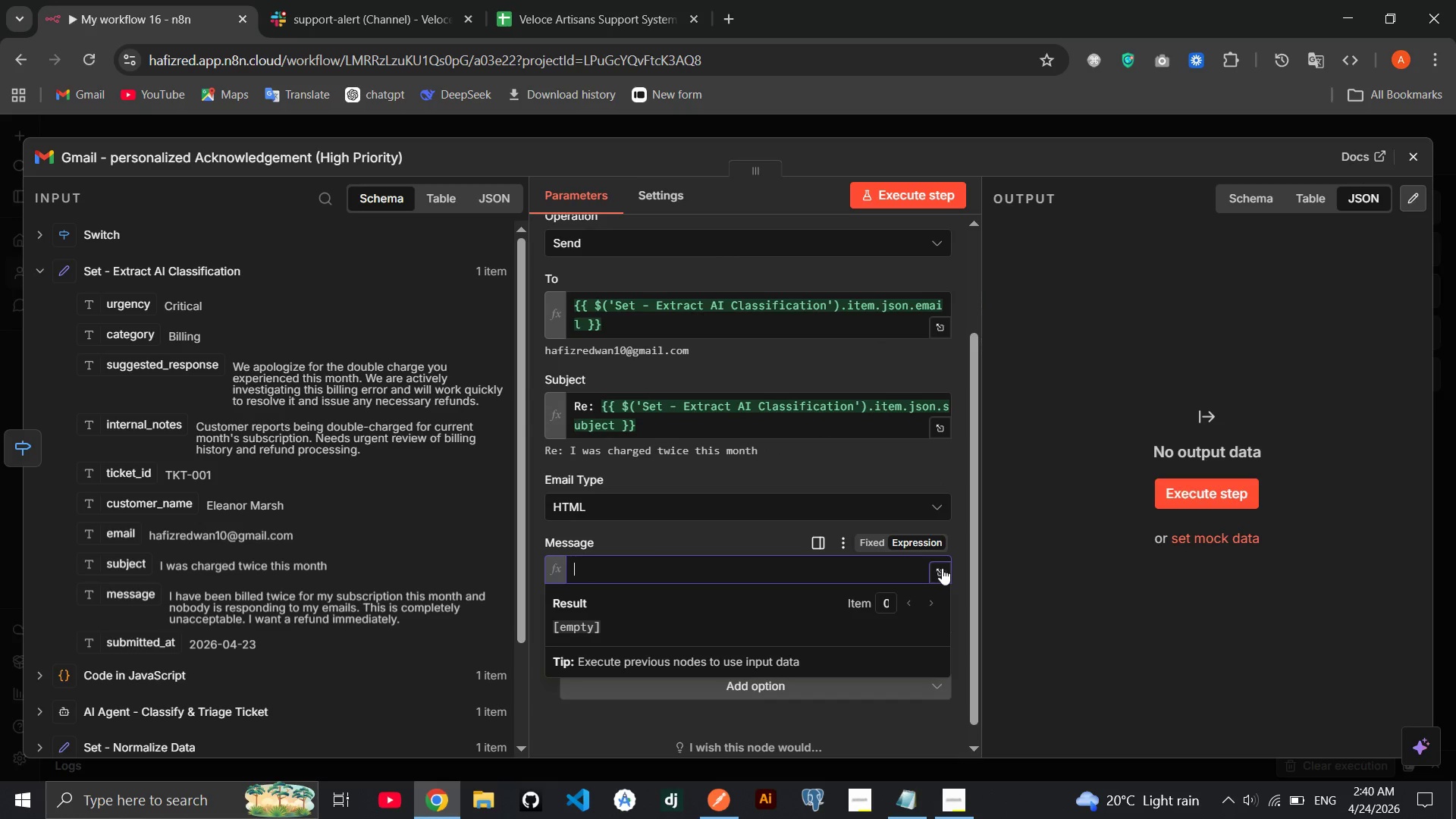 
left_click([942, 568])
 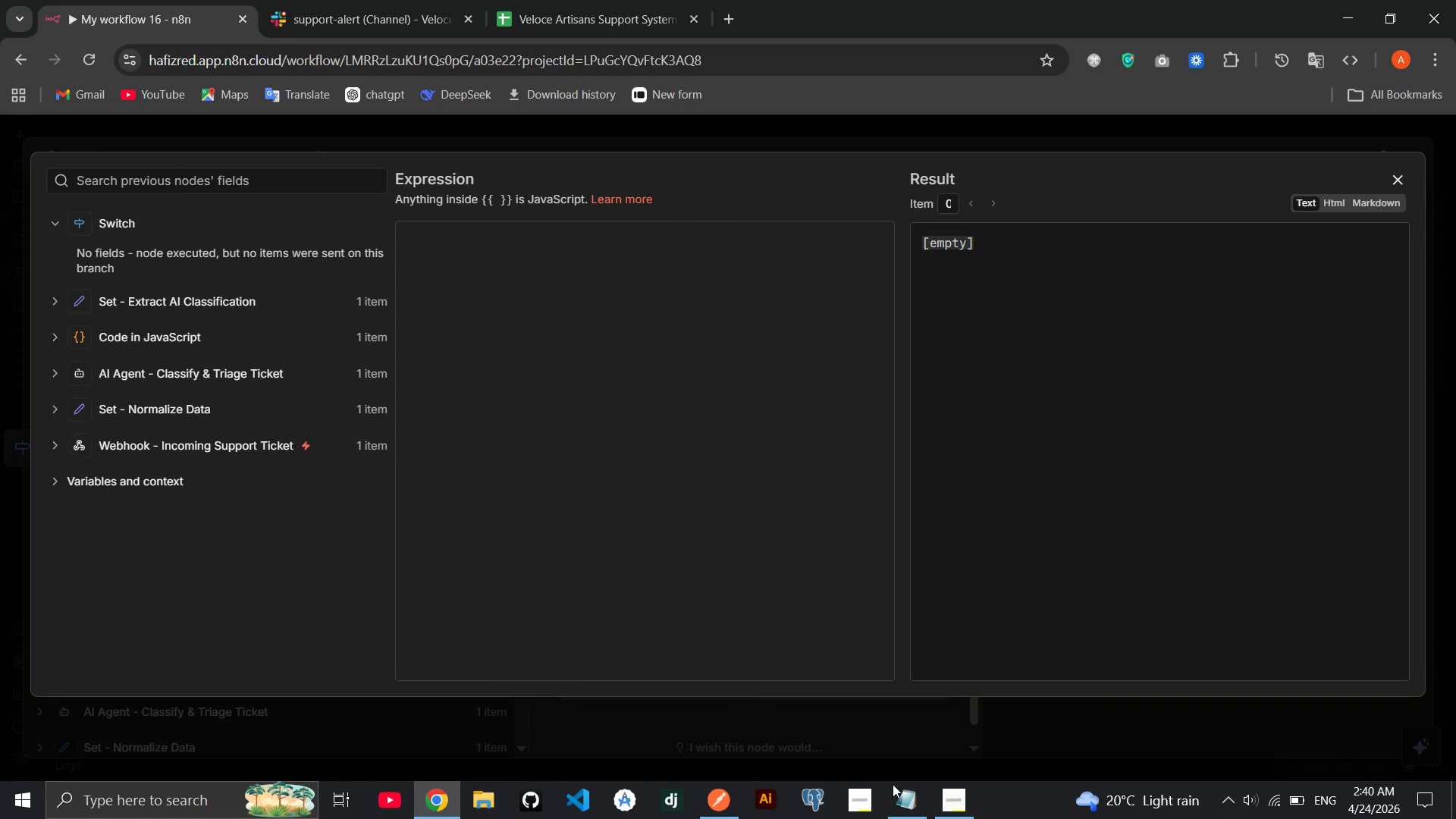 
left_click([899, 803])
 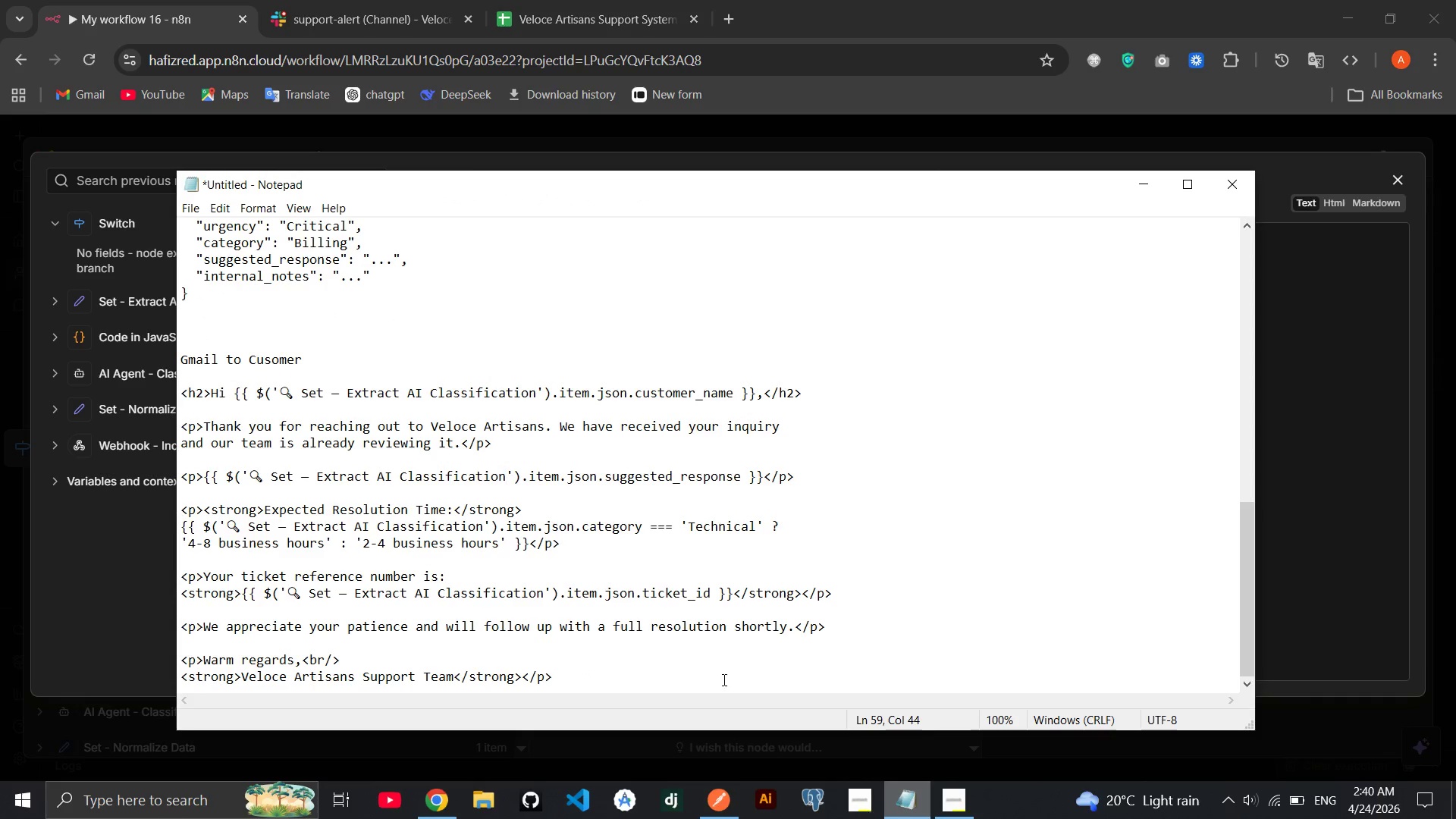 
scroll: coordinate [649, 513], scroll_direction: down, amount: 3.0
 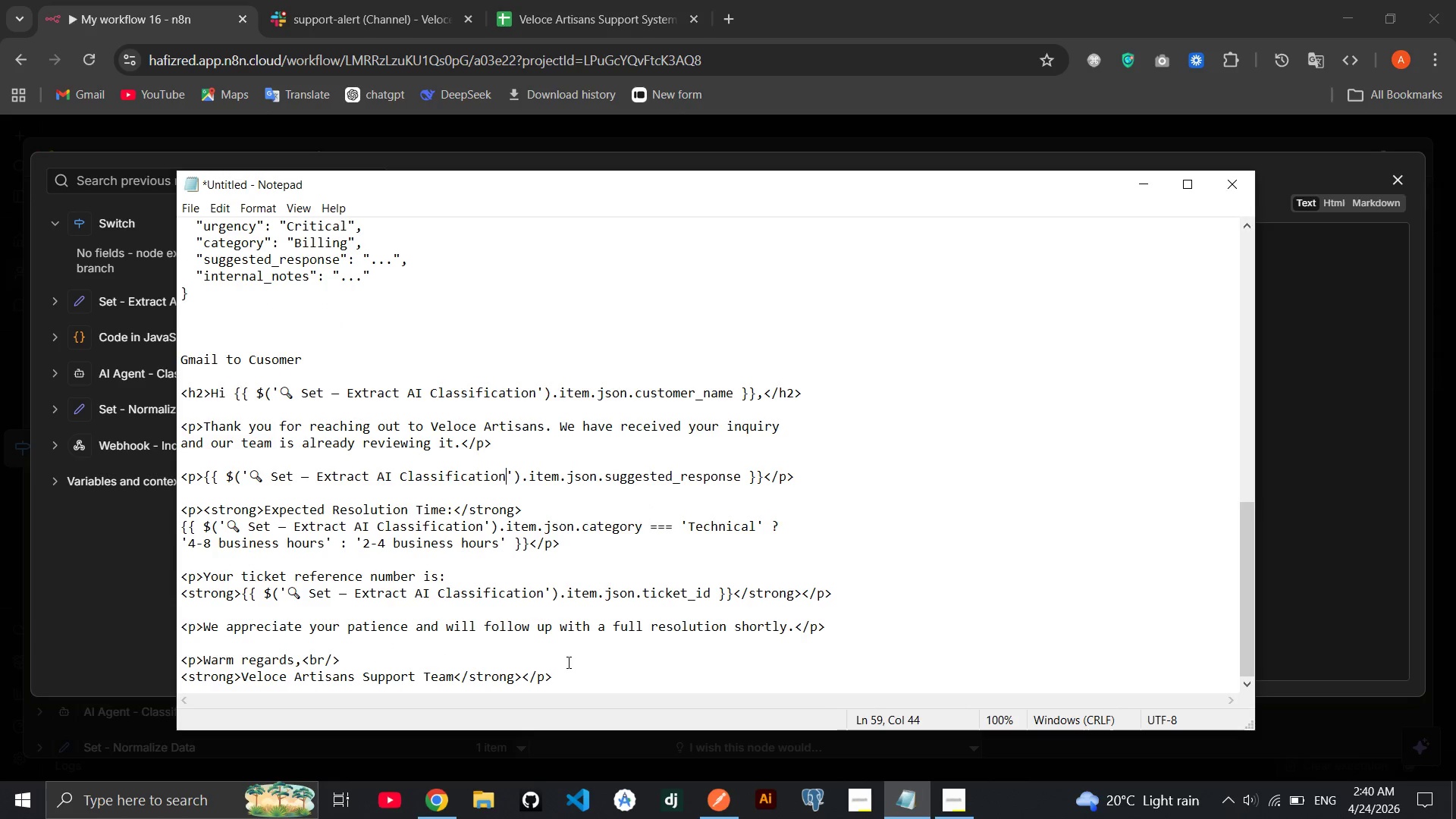 
left_click_drag(start_coordinate=[566, 678], to_coordinate=[168, 391])
 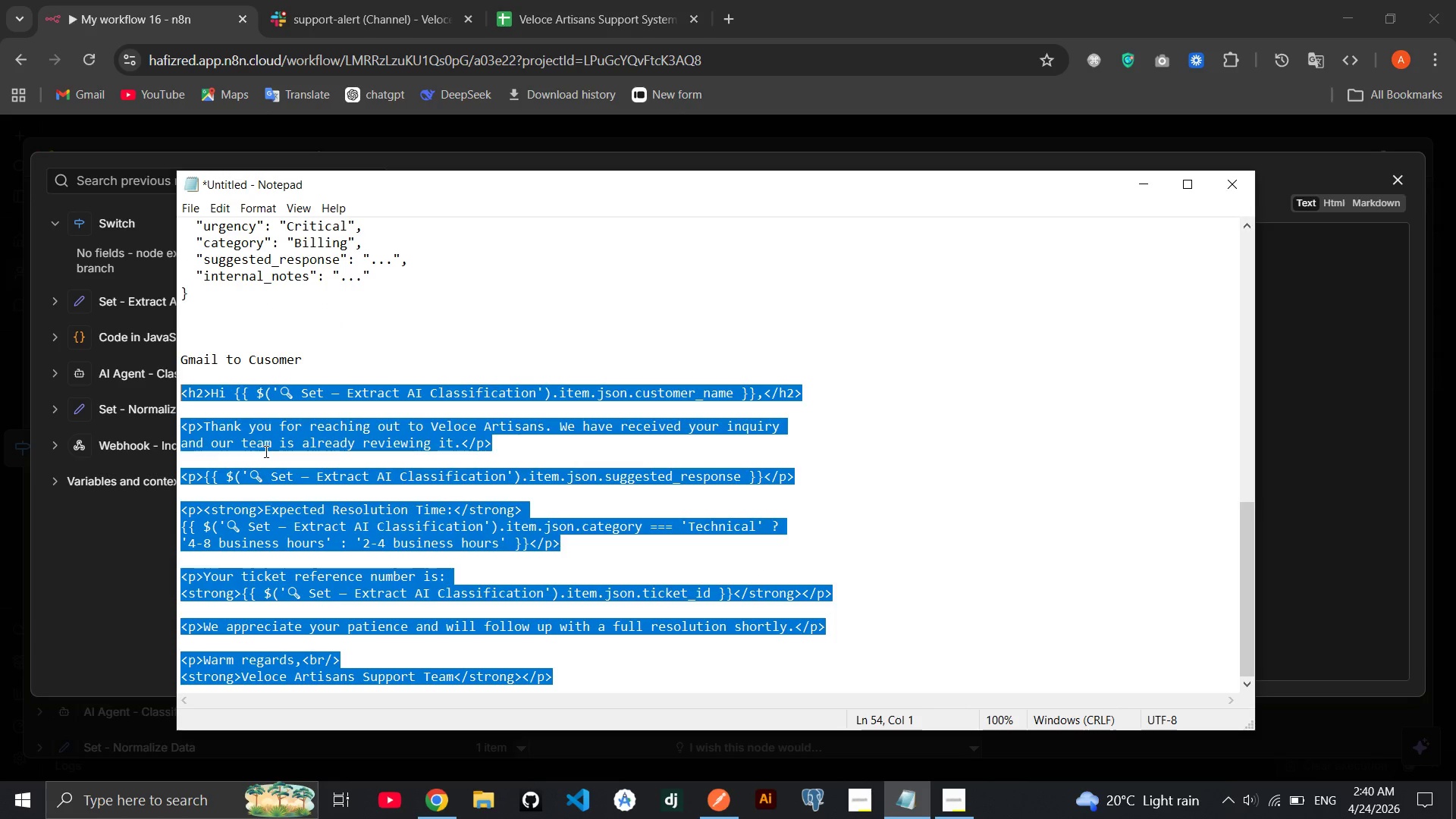 
key(Control+C)
 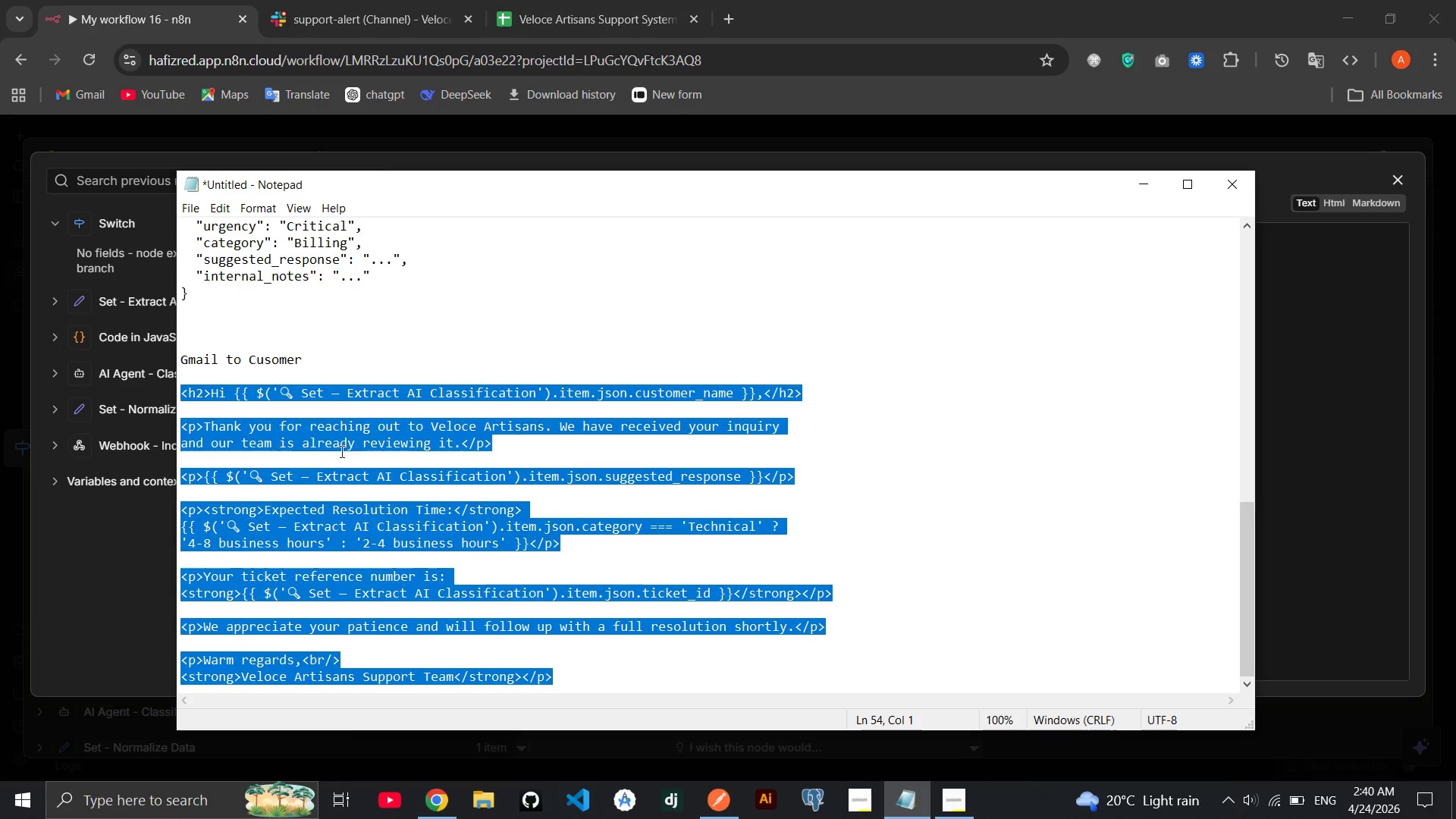 
left_click([356, 449])
 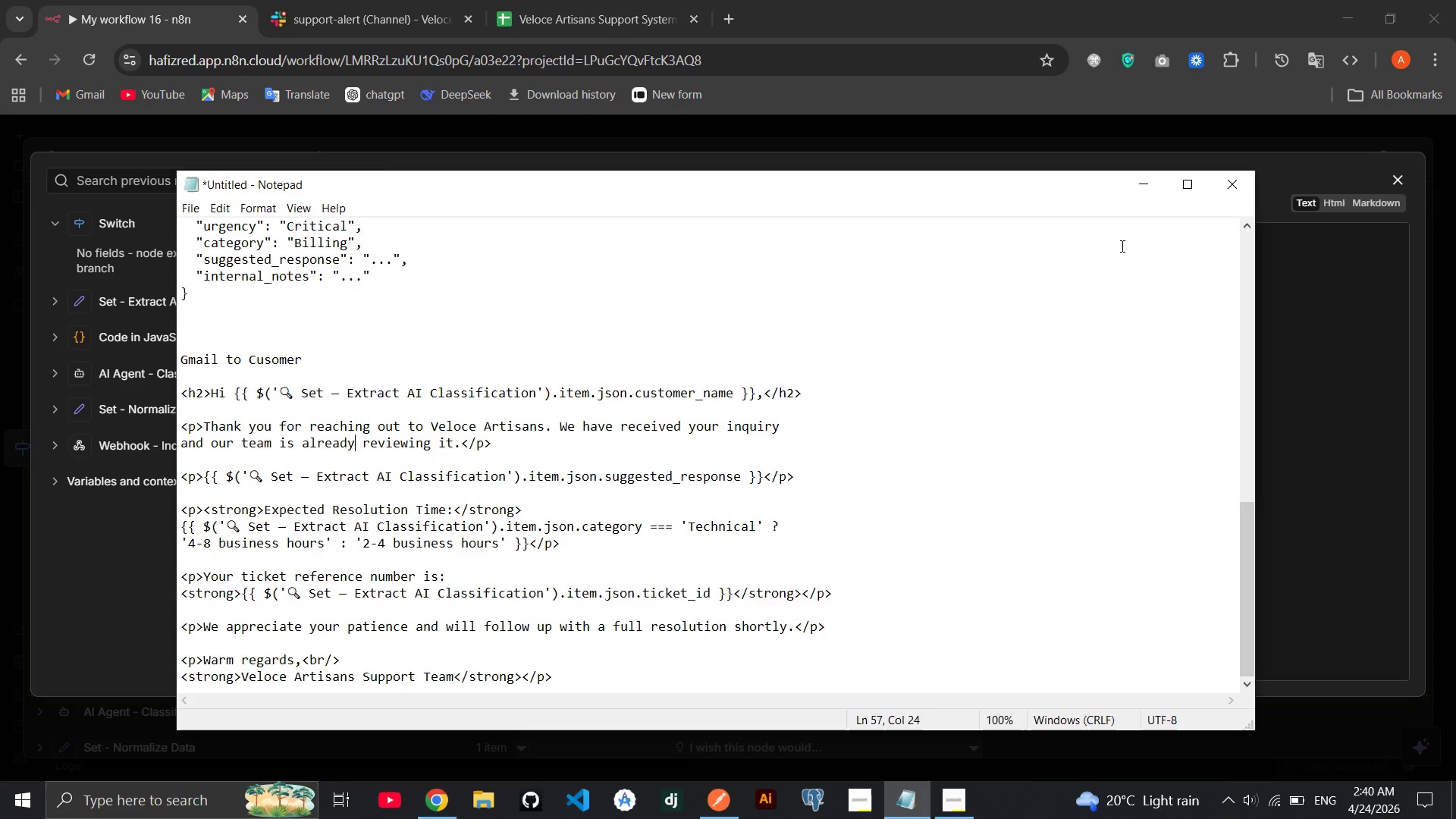 
left_click([1150, 191])
 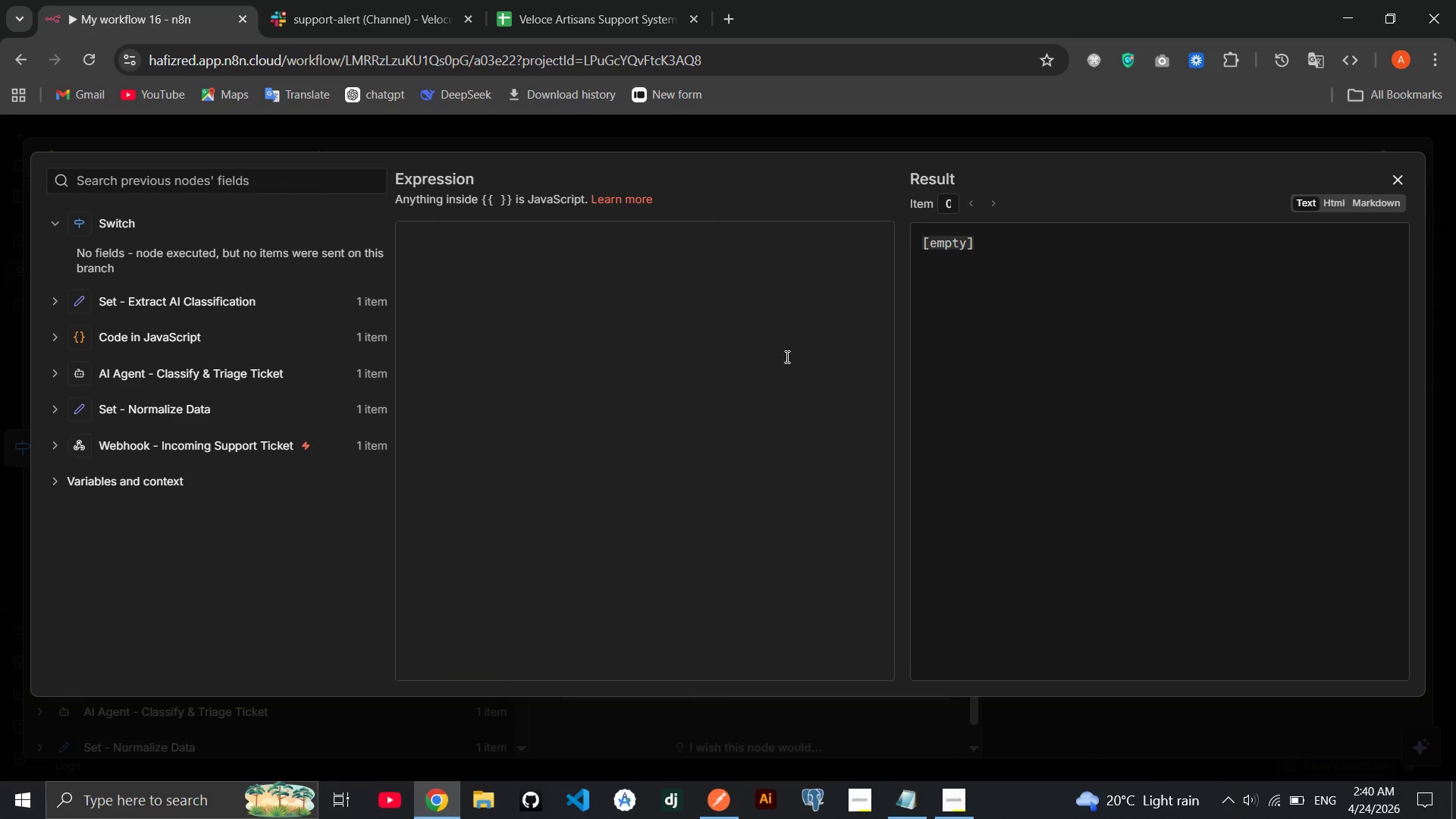 
left_click([708, 334])
 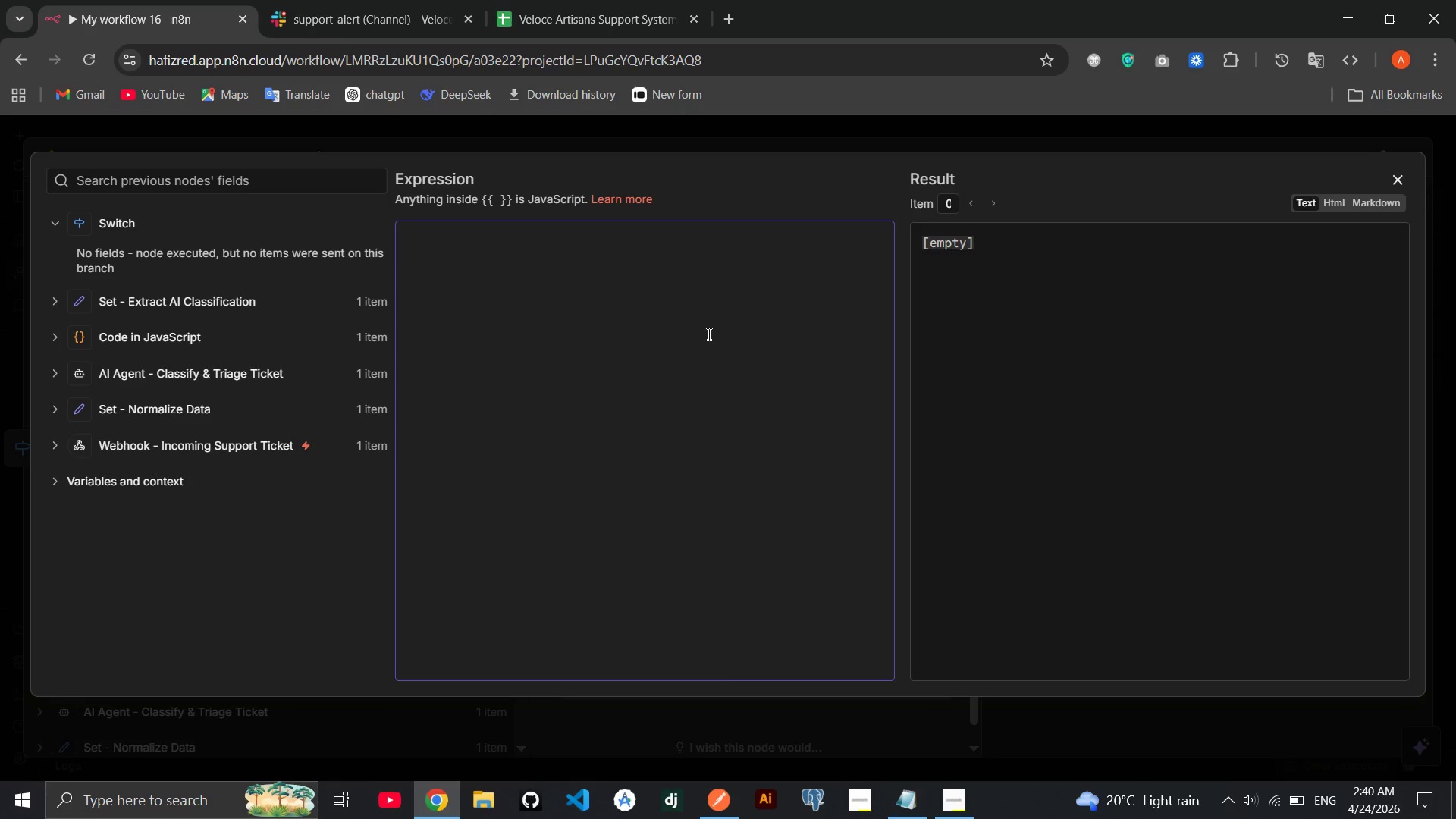 
key(Control+V)
 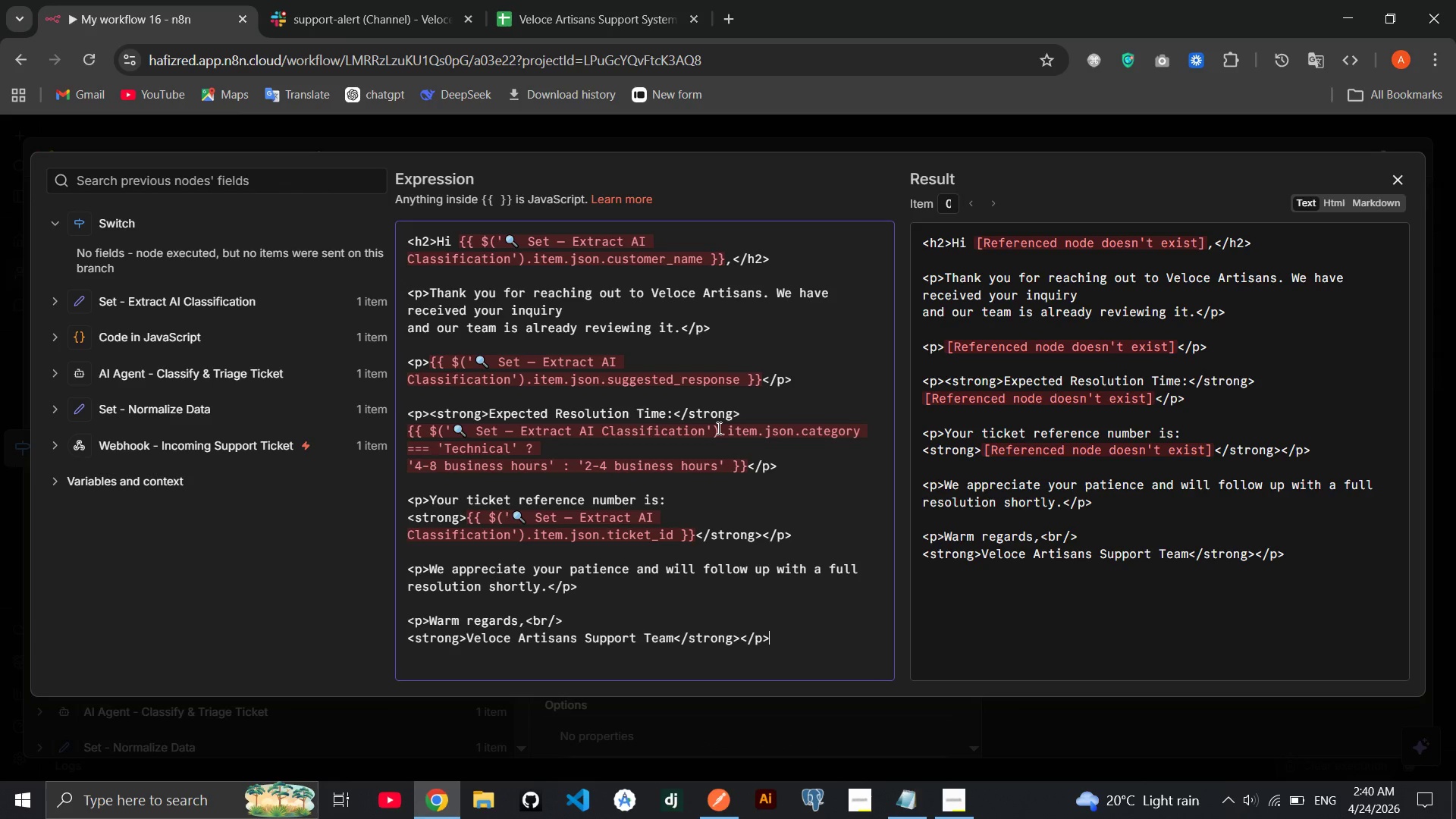 
wait(11.64)
 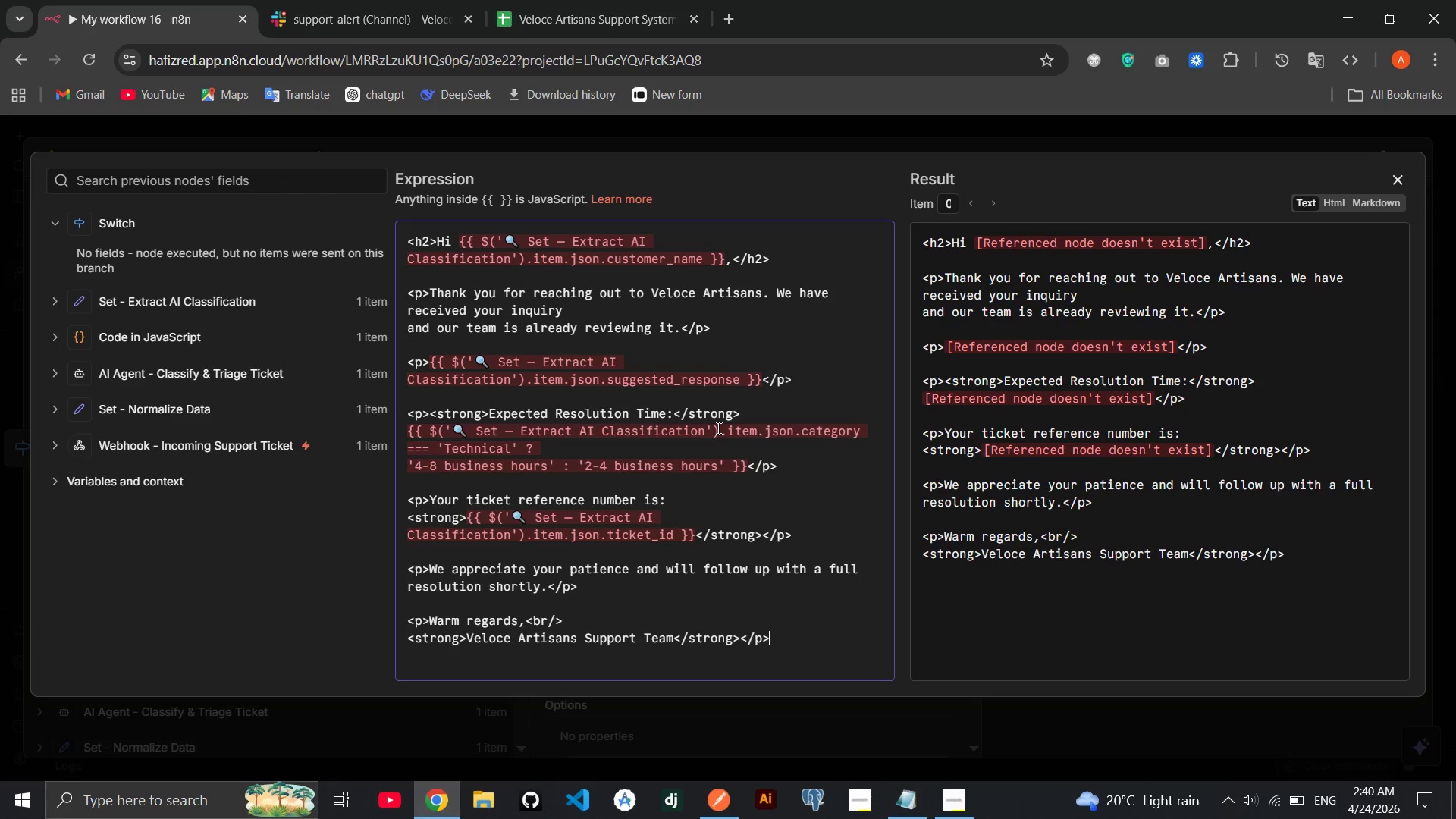 
left_click_drag(start_coordinate=[725, 258], to_coordinate=[465, 235])
 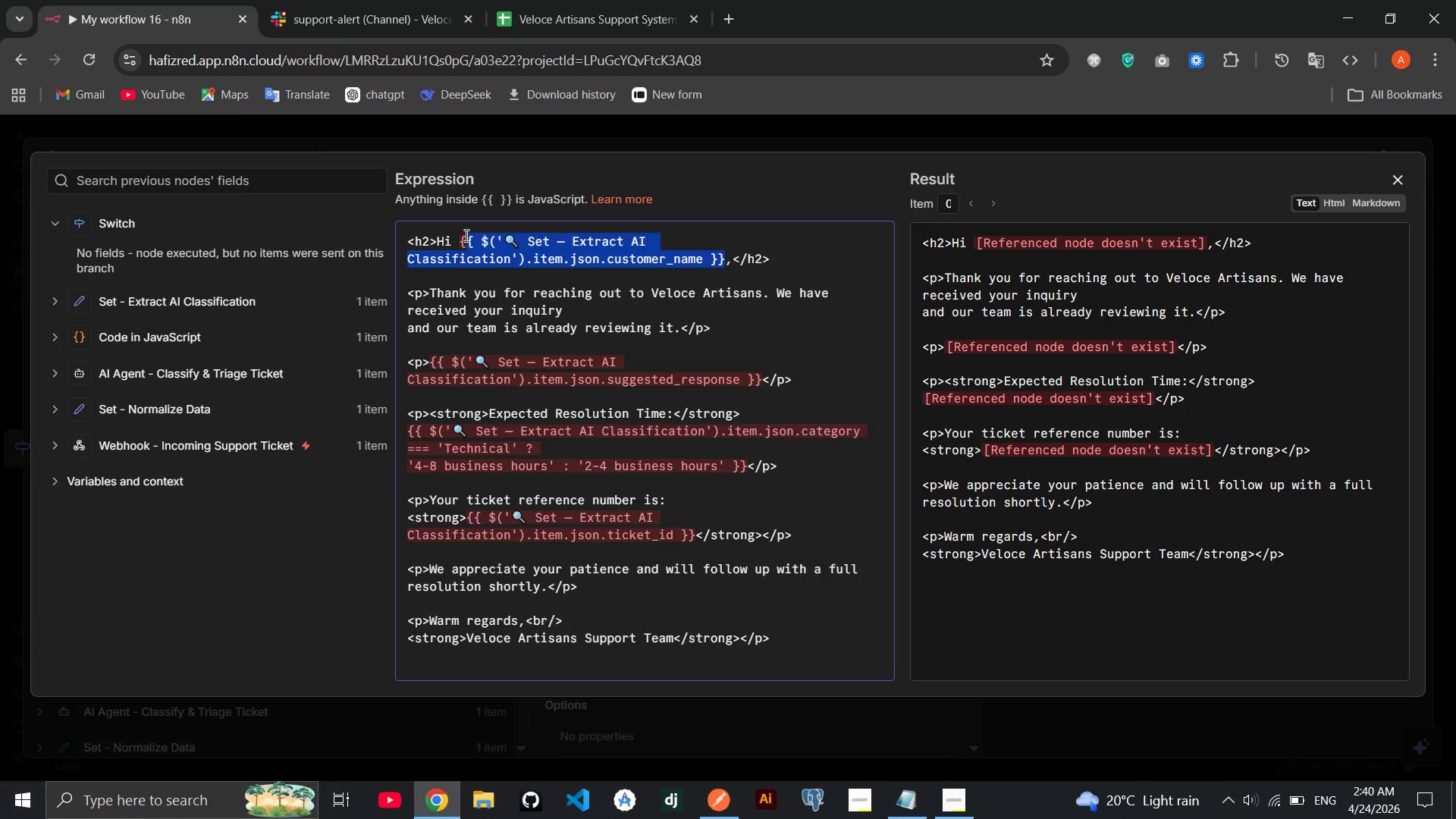 
key(Backspace)
 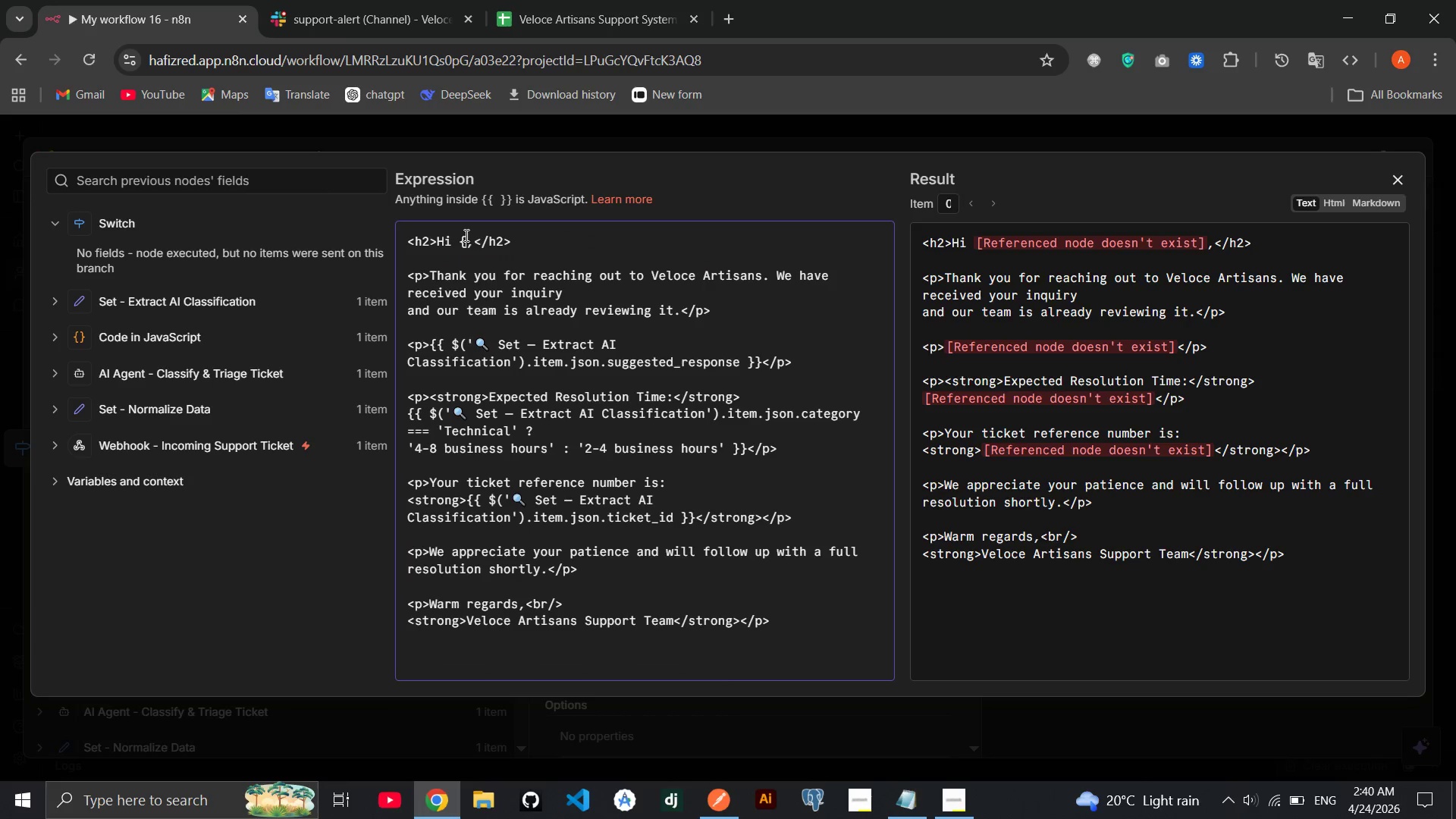 
key(Backspace)
 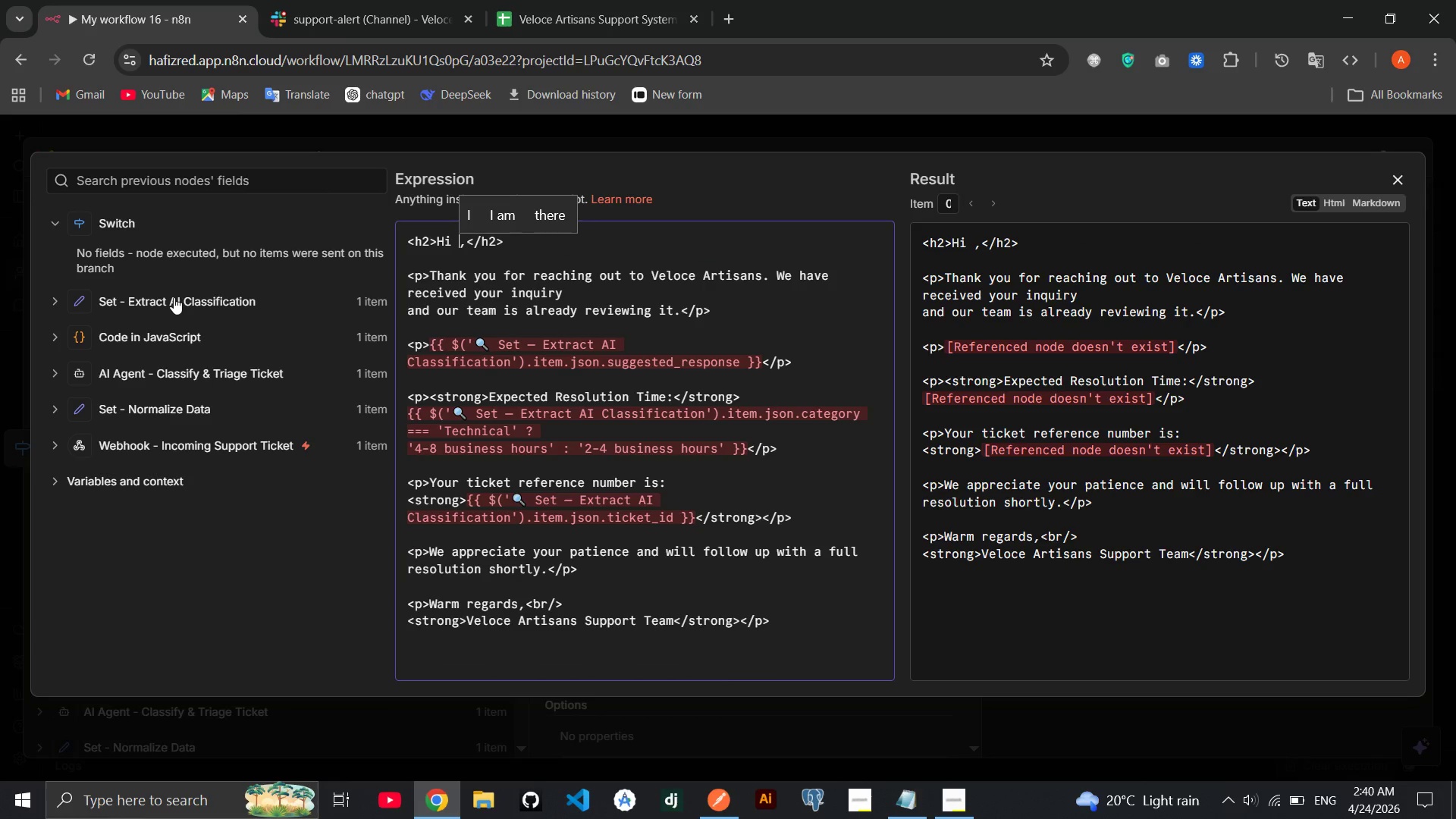 
left_click([174, 297])
 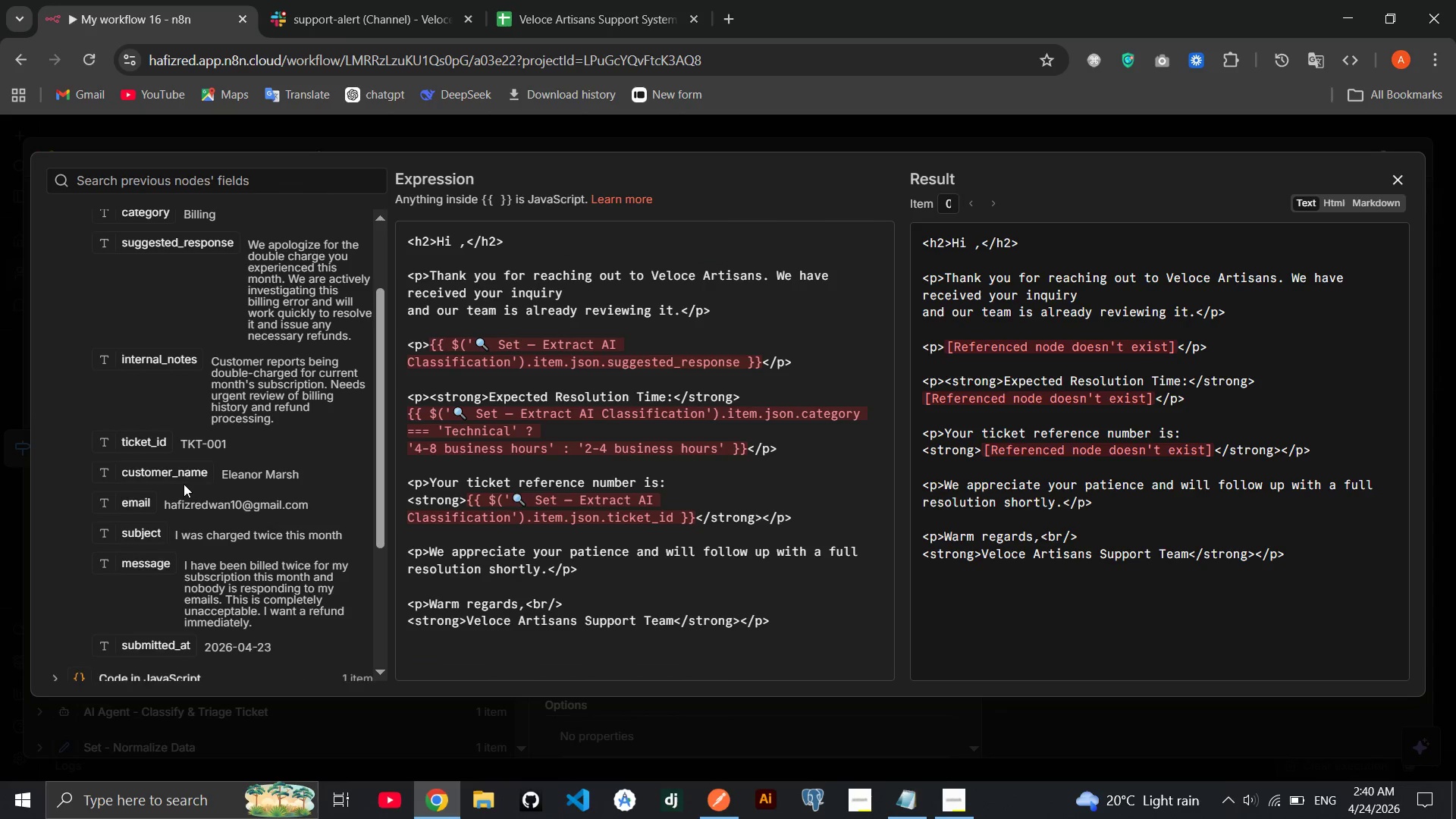 
left_click_drag(start_coordinate=[174, 475], to_coordinate=[459, 251])
 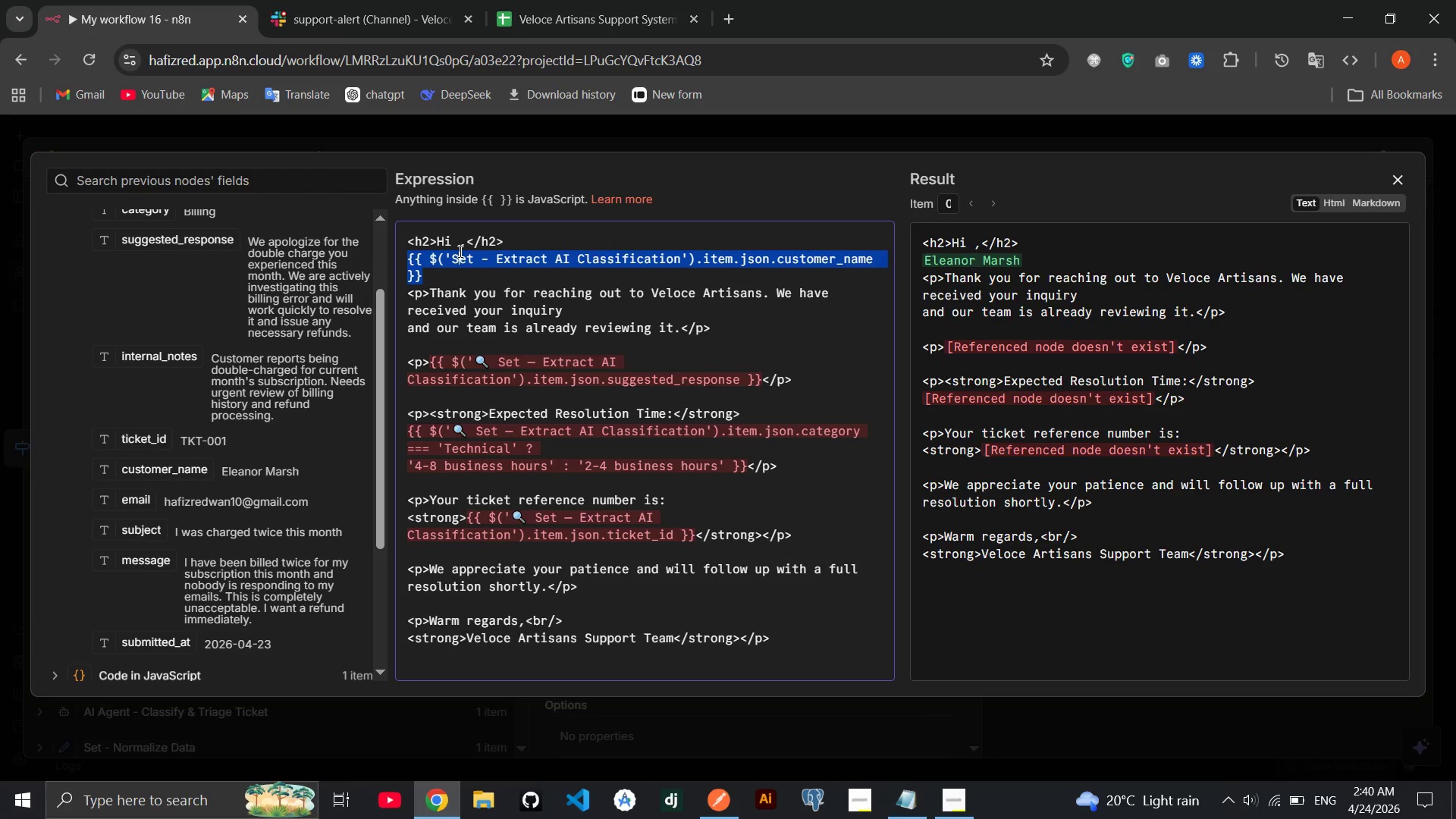 
key(Control+Z)
 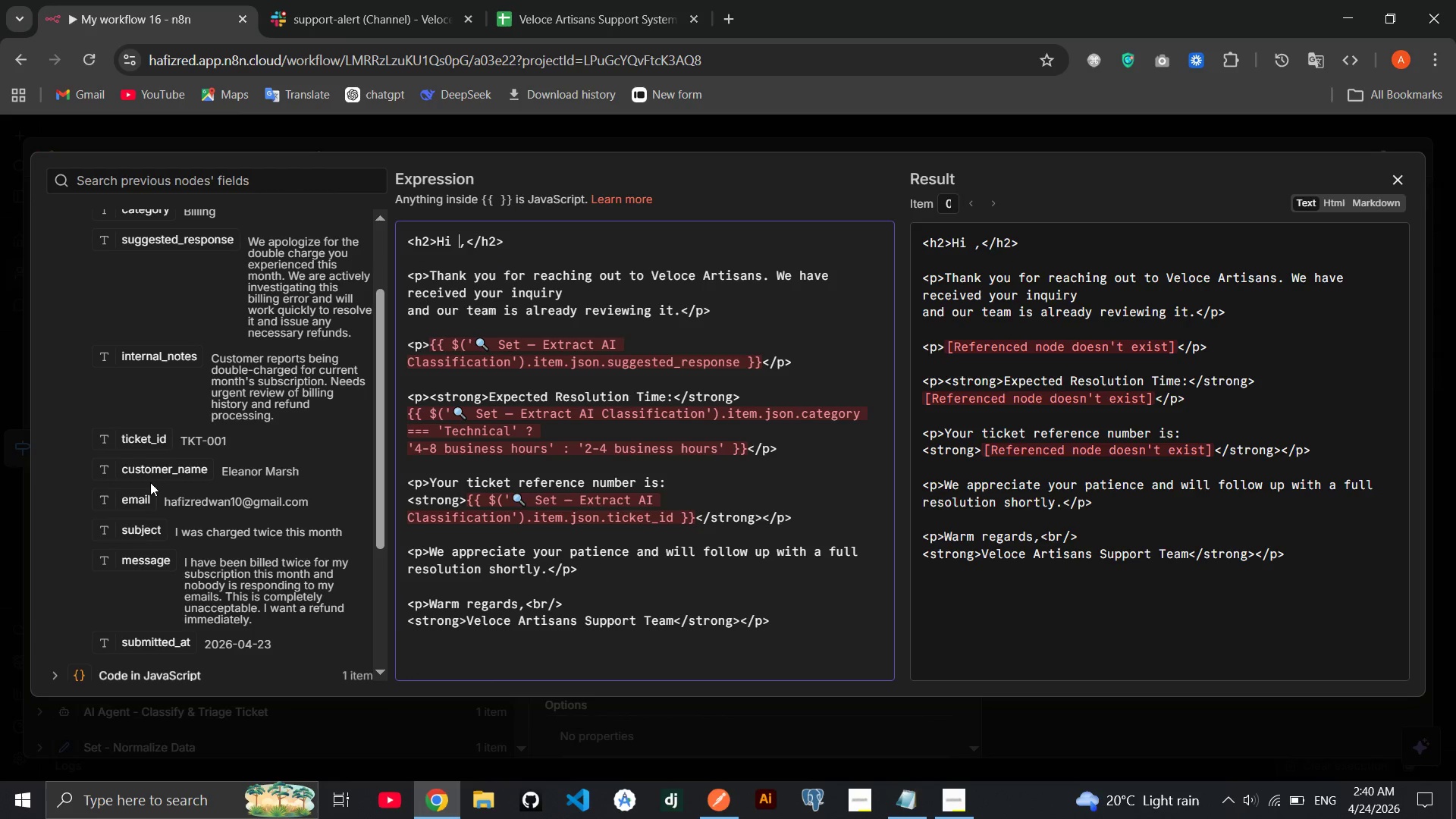 
left_click_drag(start_coordinate=[153, 478], to_coordinate=[460, 246])
 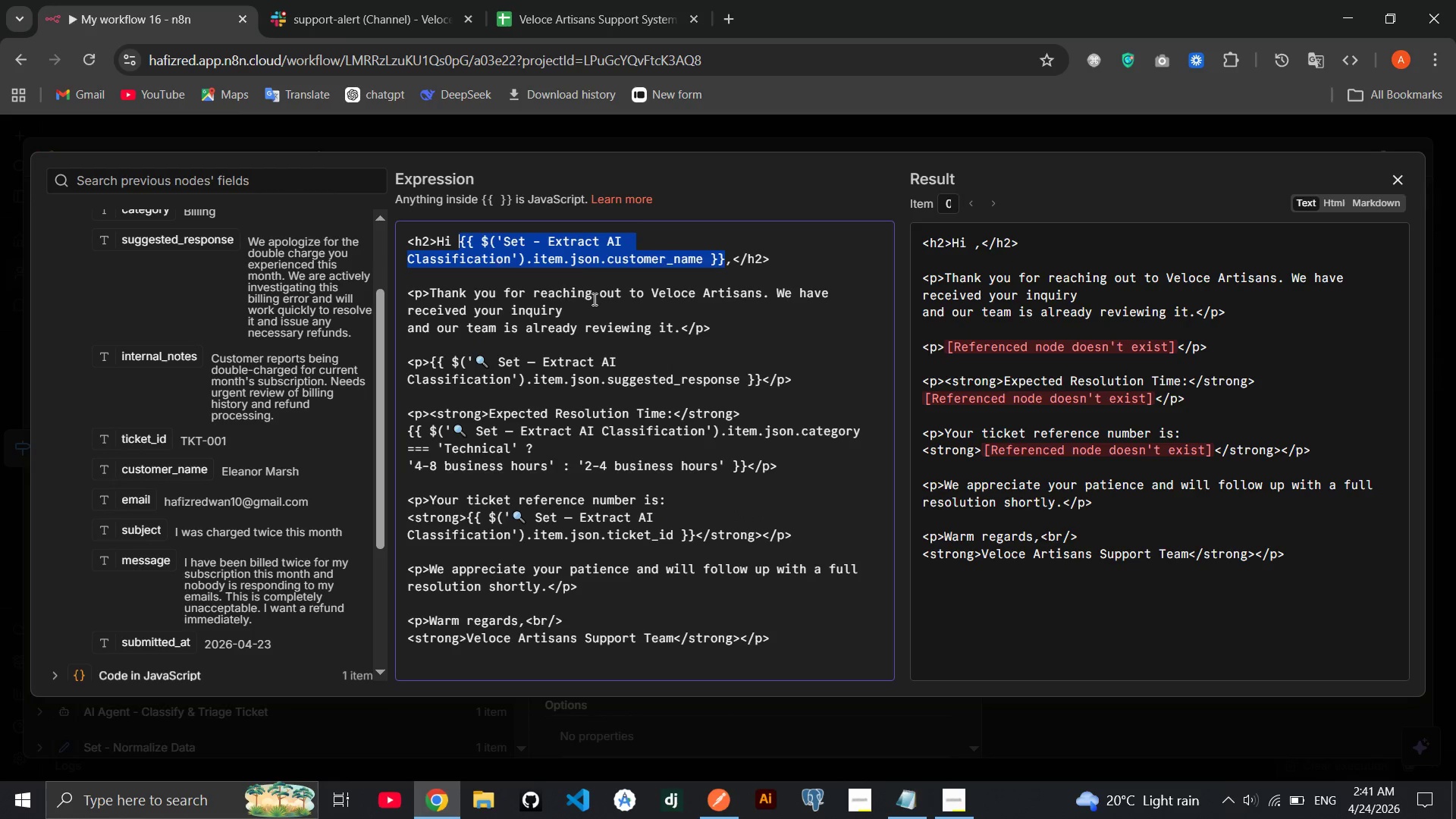 
left_click([593, 299])
 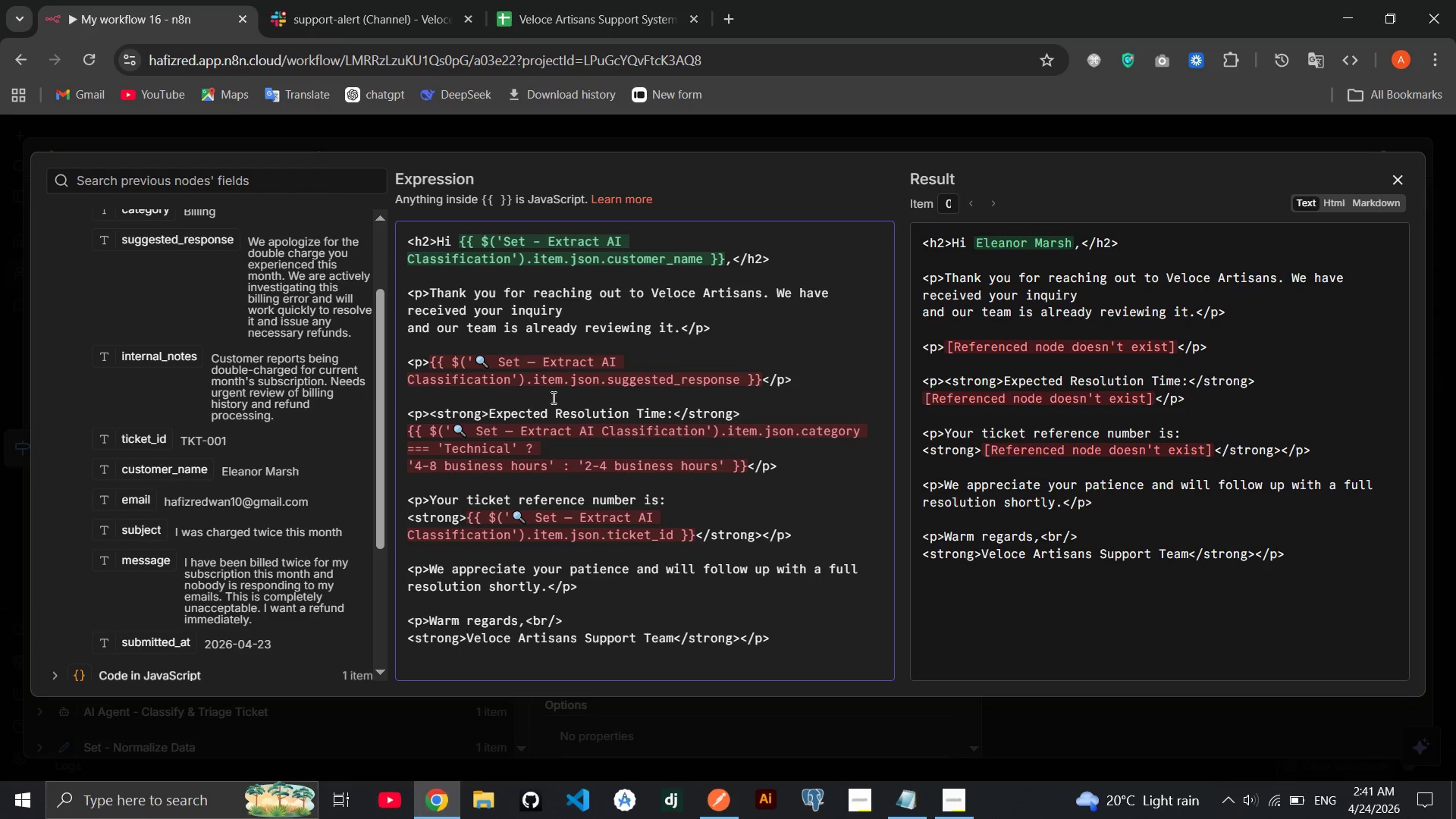 
wait(6.73)
 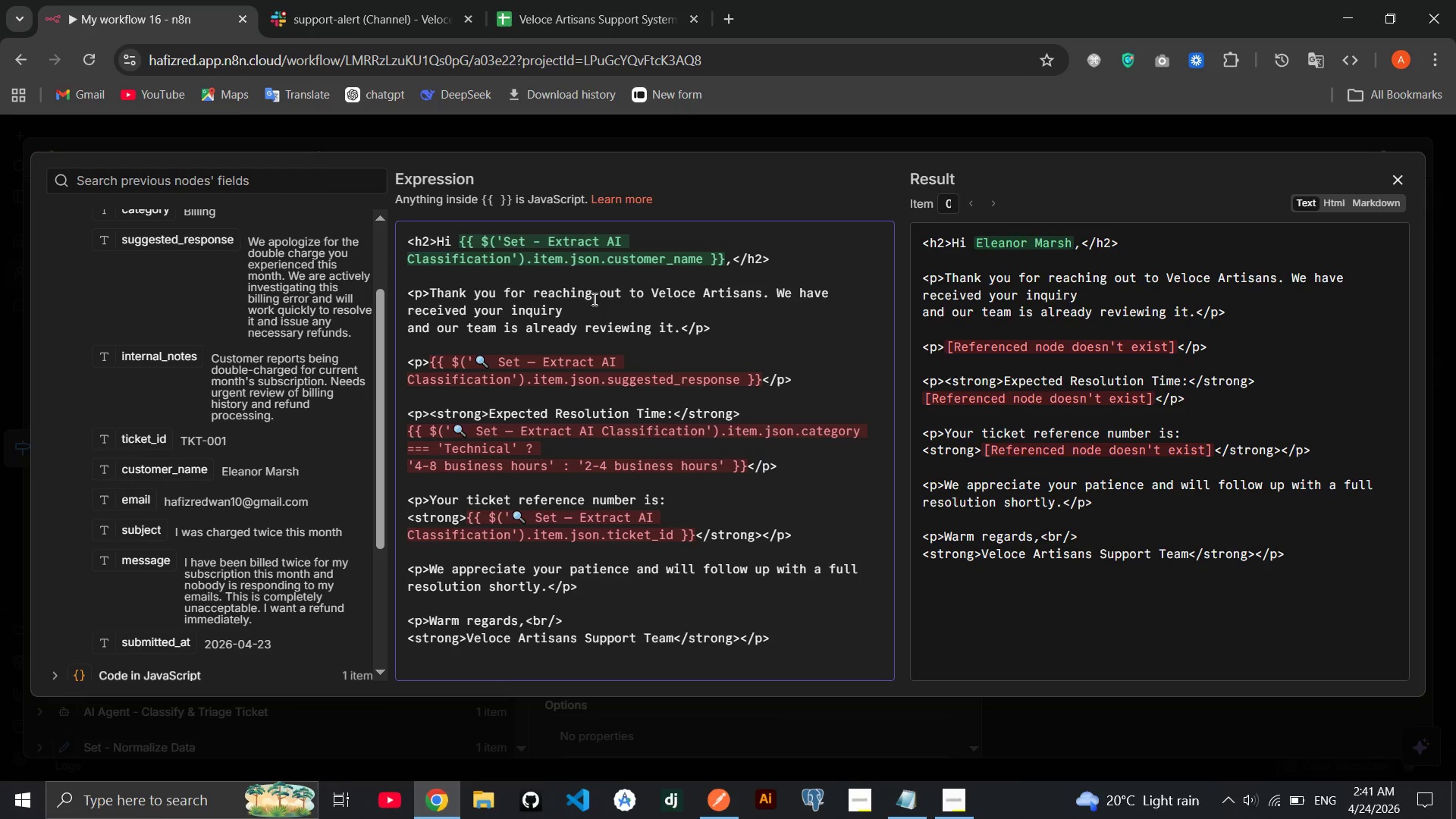 
left_click([500, 362])
 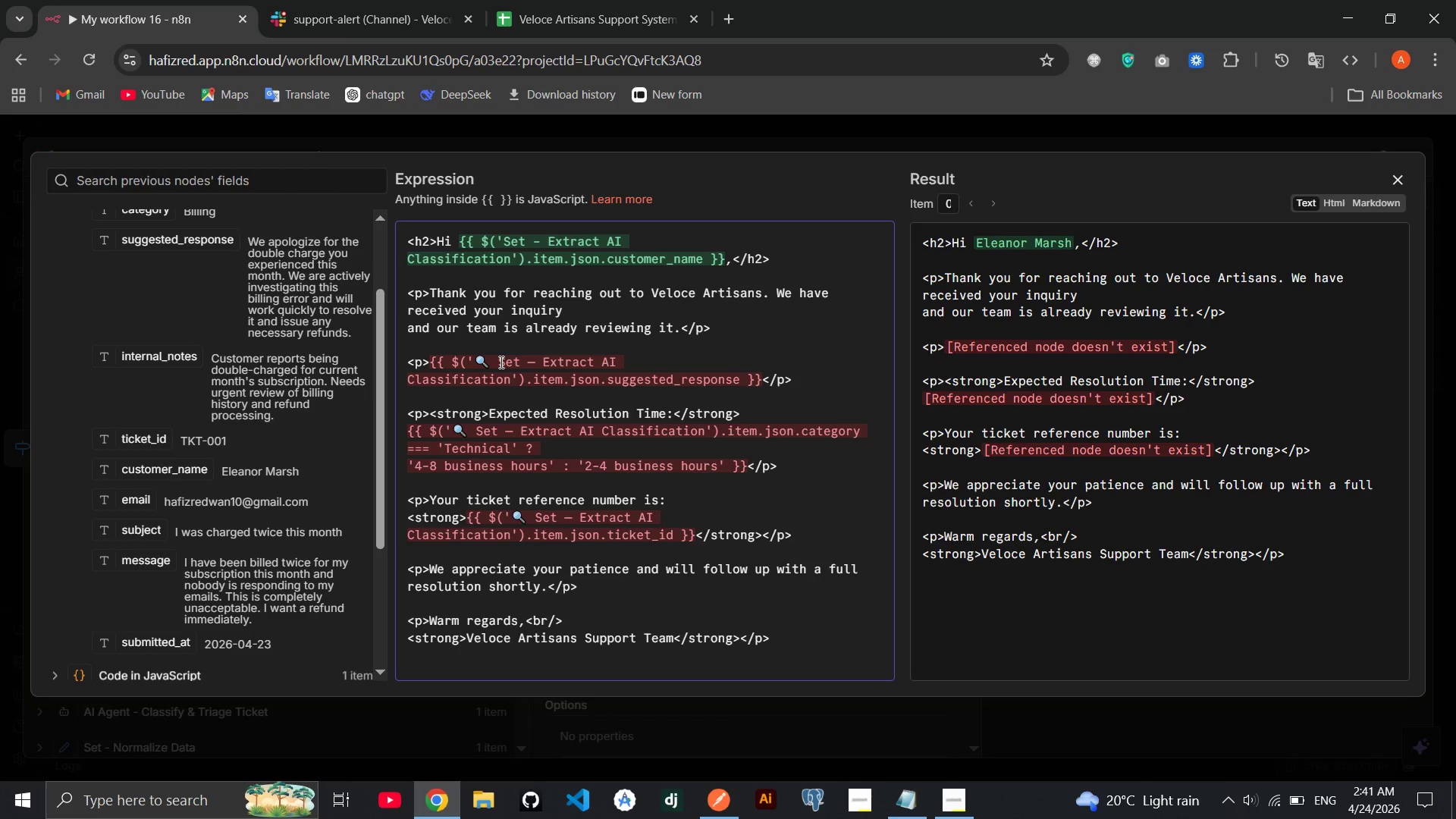 
key(Backspace)
 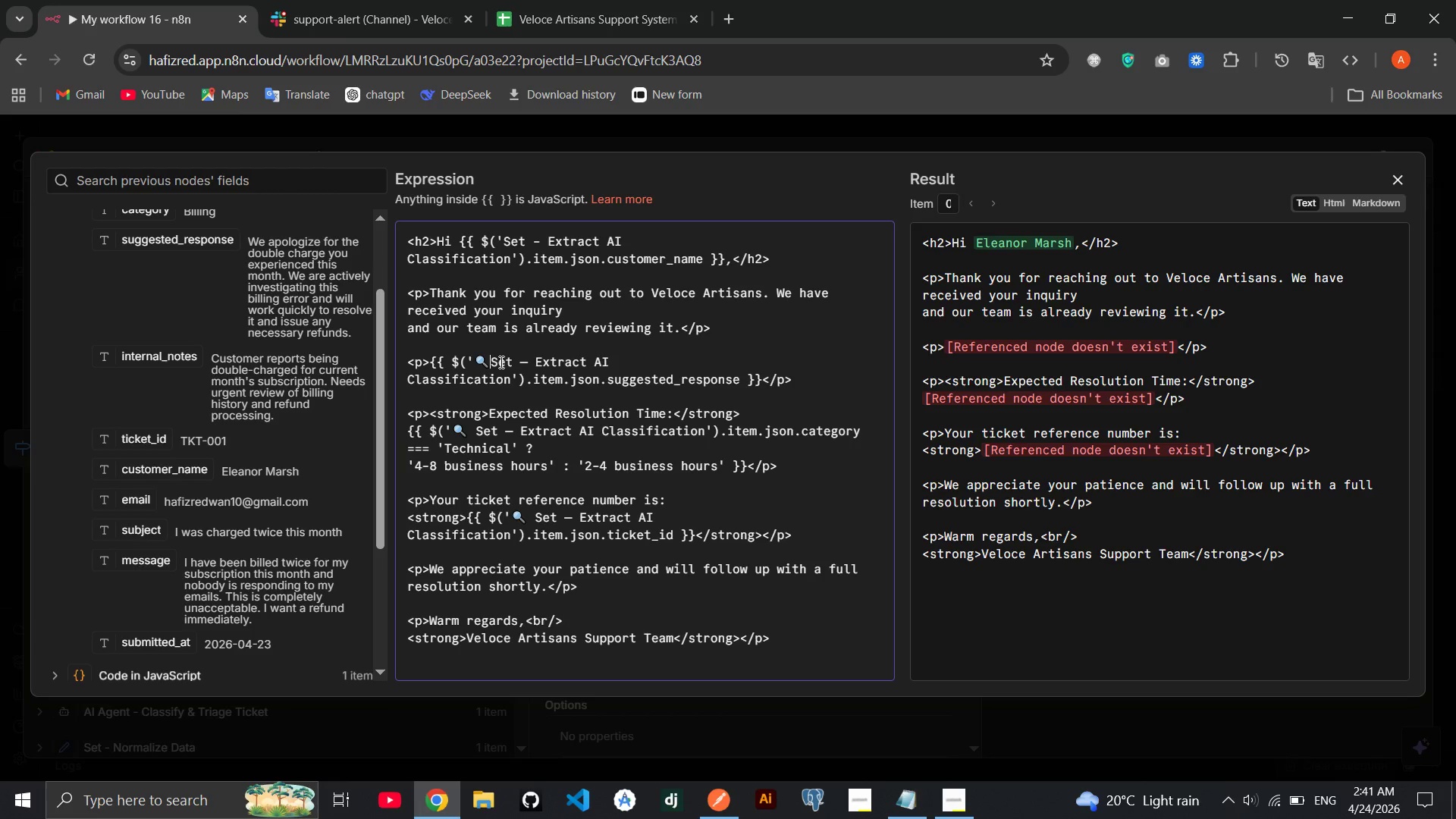 
key(Backspace)
 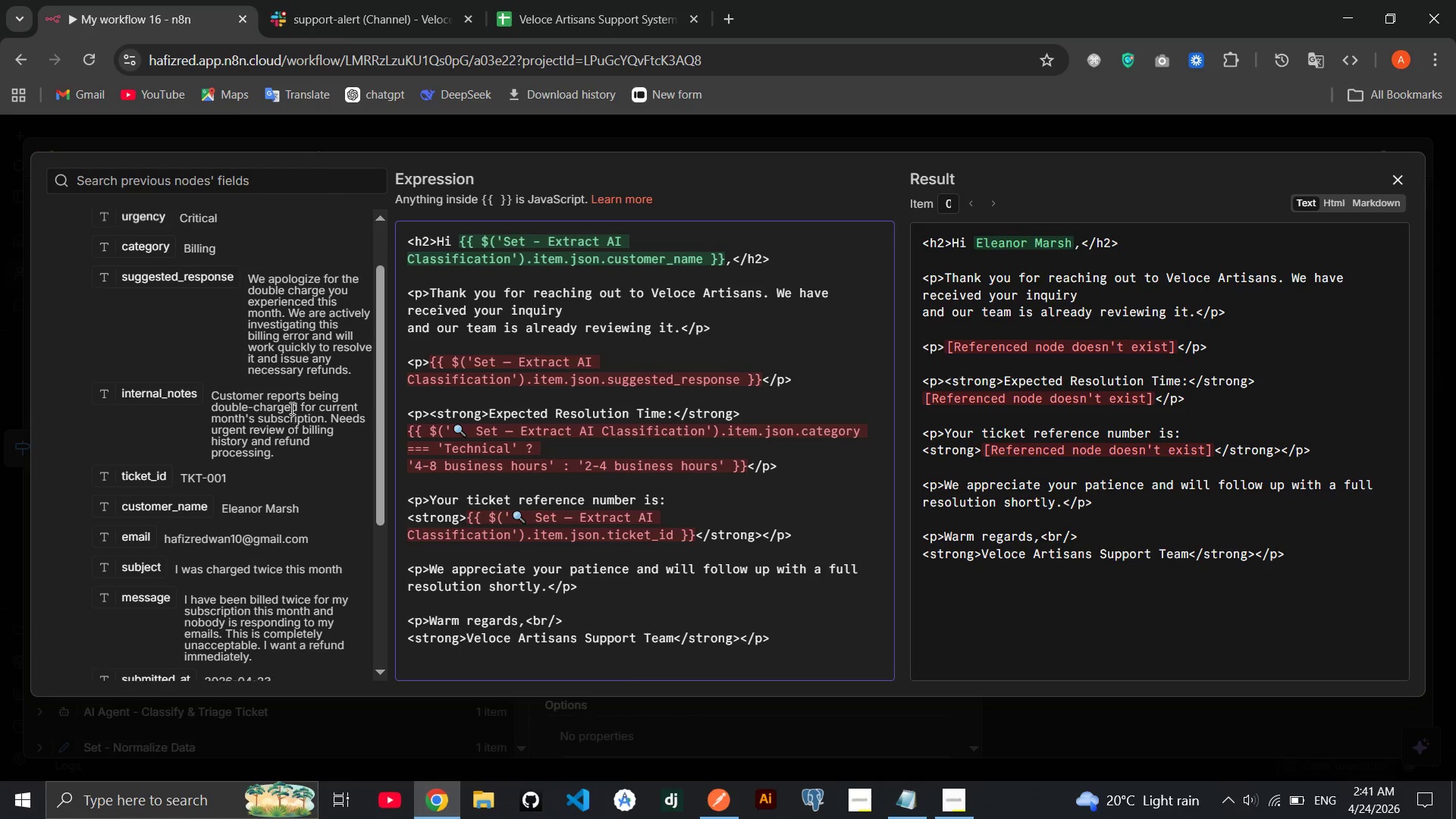 
wait(17.28)
 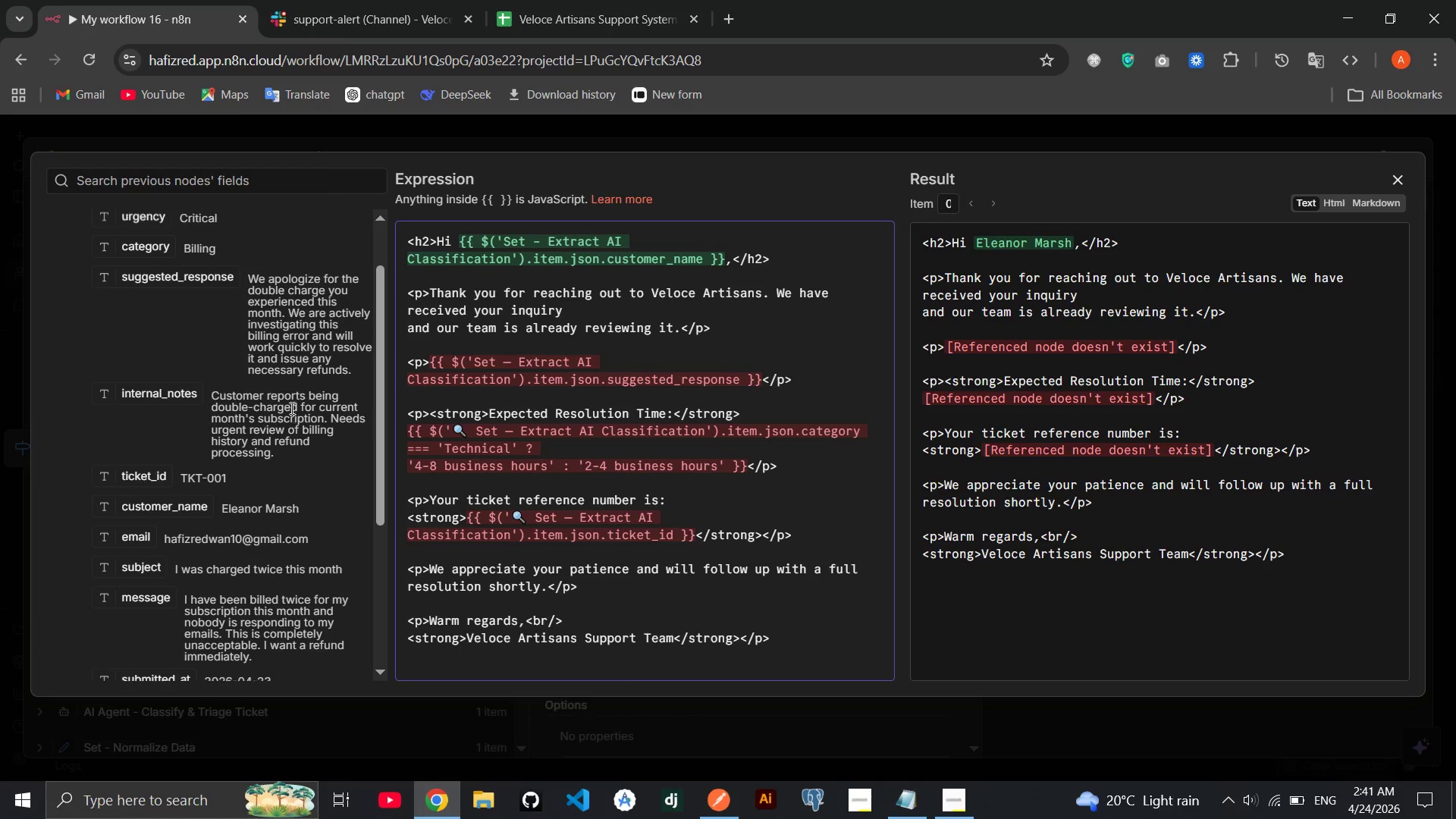 
left_click_drag(start_coordinate=[763, 380], to_coordinate=[434, 365])
 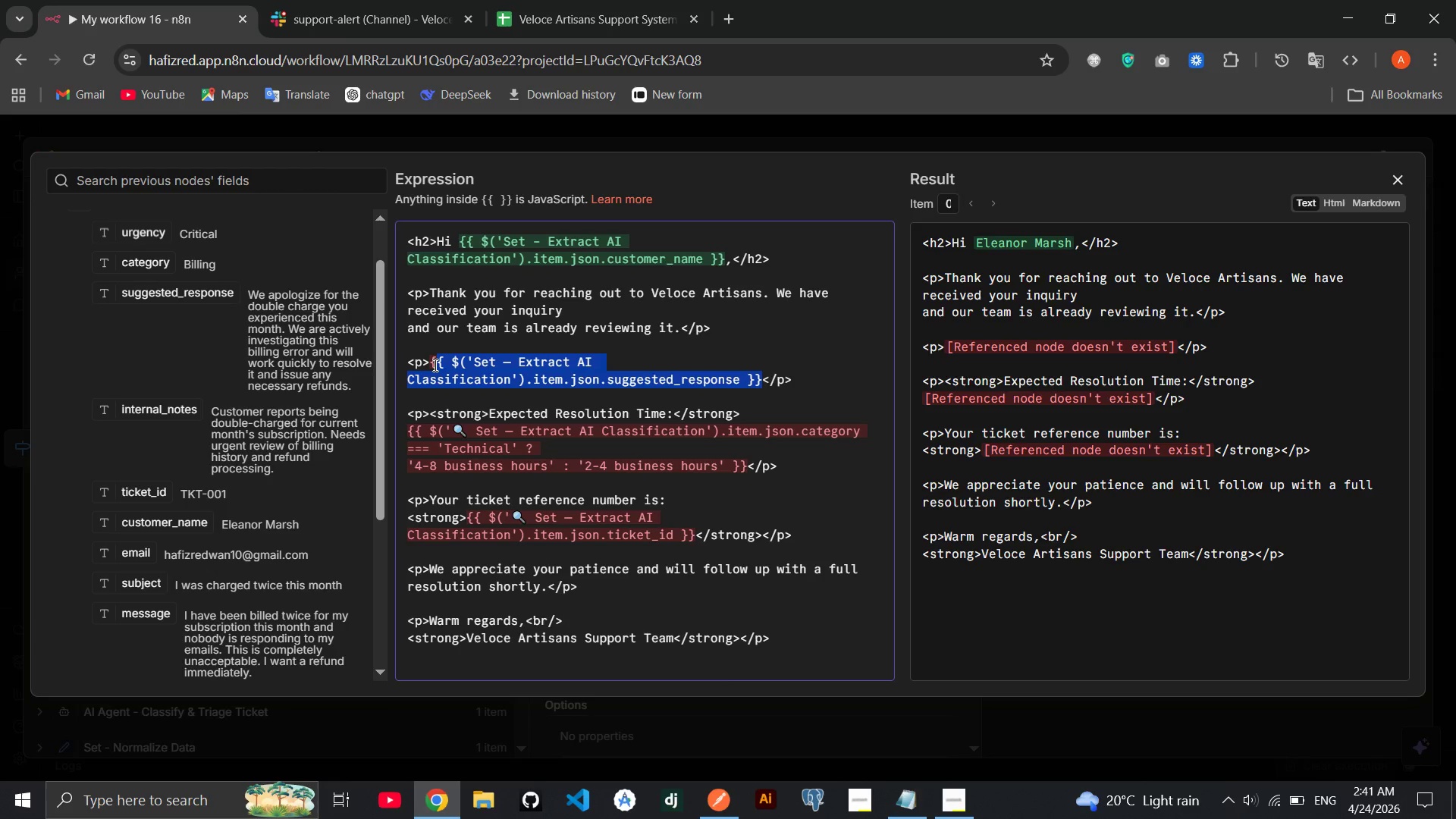 
key(Backspace)
 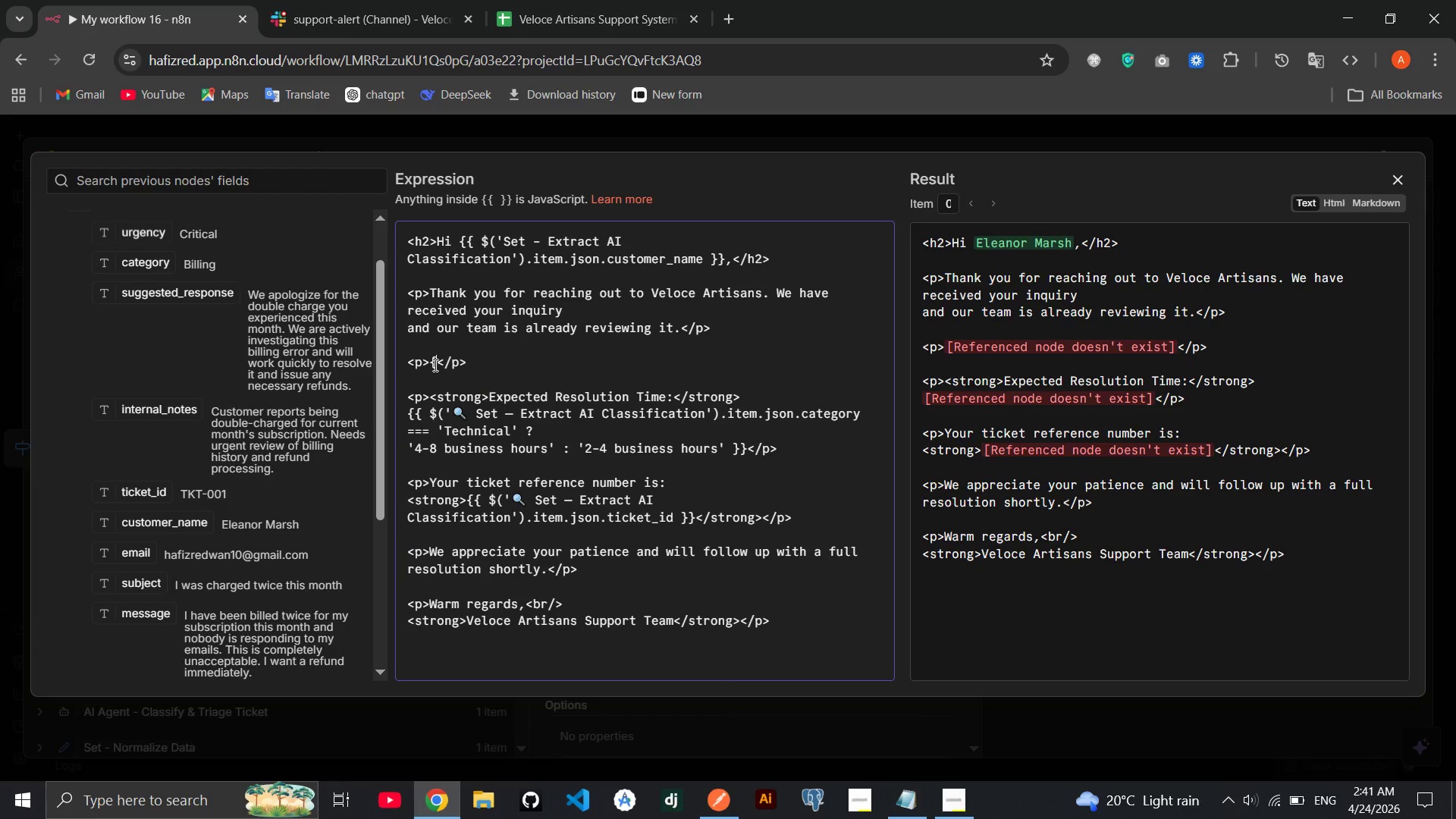 
key(Backspace)
 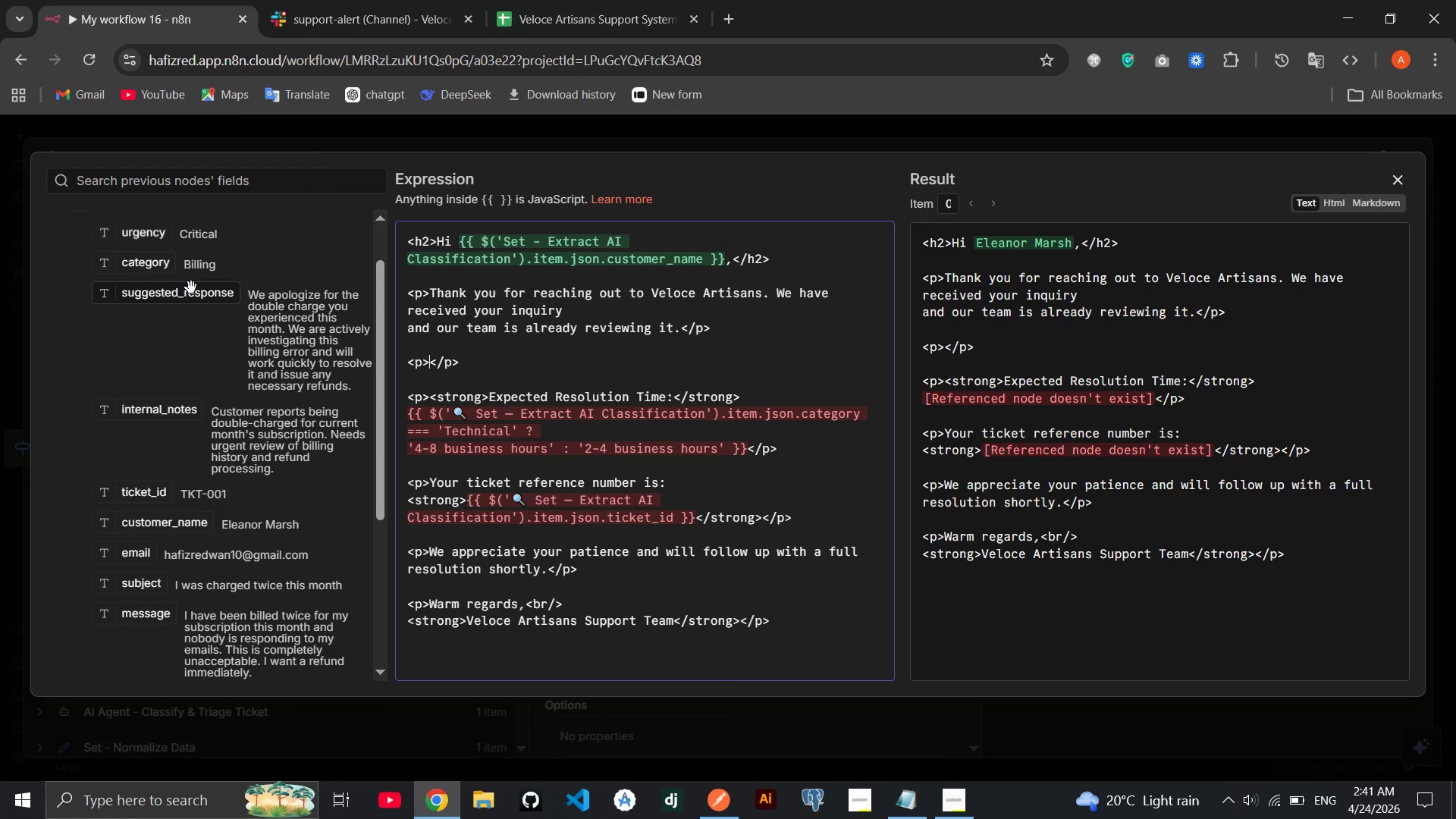 
left_click_drag(start_coordinate=[190, 288], to_coordinate=[432, 369])
 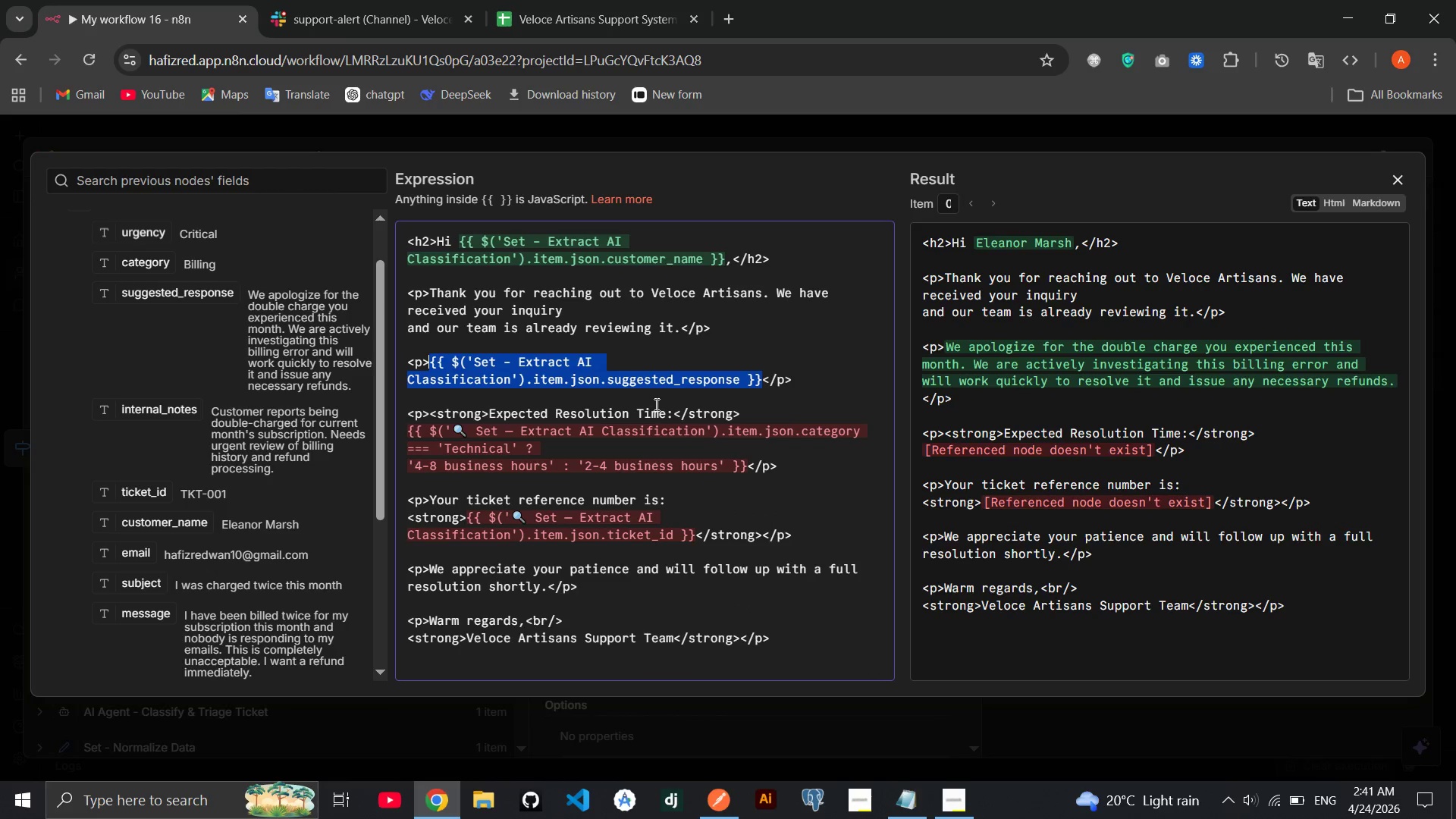 
left_click([656, 404])
 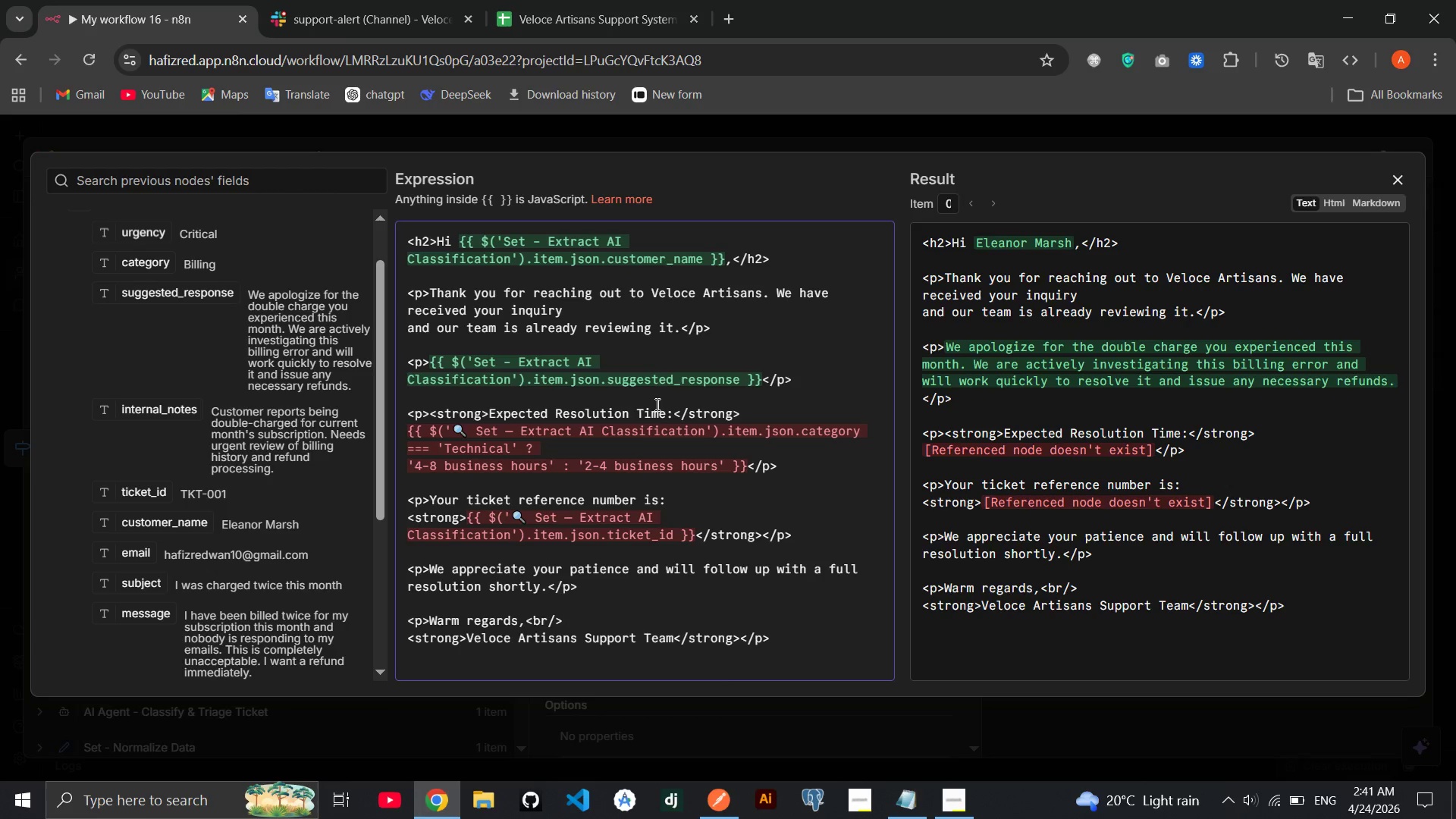 
wait(6.92)
 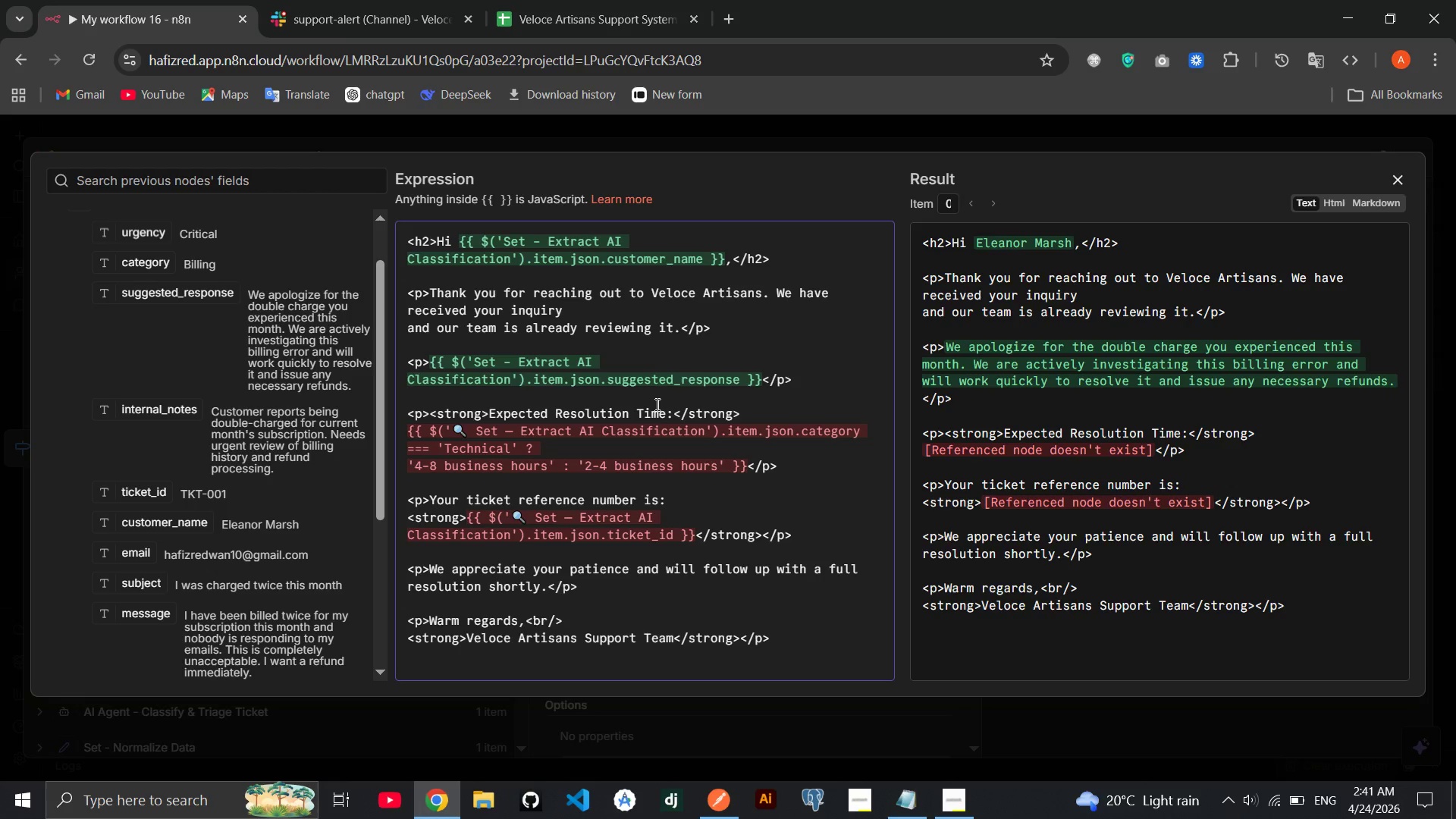 
left_click_drag(start_coordinate=[746, 469], to_coordinate=[386, 437])
 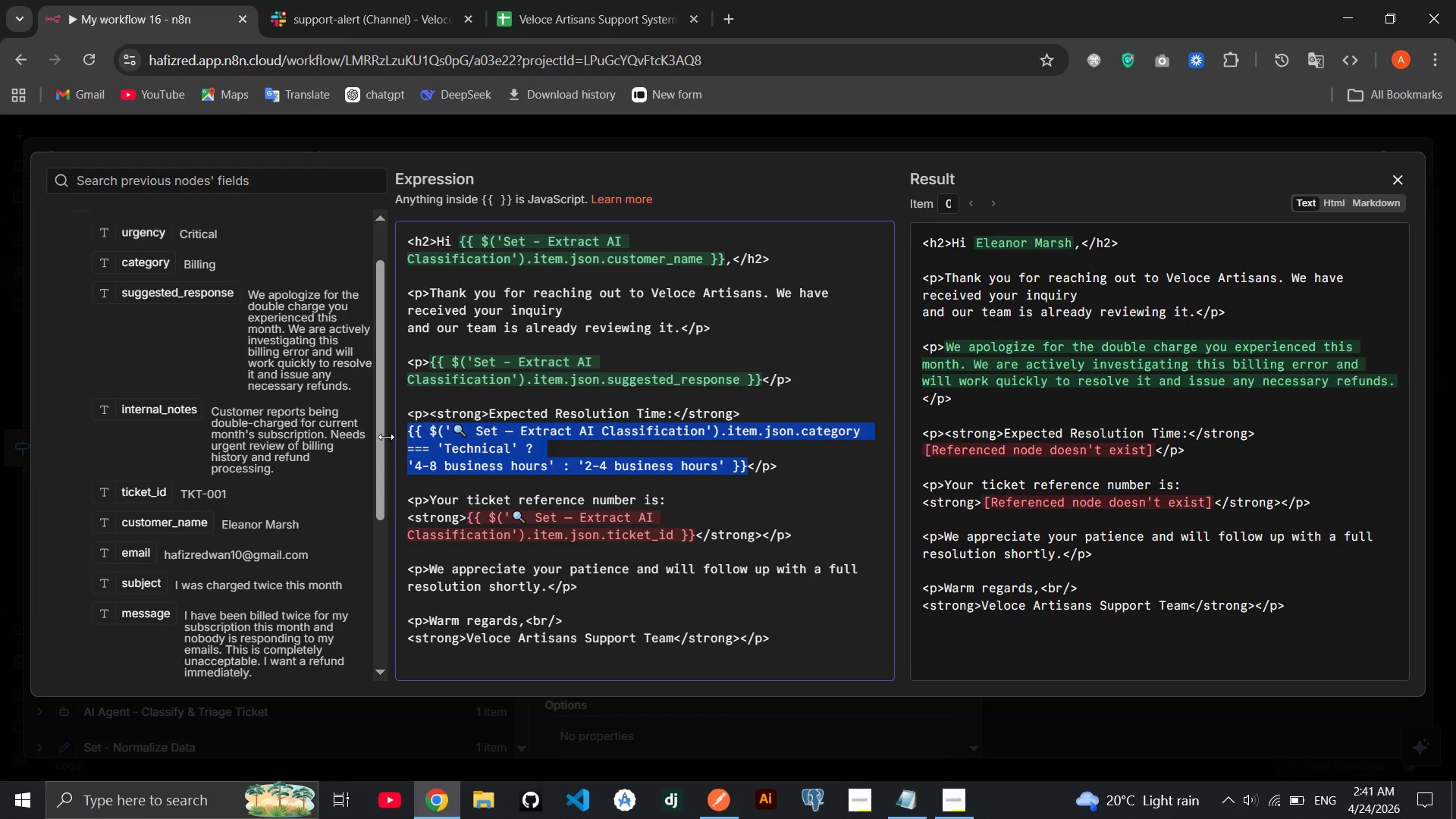 
key(Backspace)
 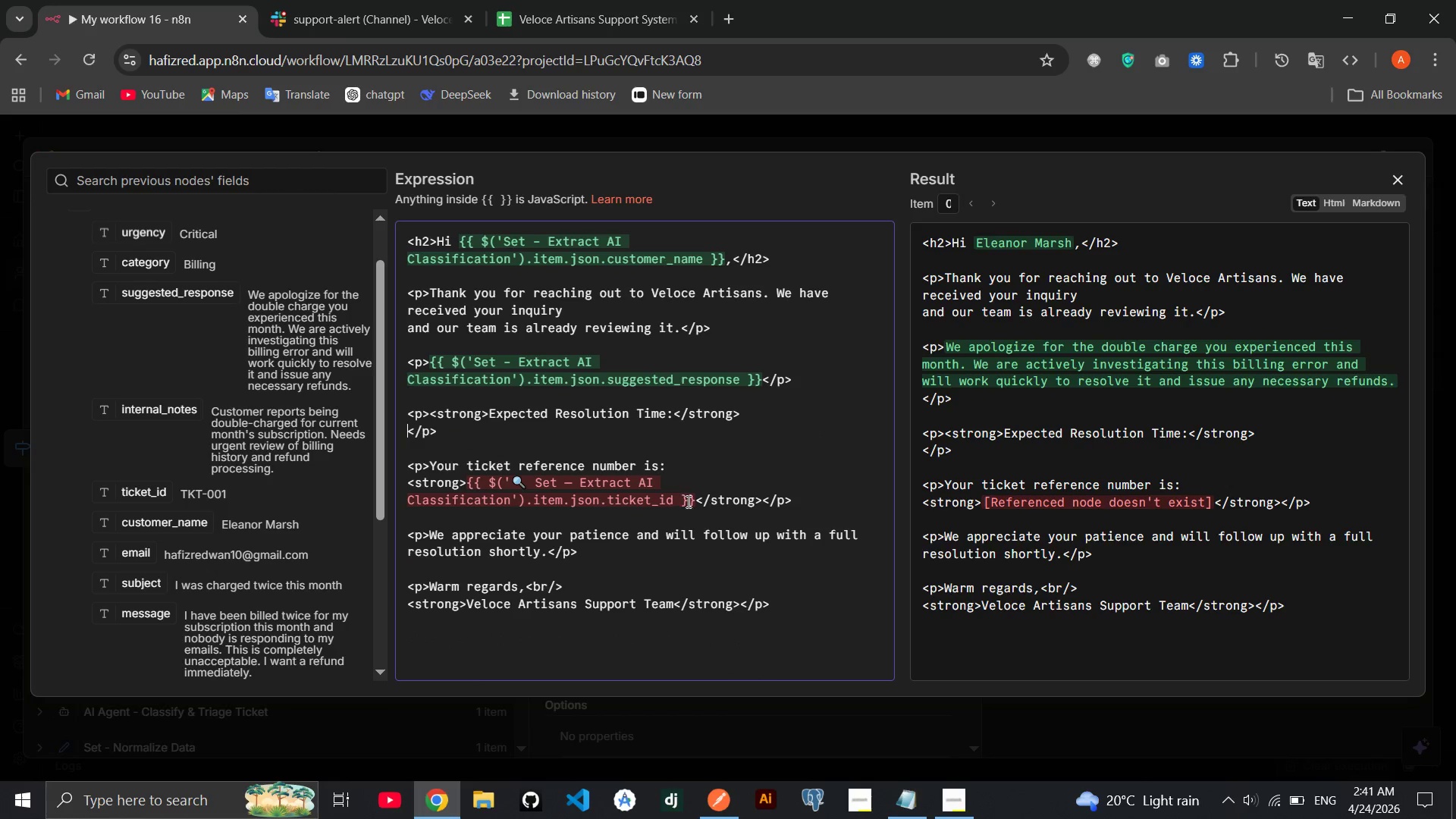 
left_click_drag(start_coordinate=[695, 504], to_coordinate=[469, 486])
 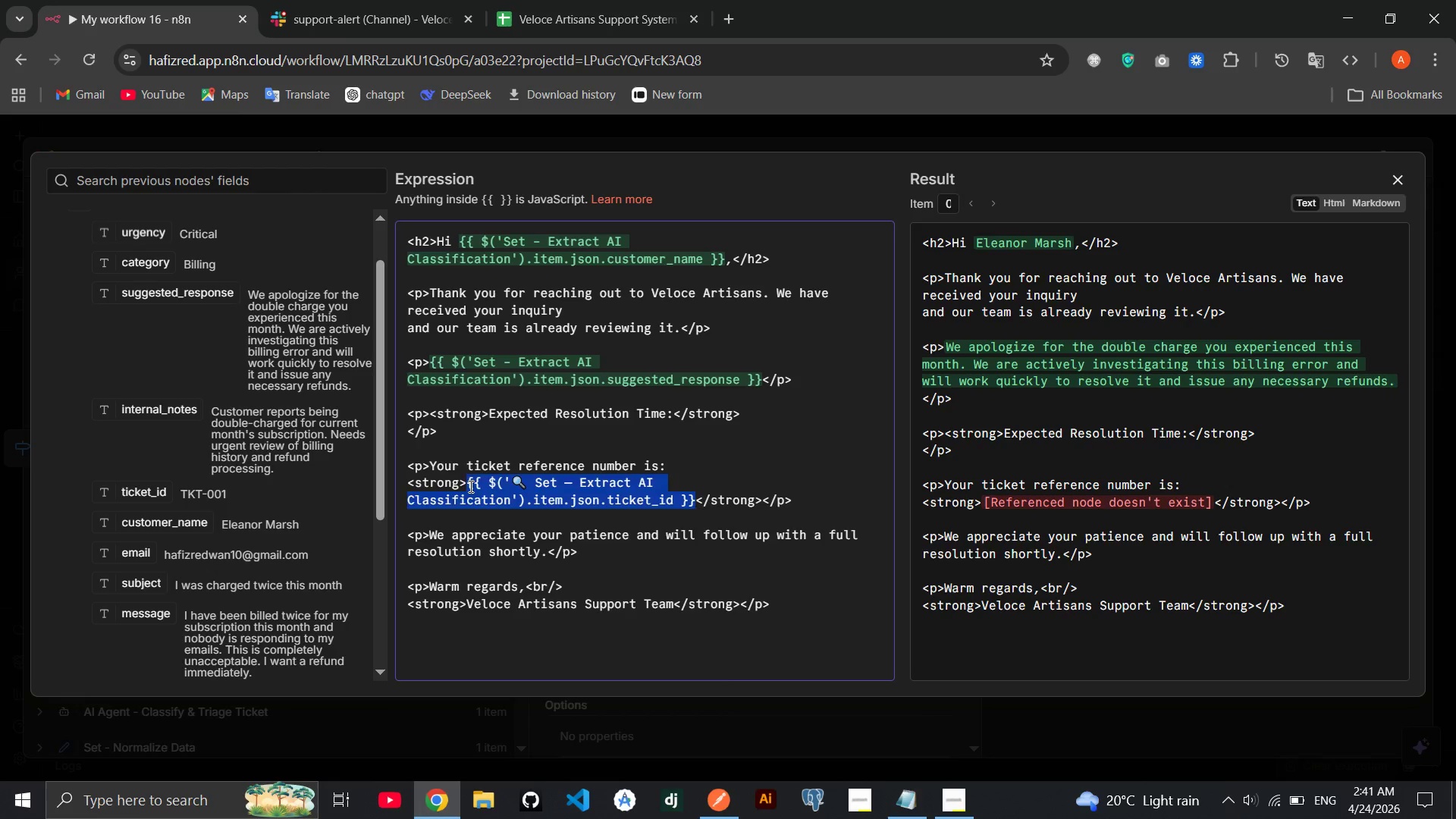 
key(Backspace)
 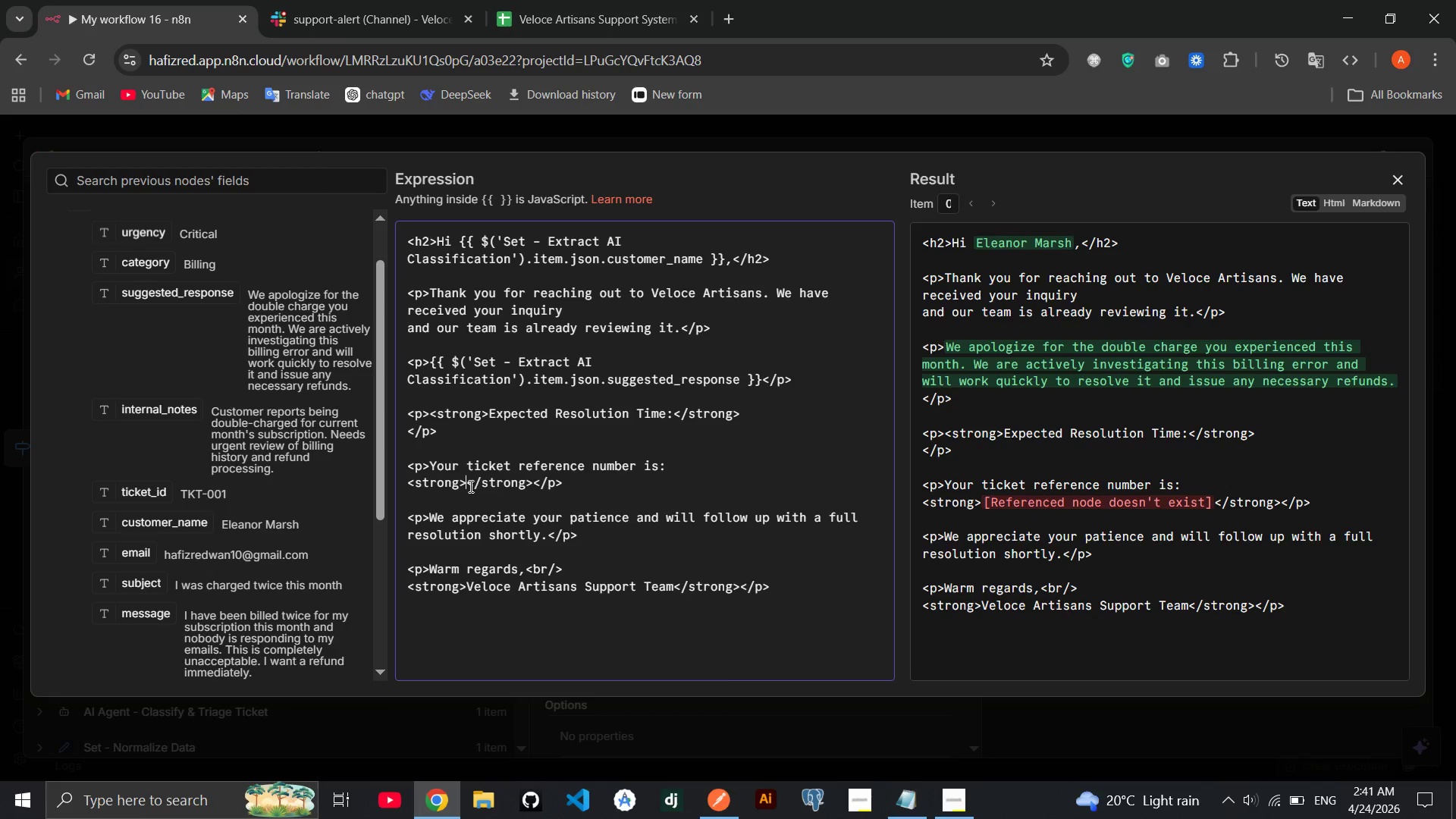 
key(Backspace)
 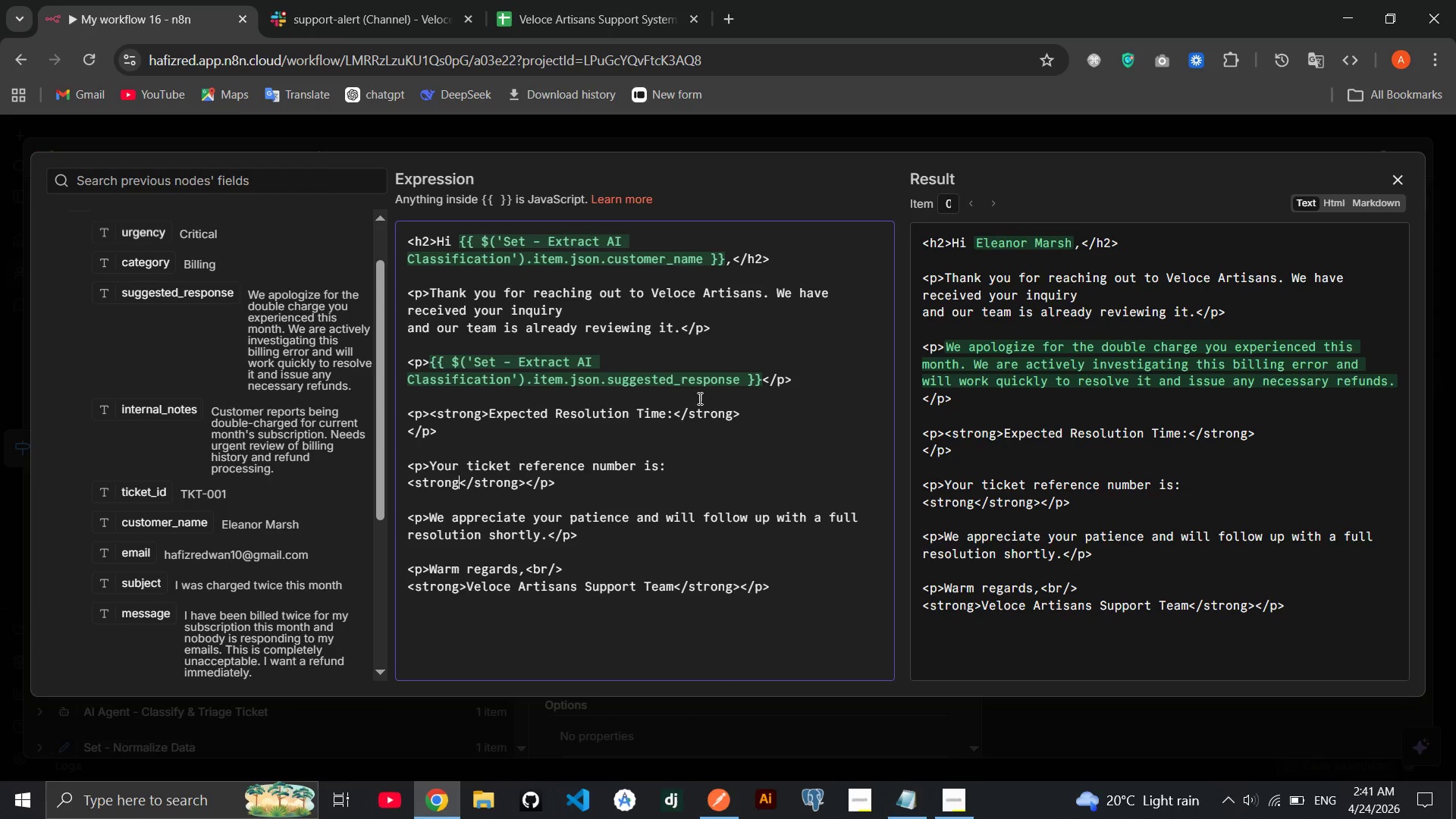 
left_click([749, 415])
 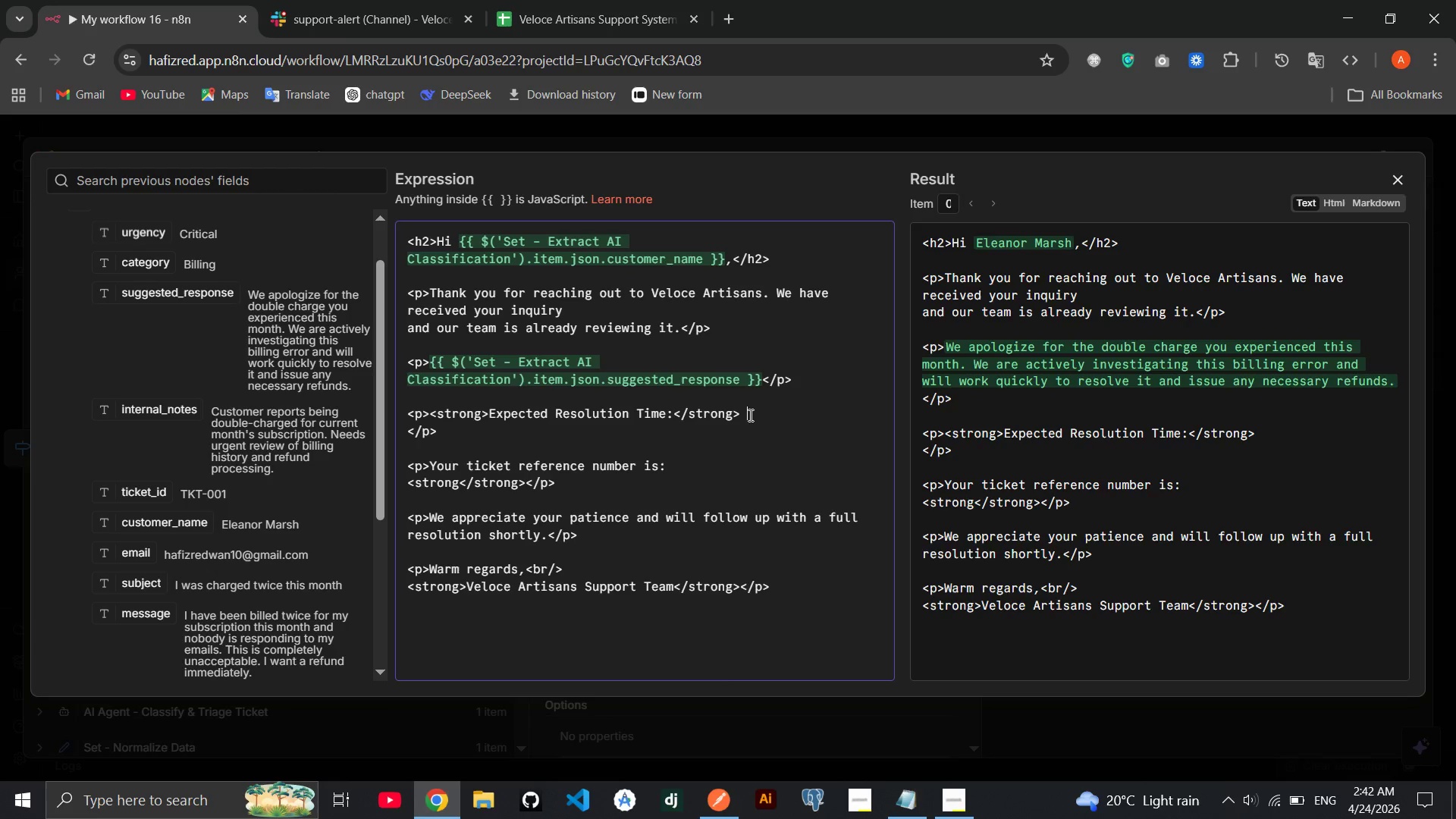 
wait(16.7)
 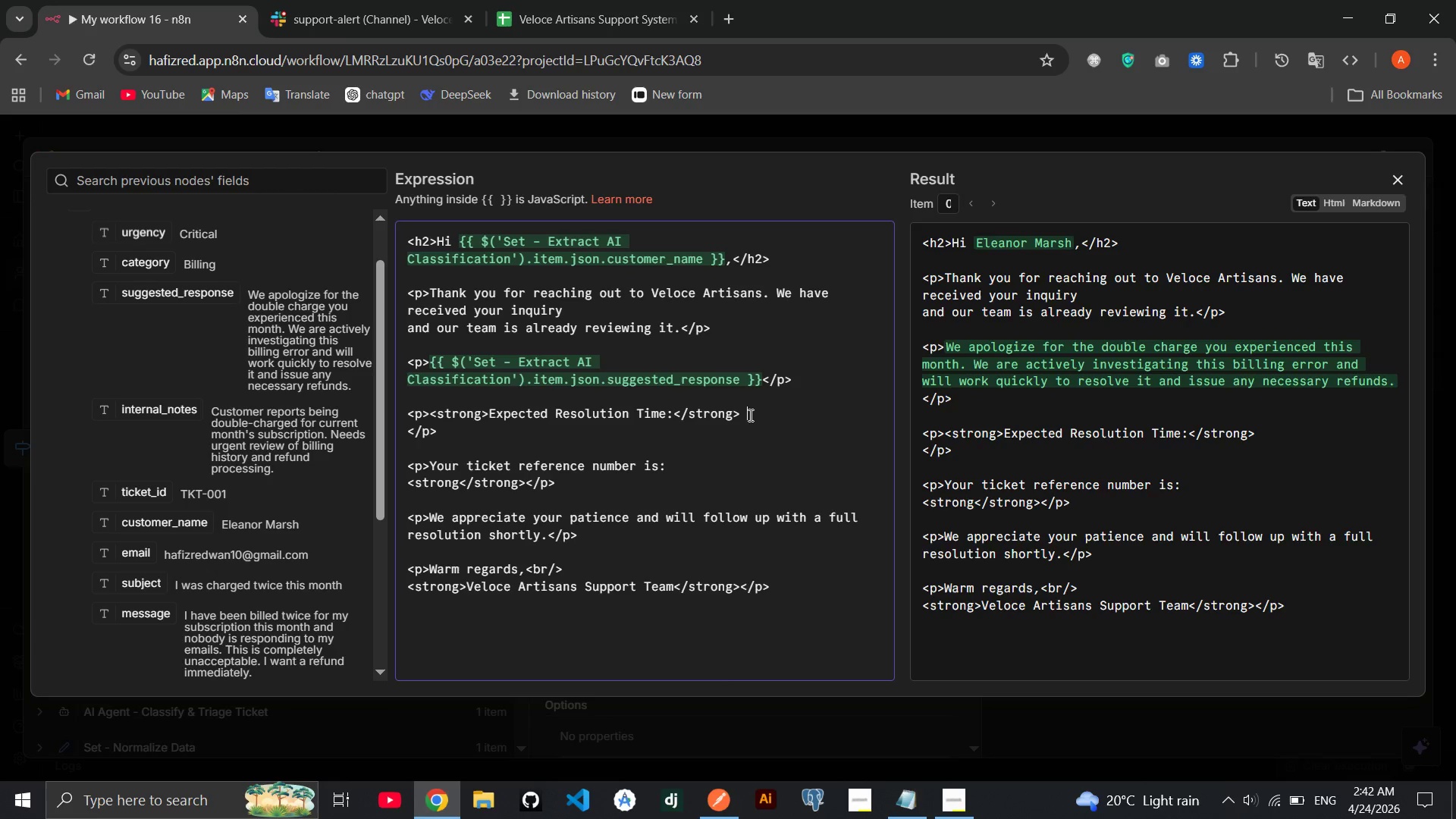 
left_click_drag(start_coordinate=[130, 260], to_coordinate=[805, 419])
 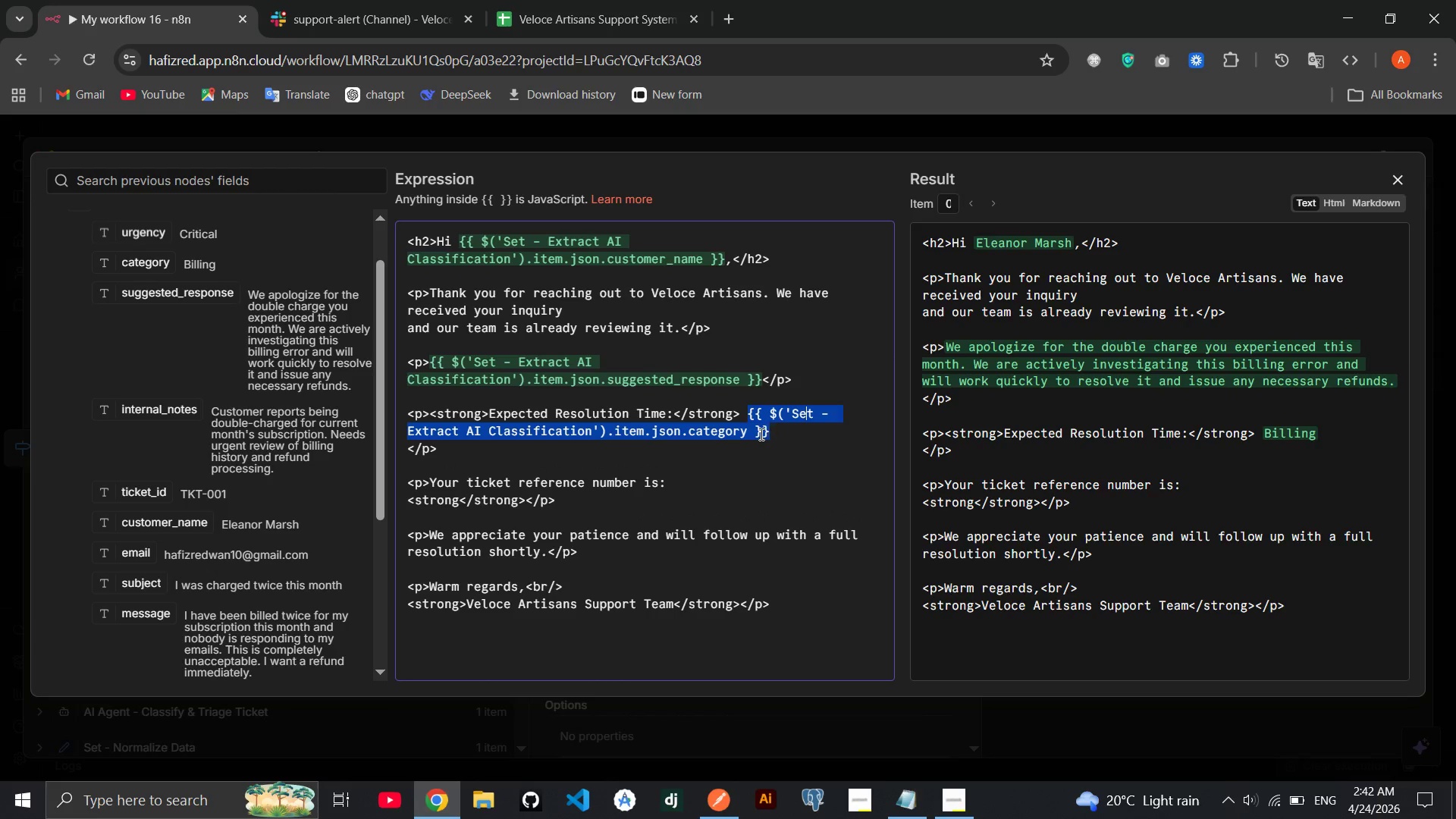 
left_click([752, 432])
 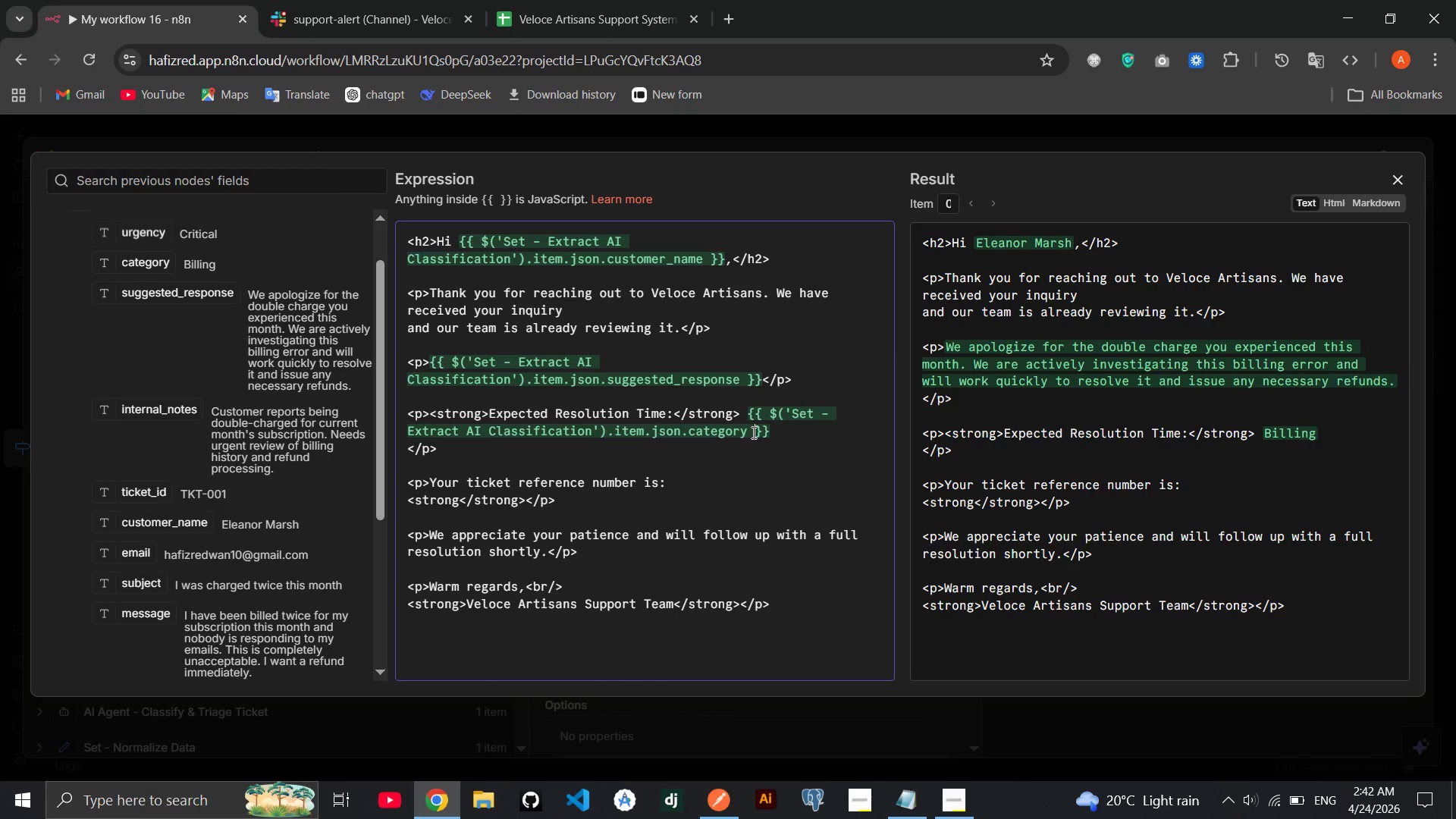 
type(=== 'Technical)
 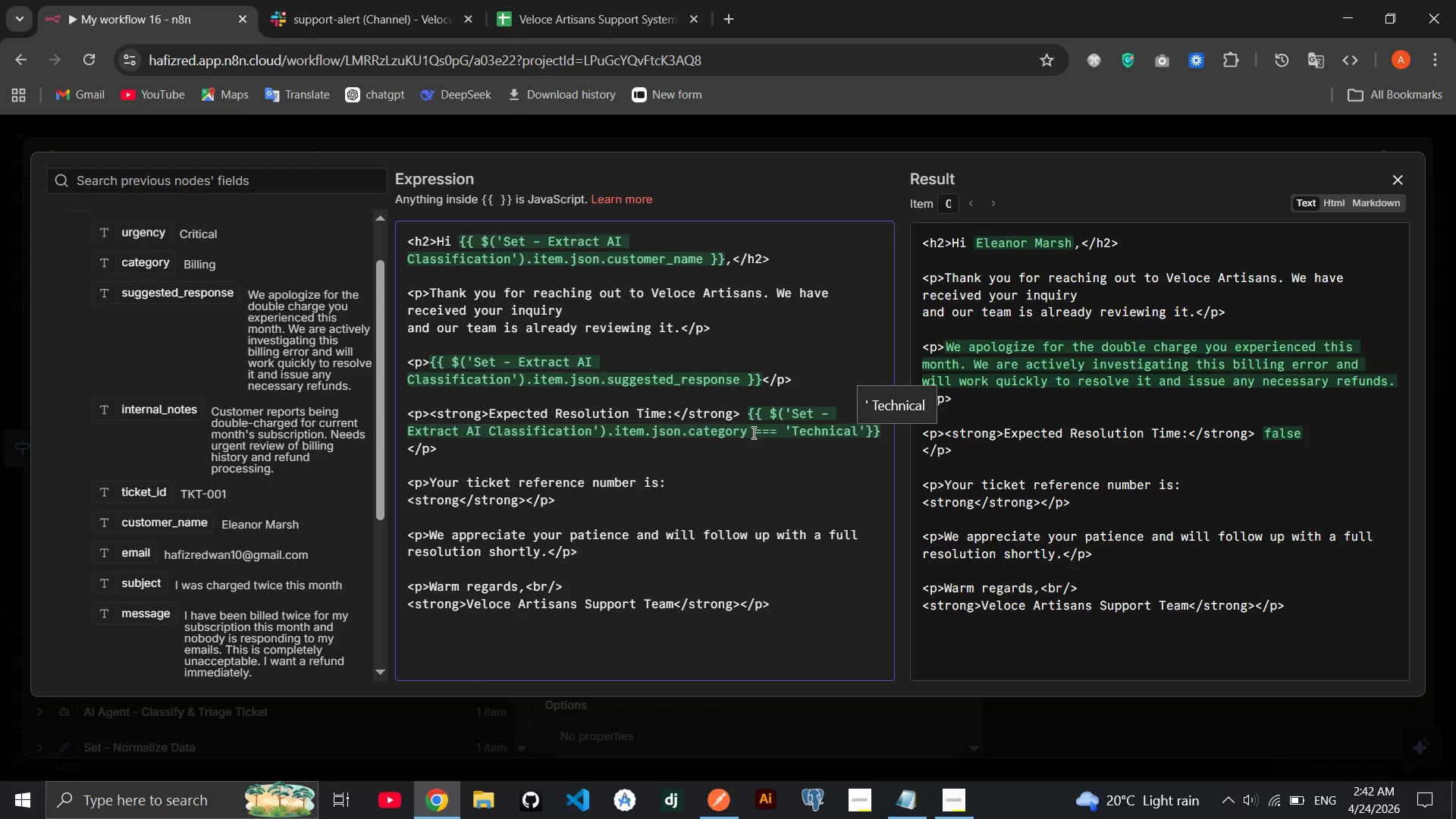 
key(ArrowRight)
 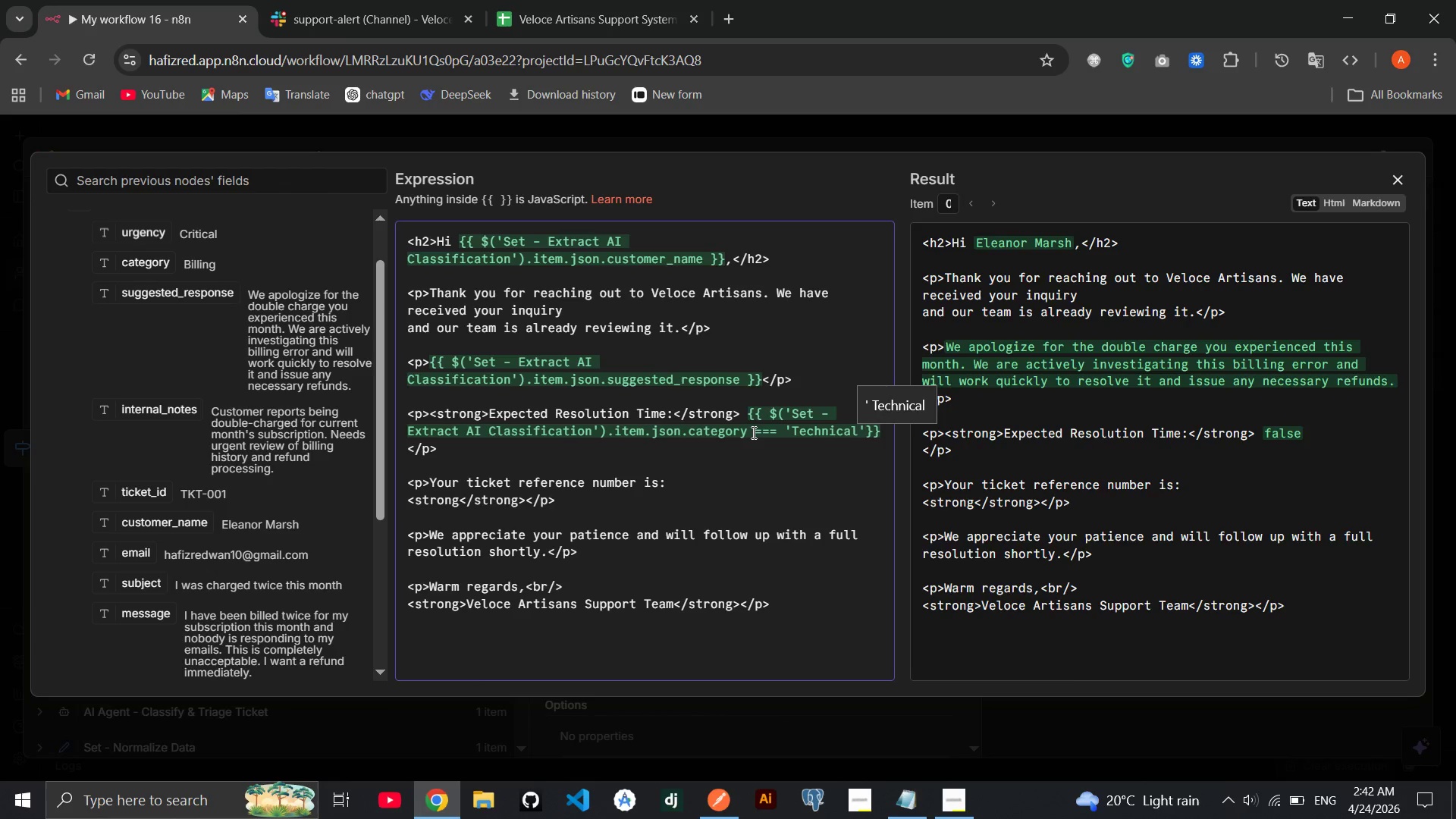 
key(Space)
 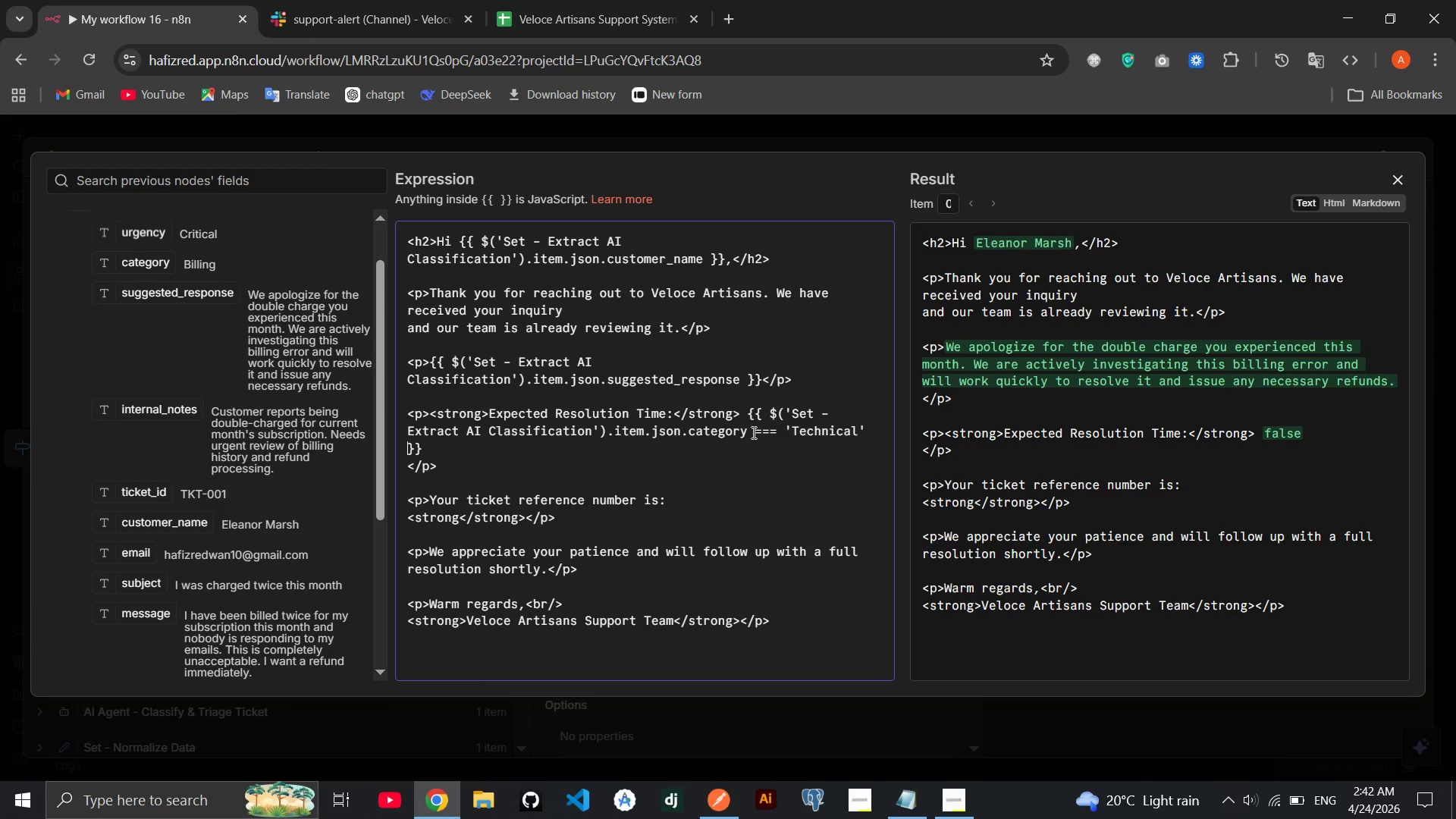 
key(Shift+Slash)
 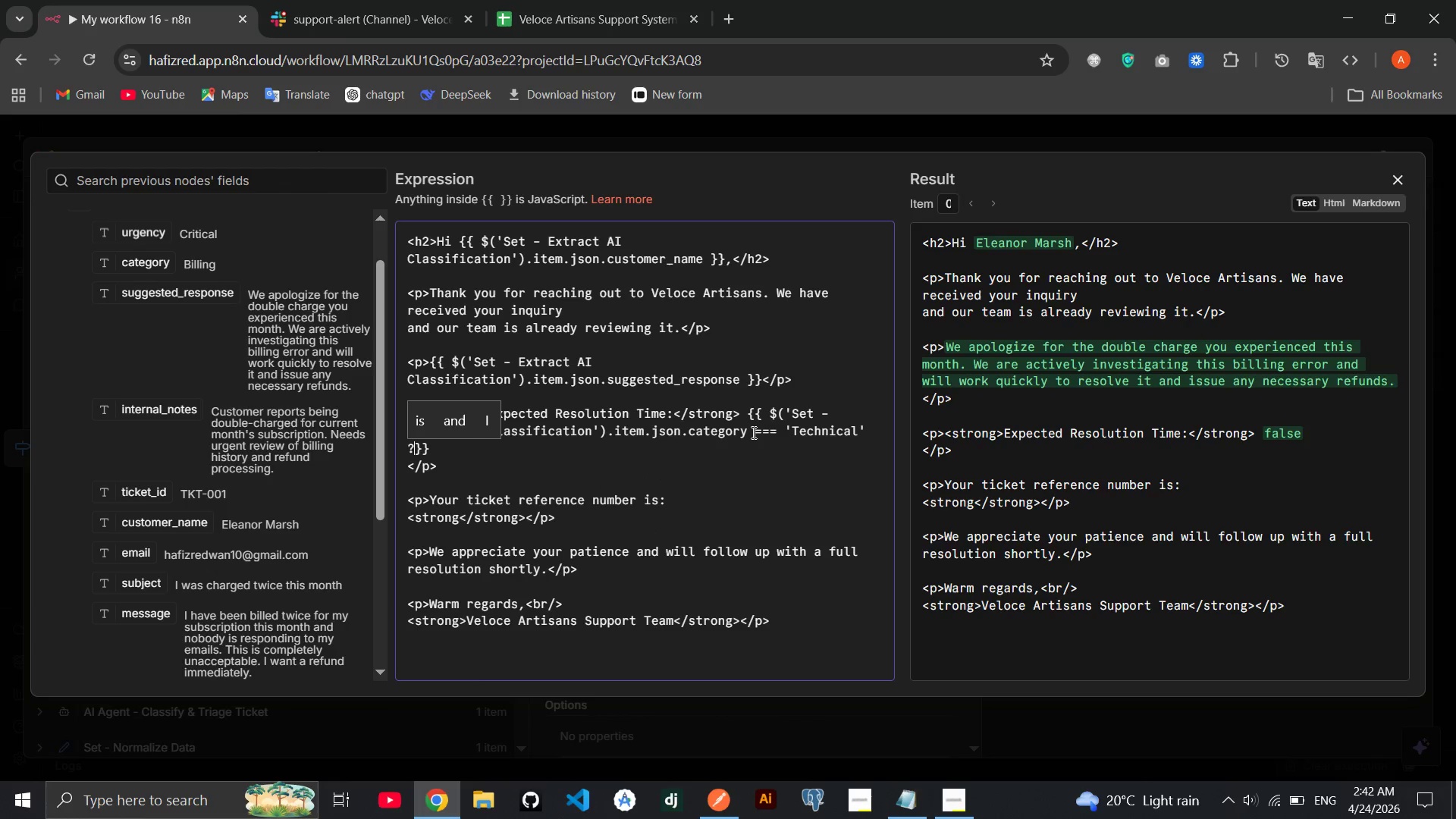 
key(Space)
 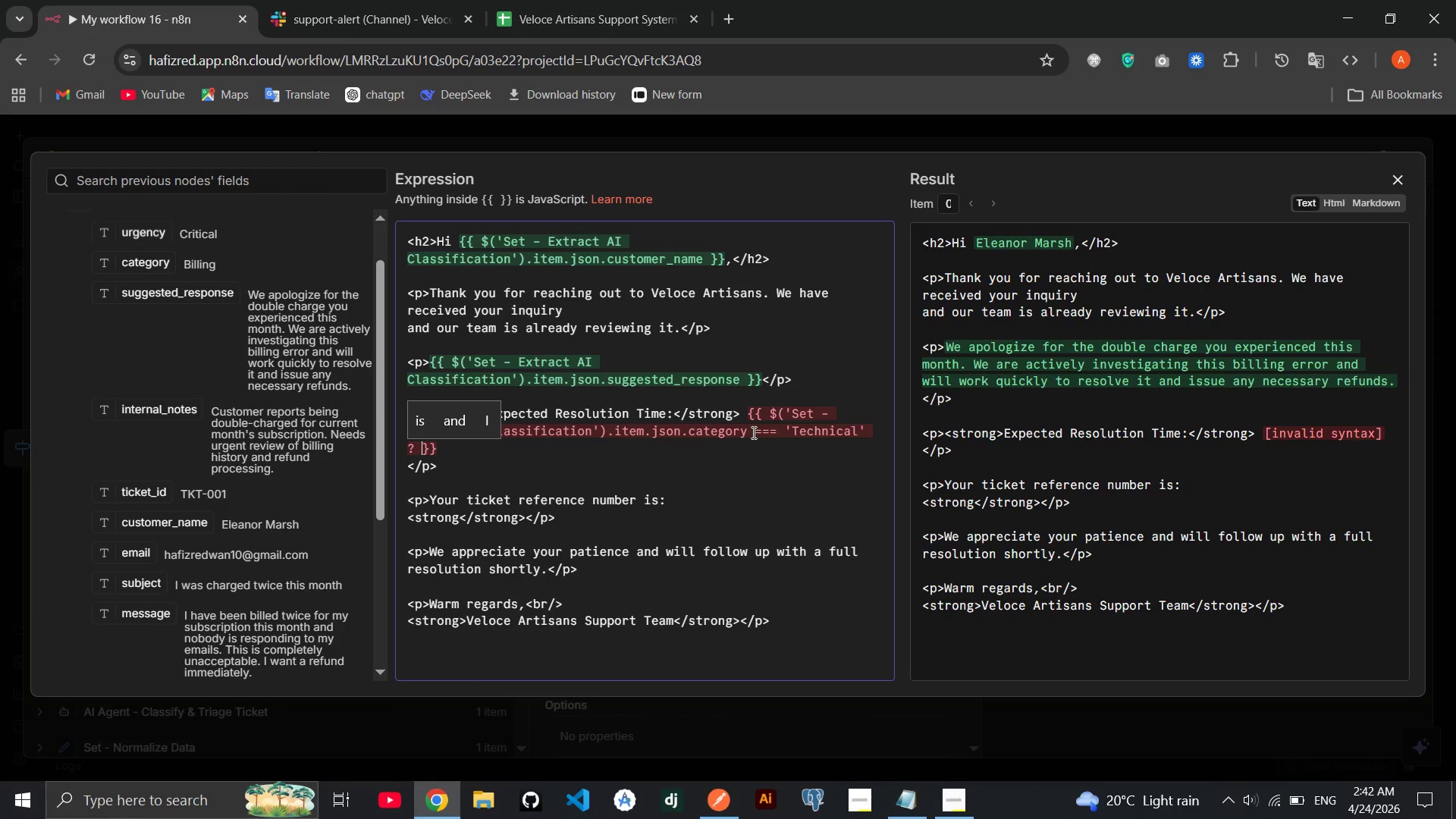 
type('4-8 business )
 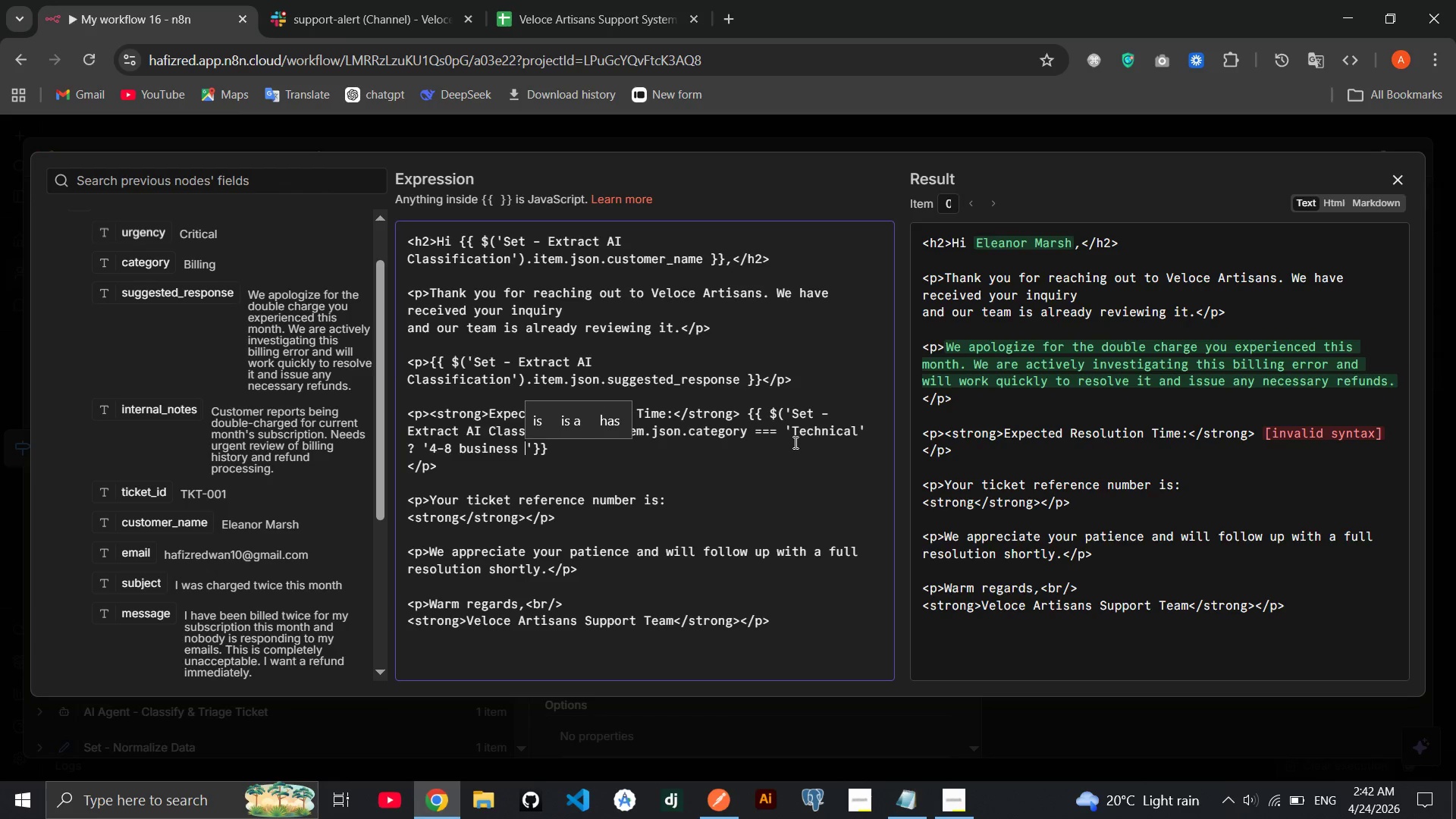 
type(hours)
 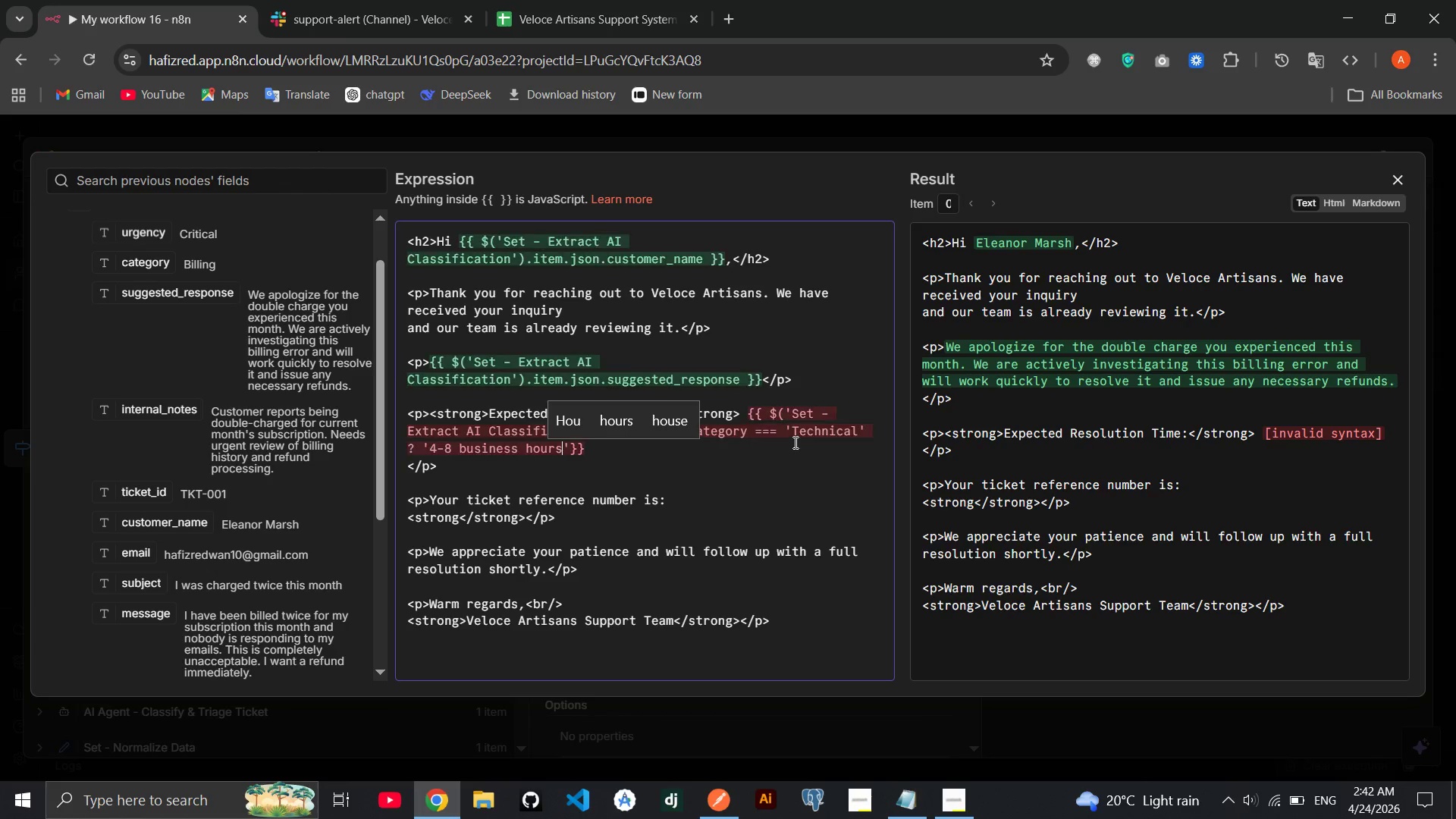 
key(ArrowRight)
 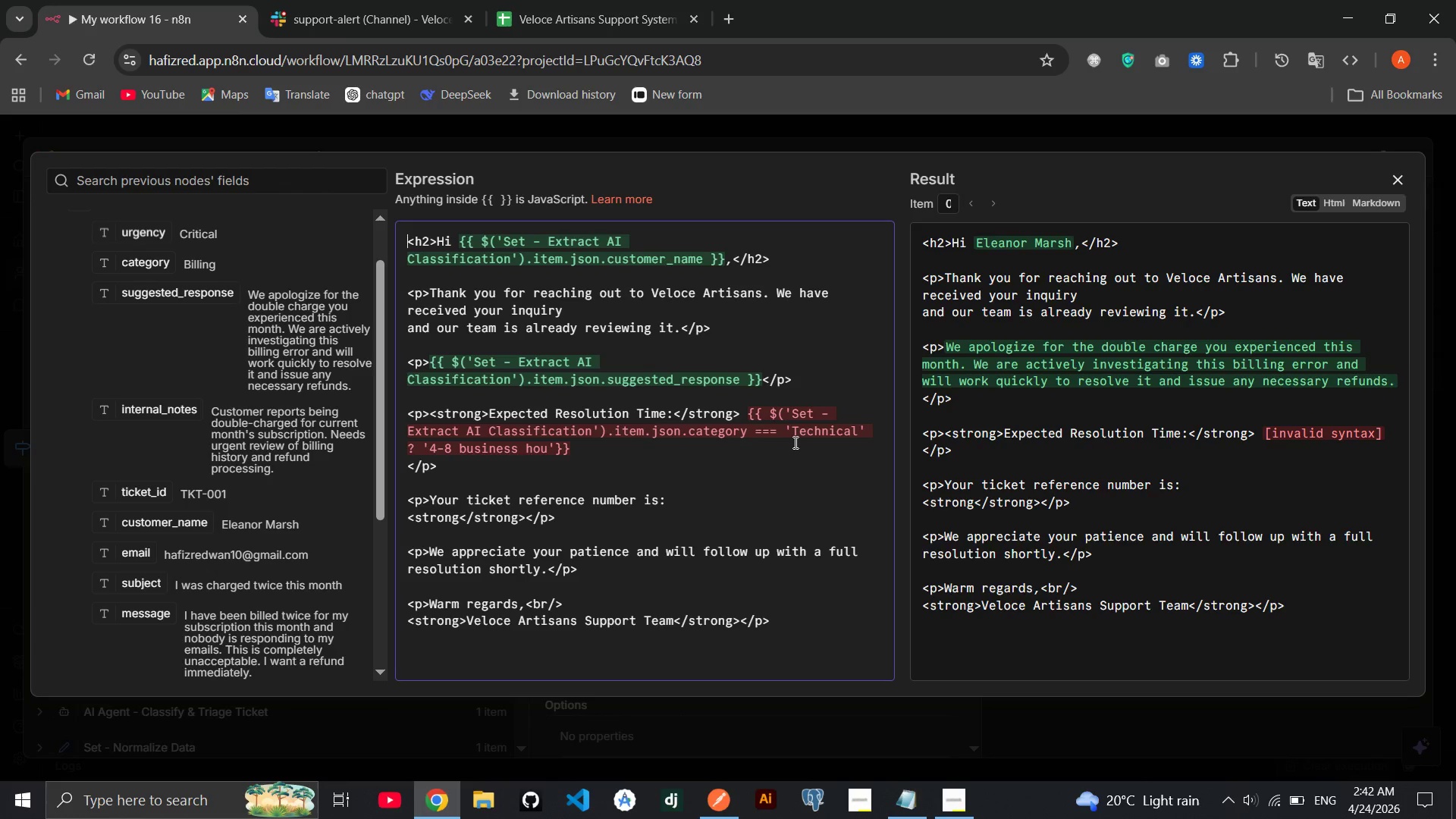 
wait(6.61)
 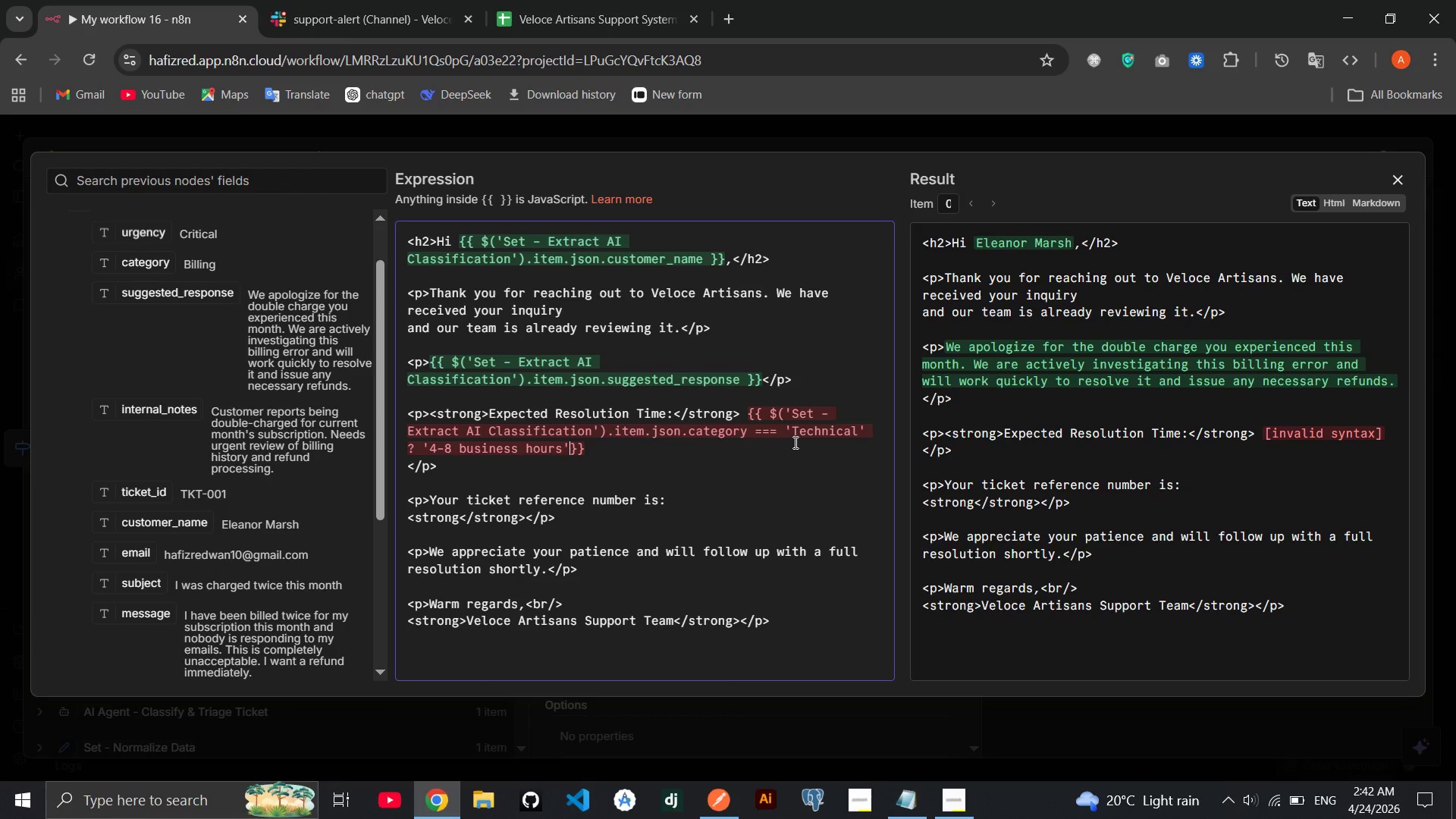 
left_click([557, 451])
 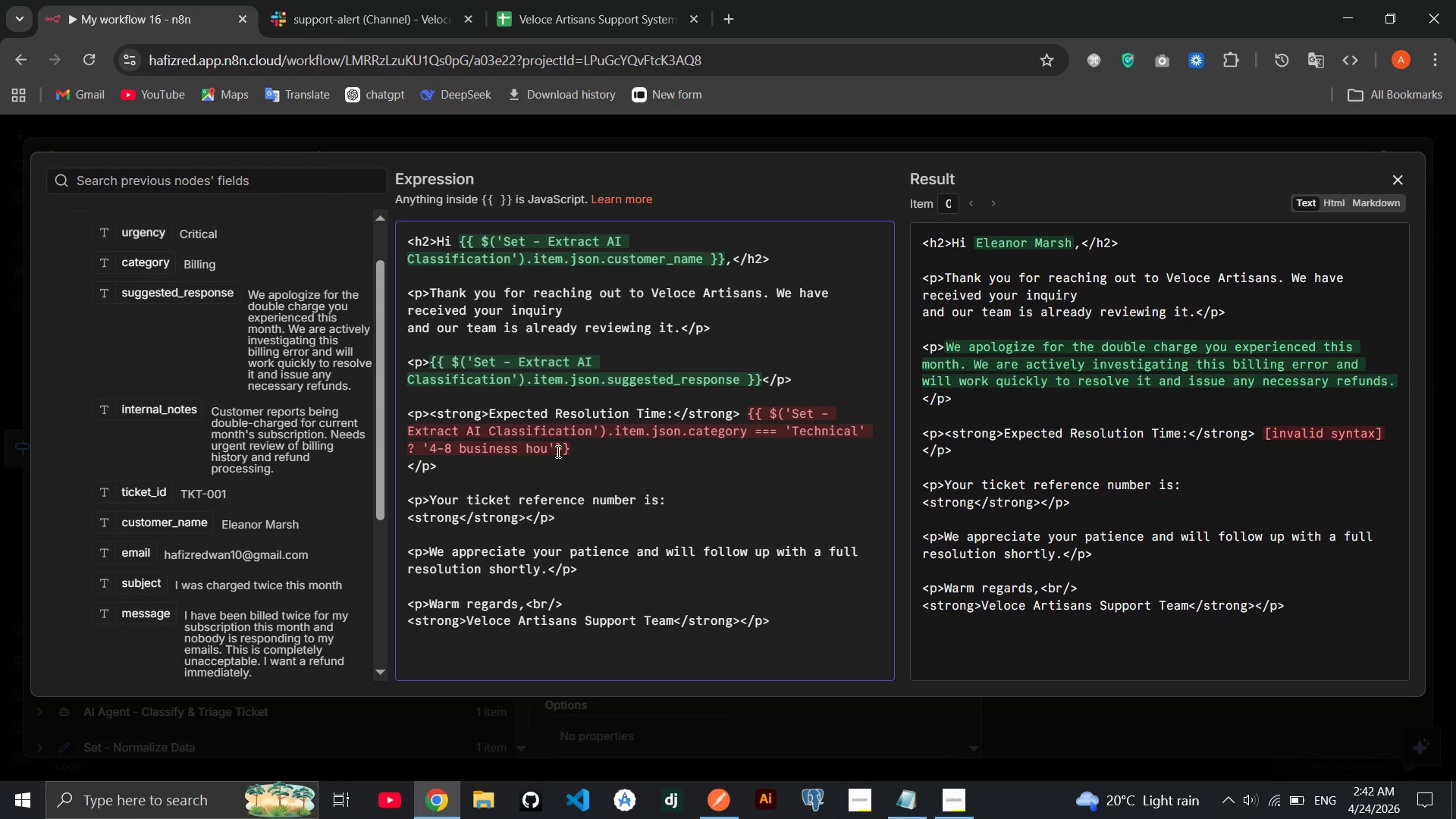 
key(ArrowLeft)
 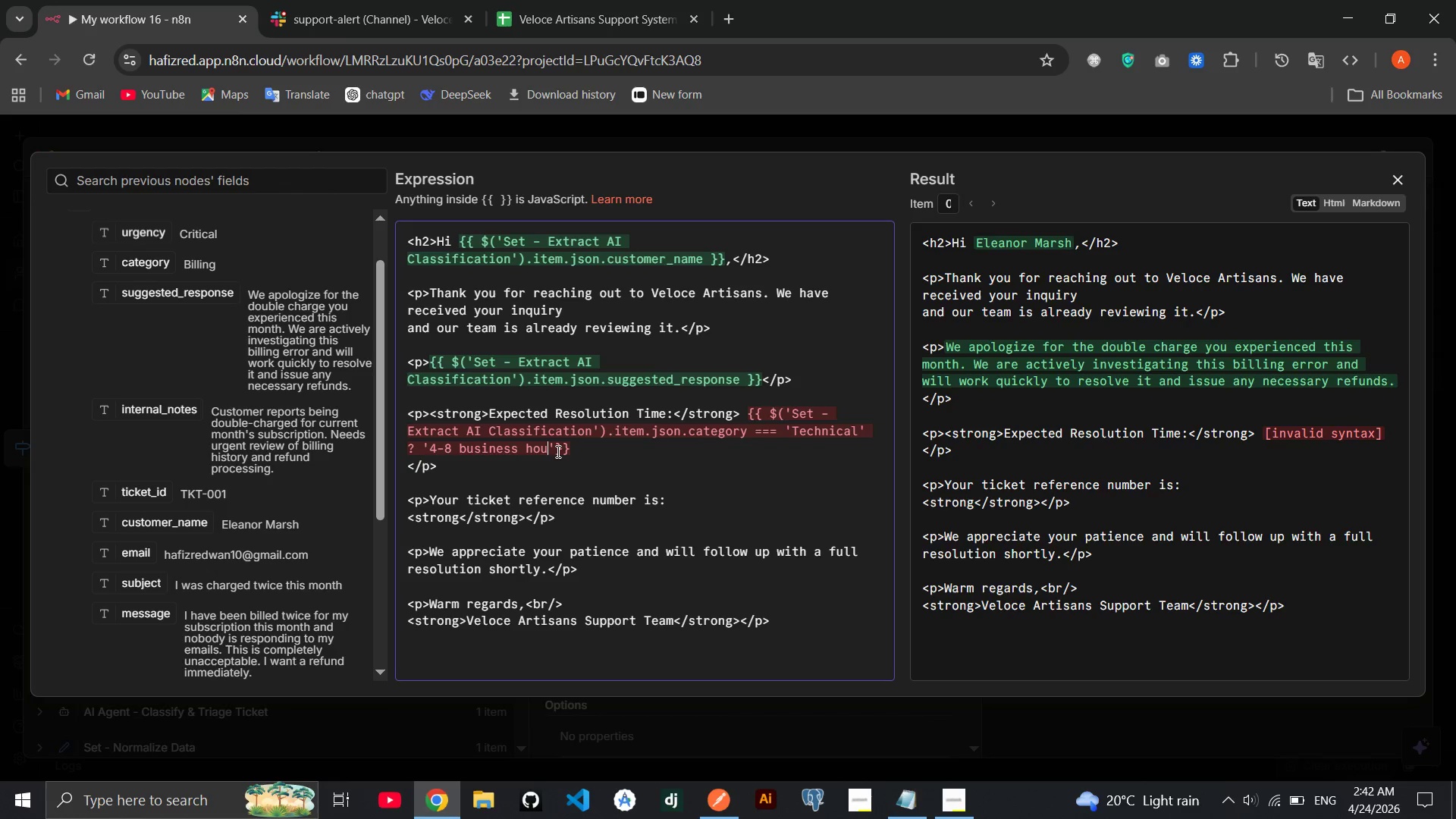 
type(rs)
 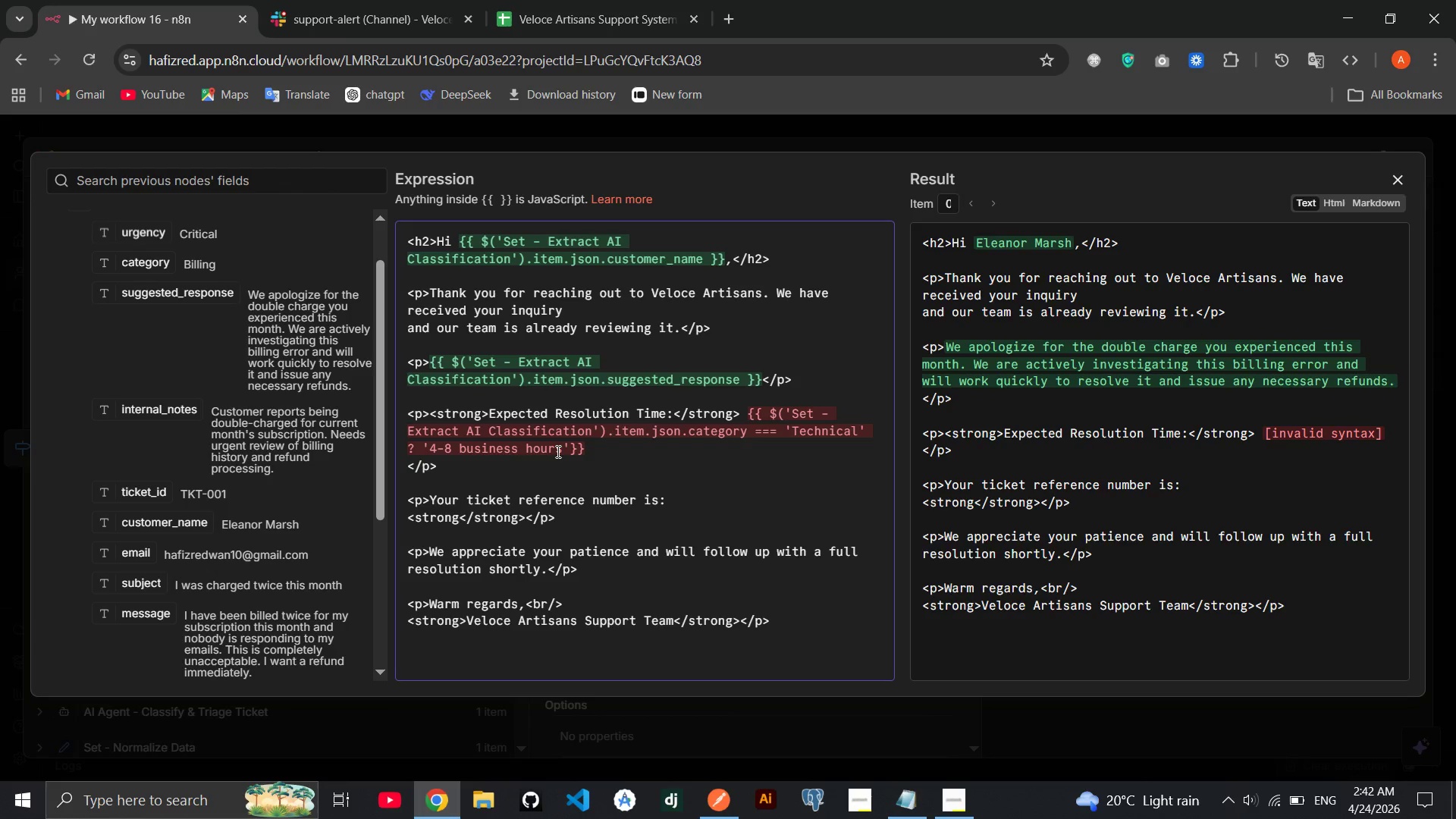 
key(ArrowRight)
 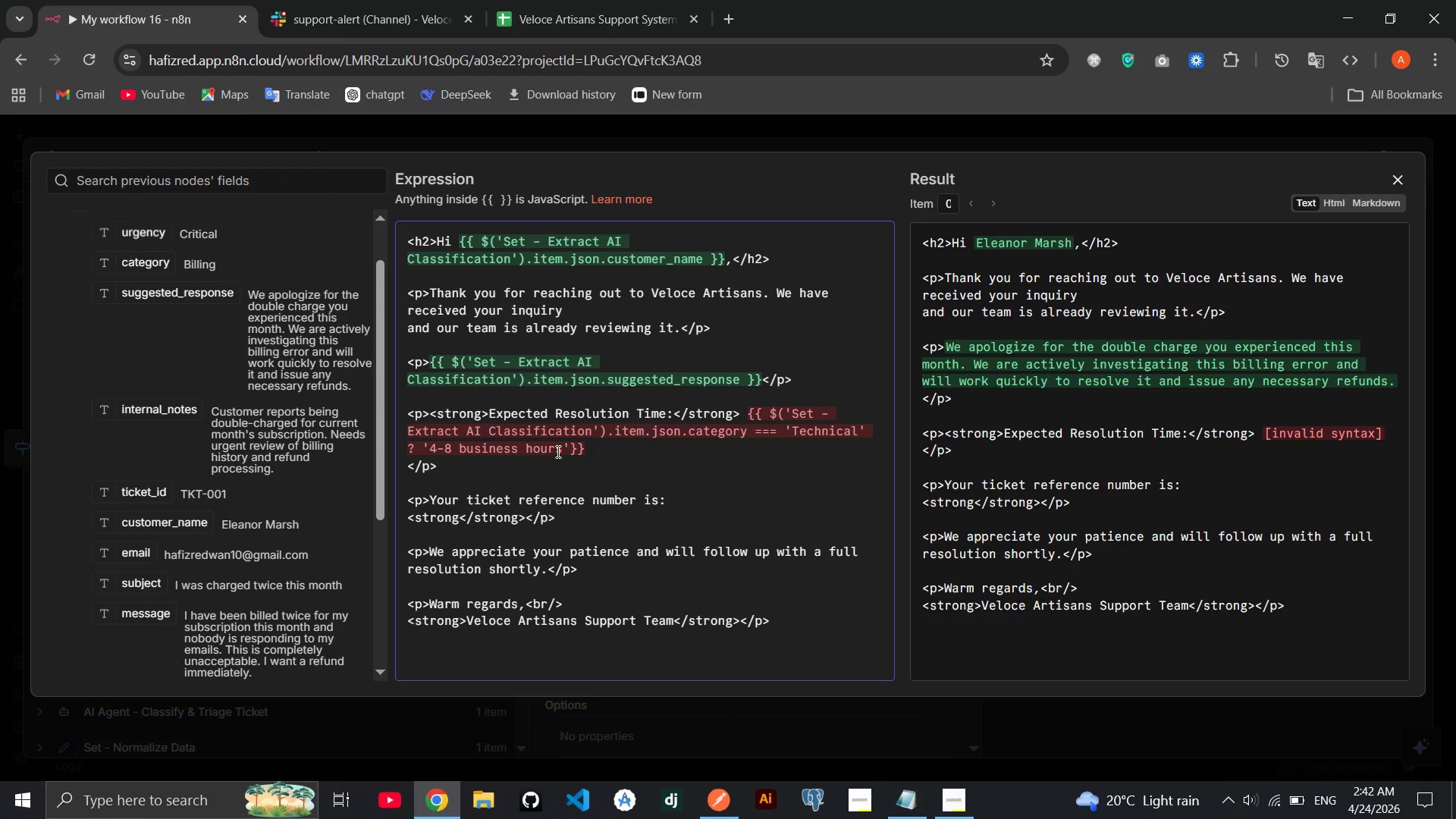 
key(Space)
 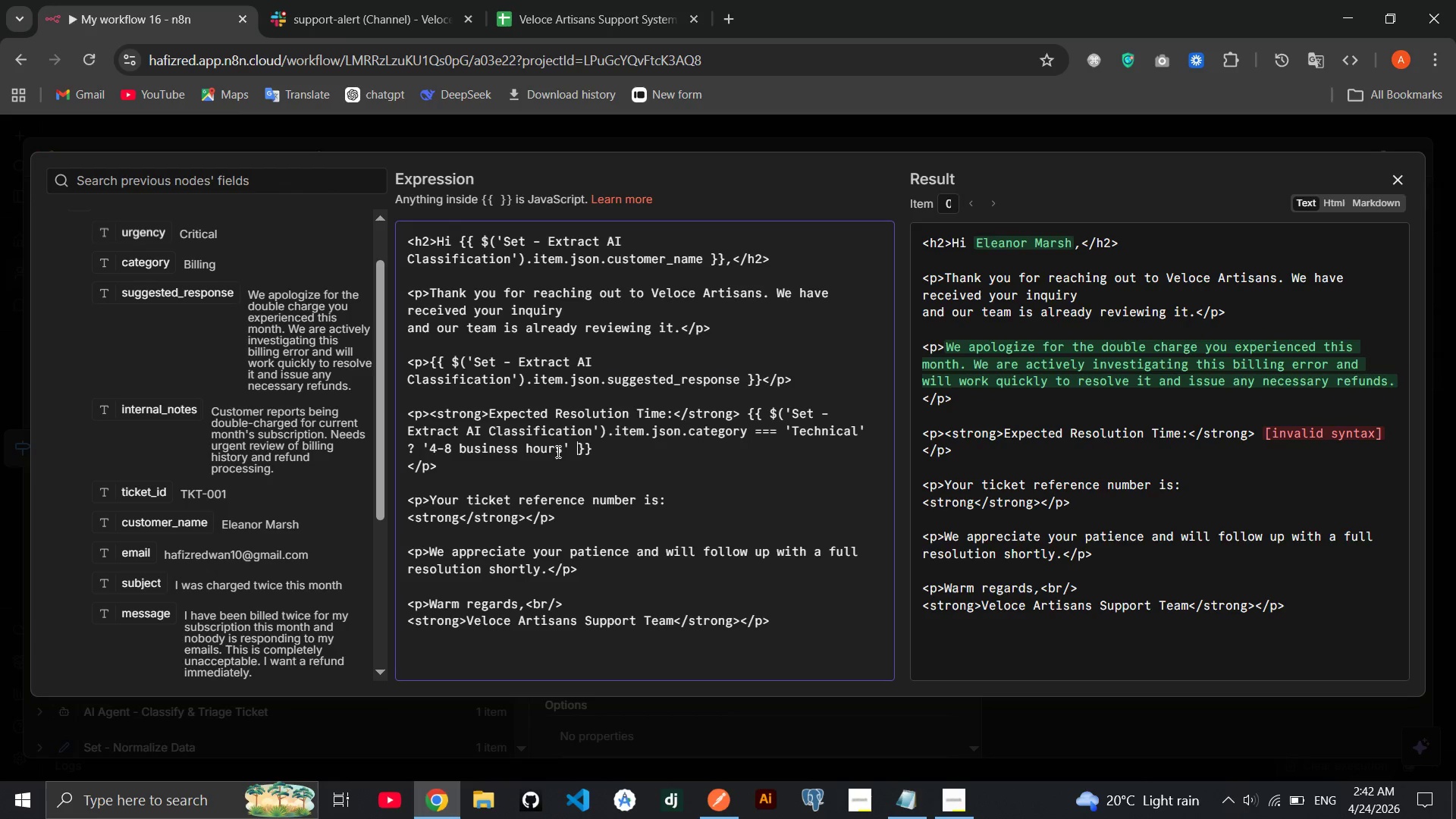 
key(Shift+Semicolon)
 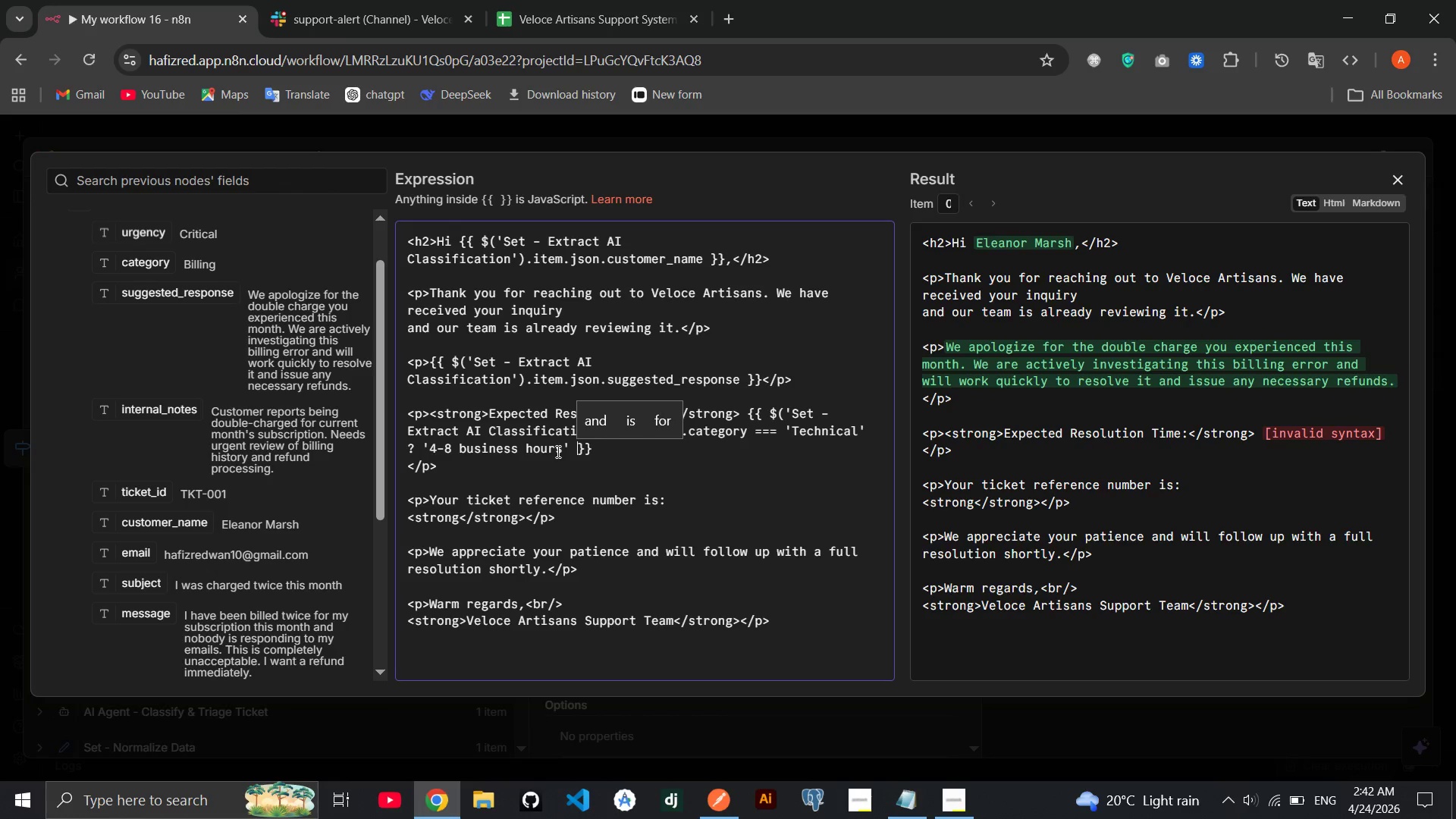 
key(Shift+Space)
 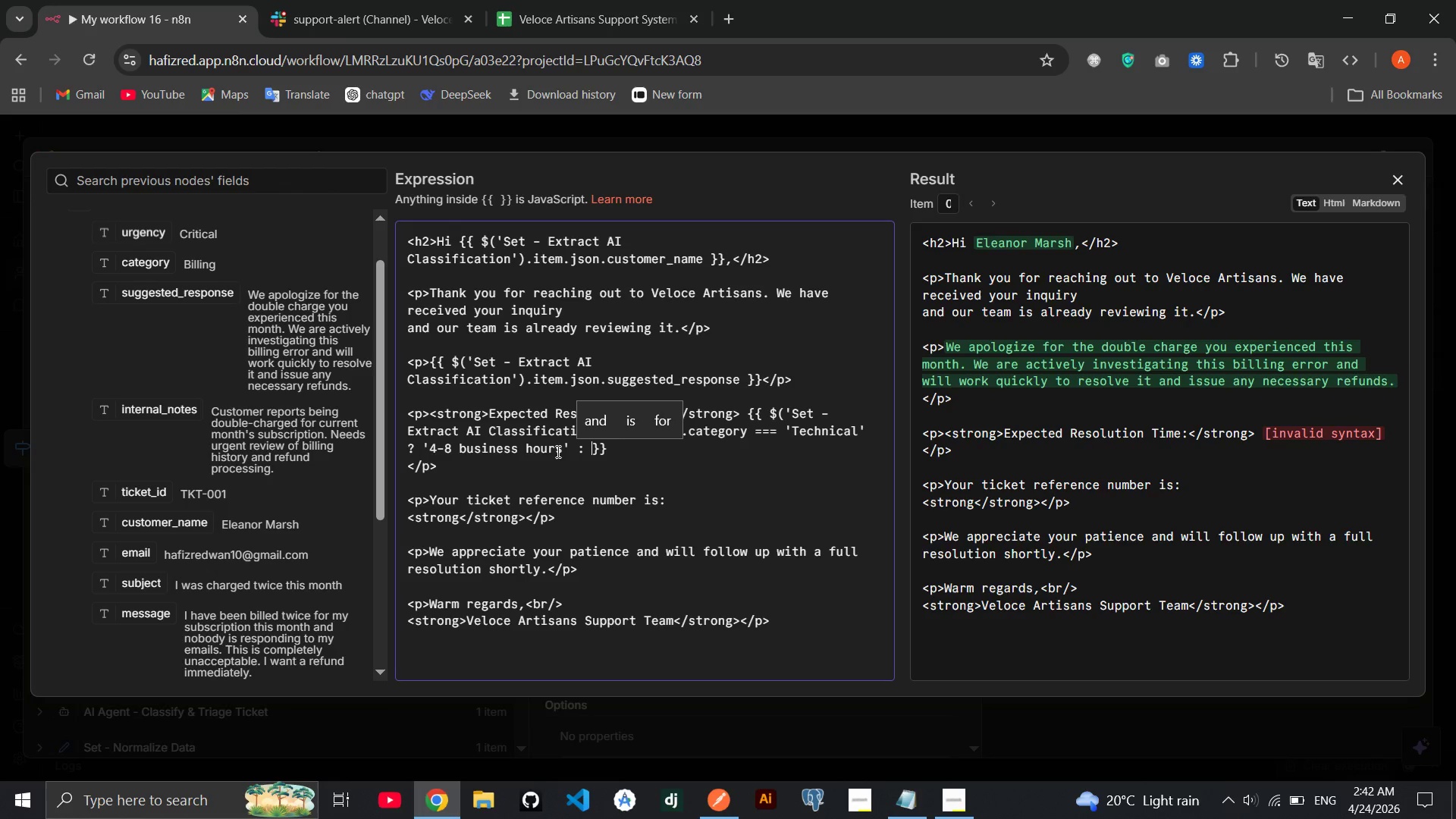 
key(Quote)
 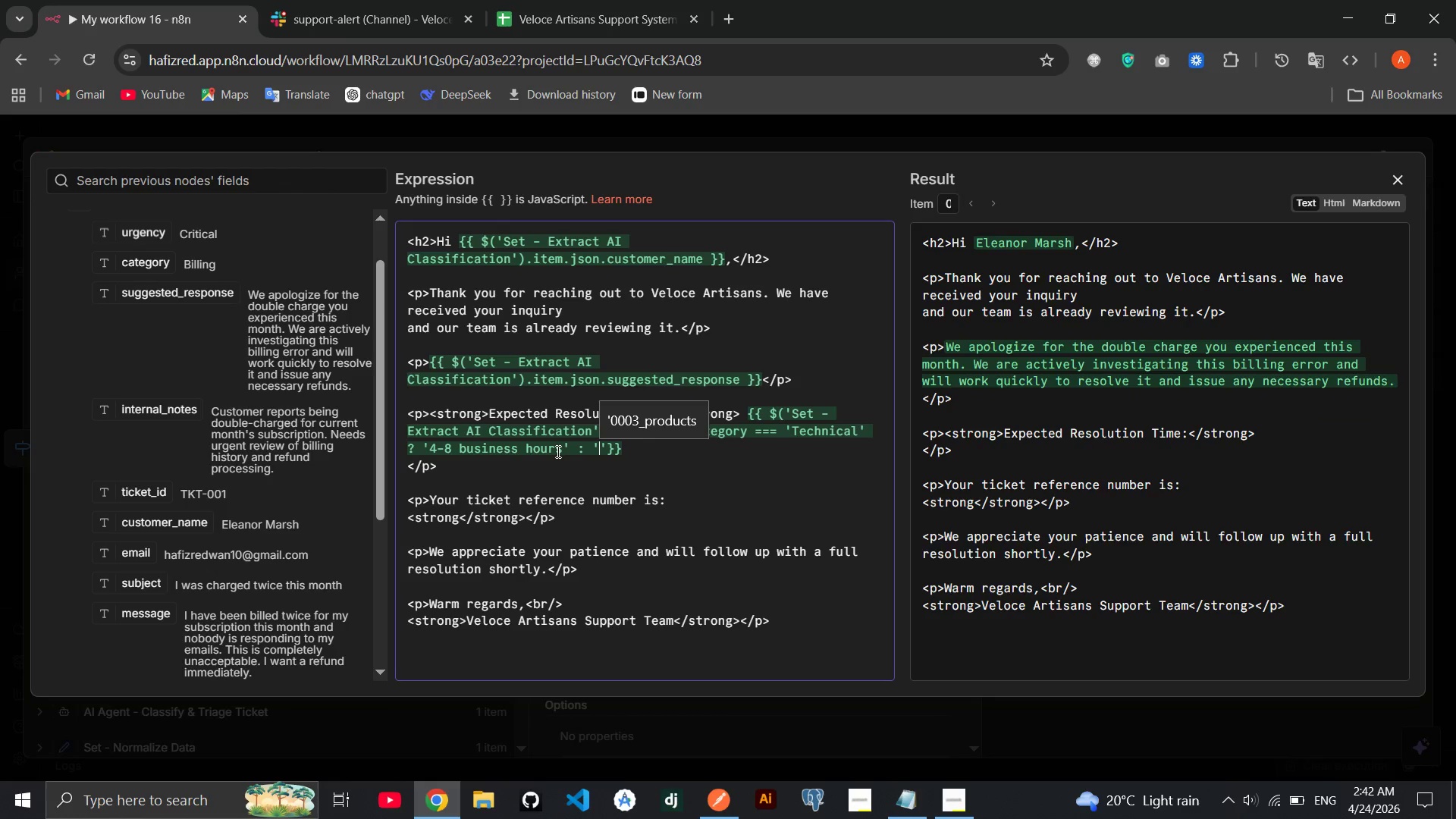 
key(2)
 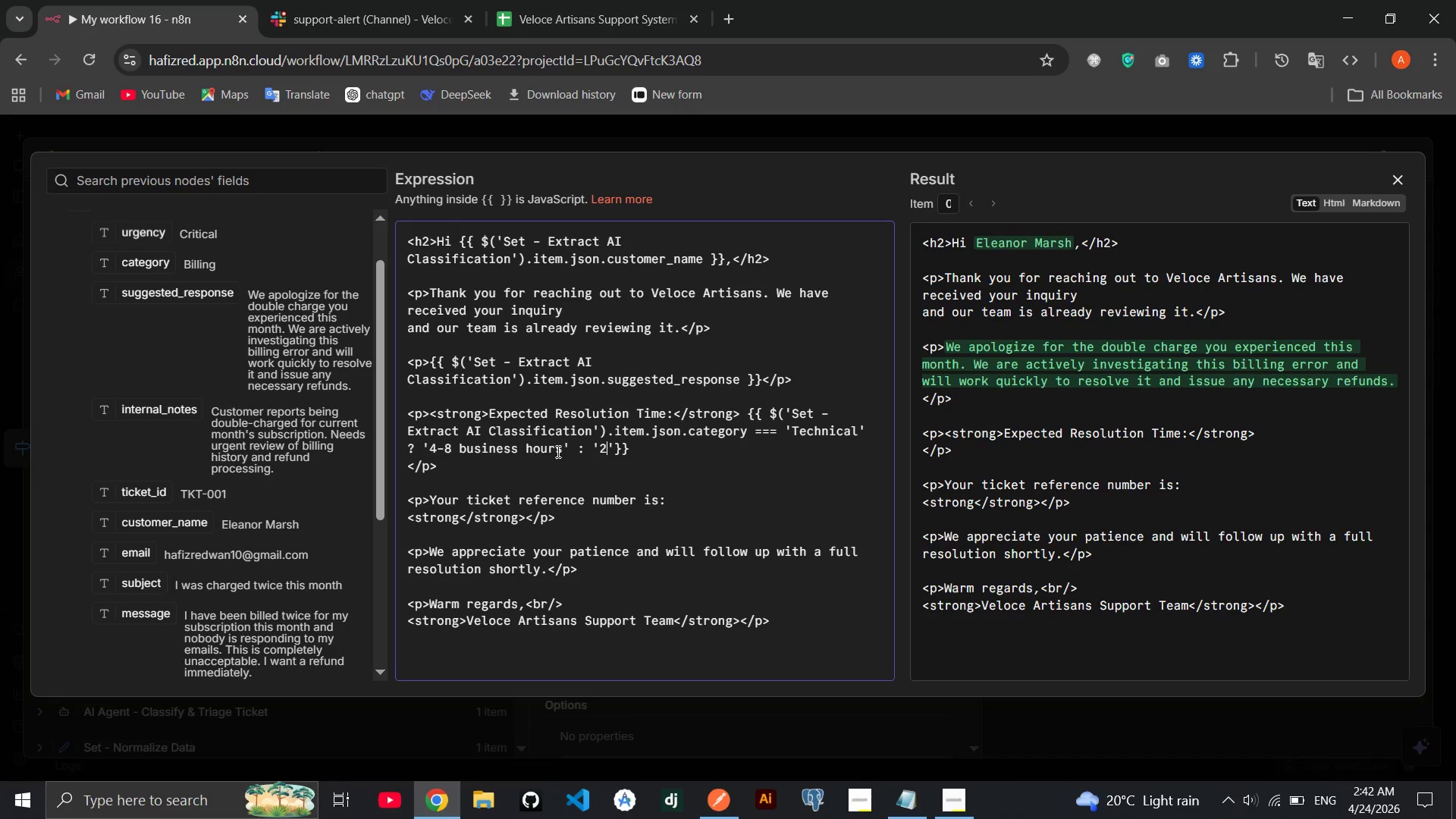 
key(Minus)
 